 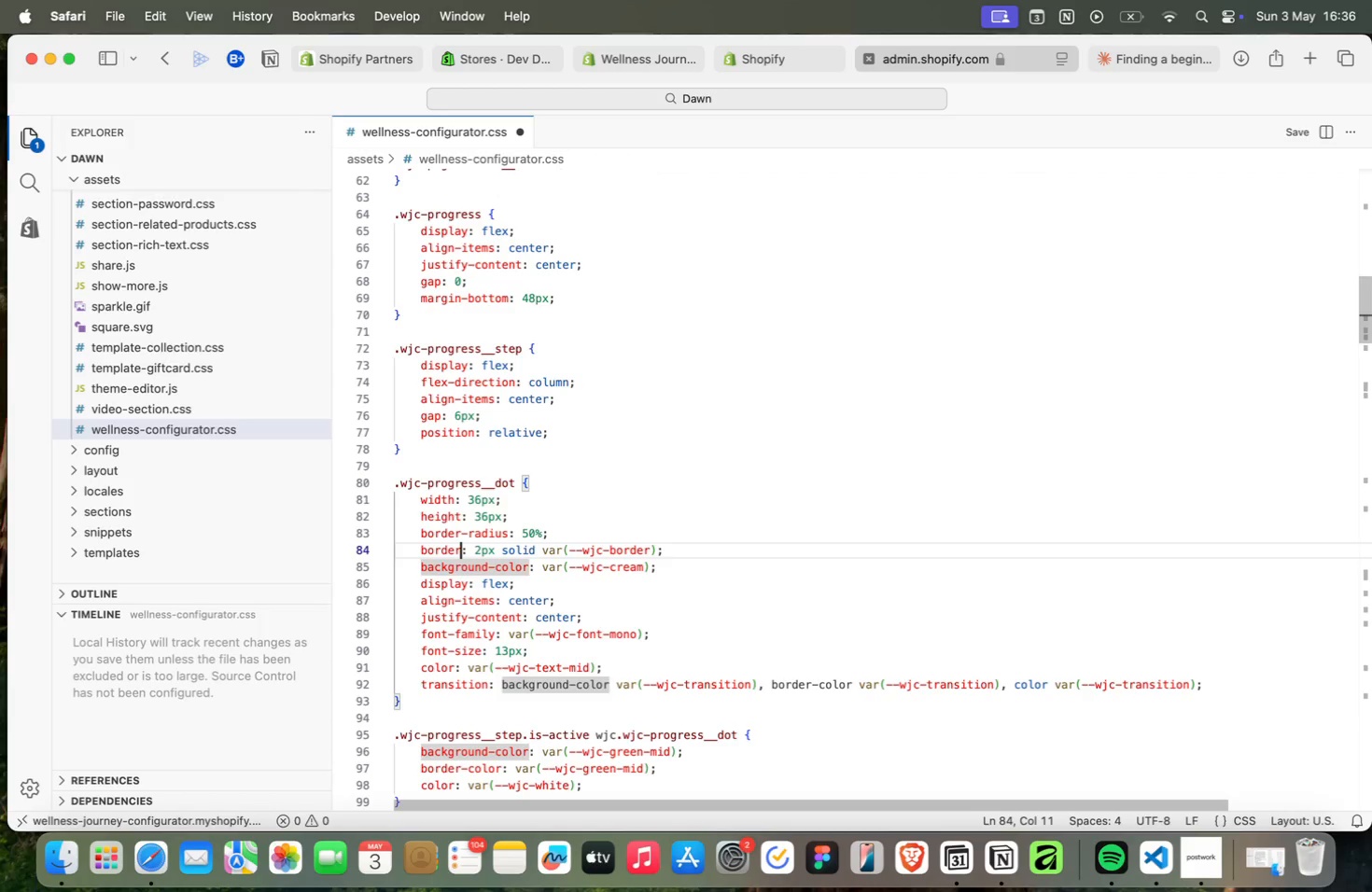 
key(ArrowUp)
 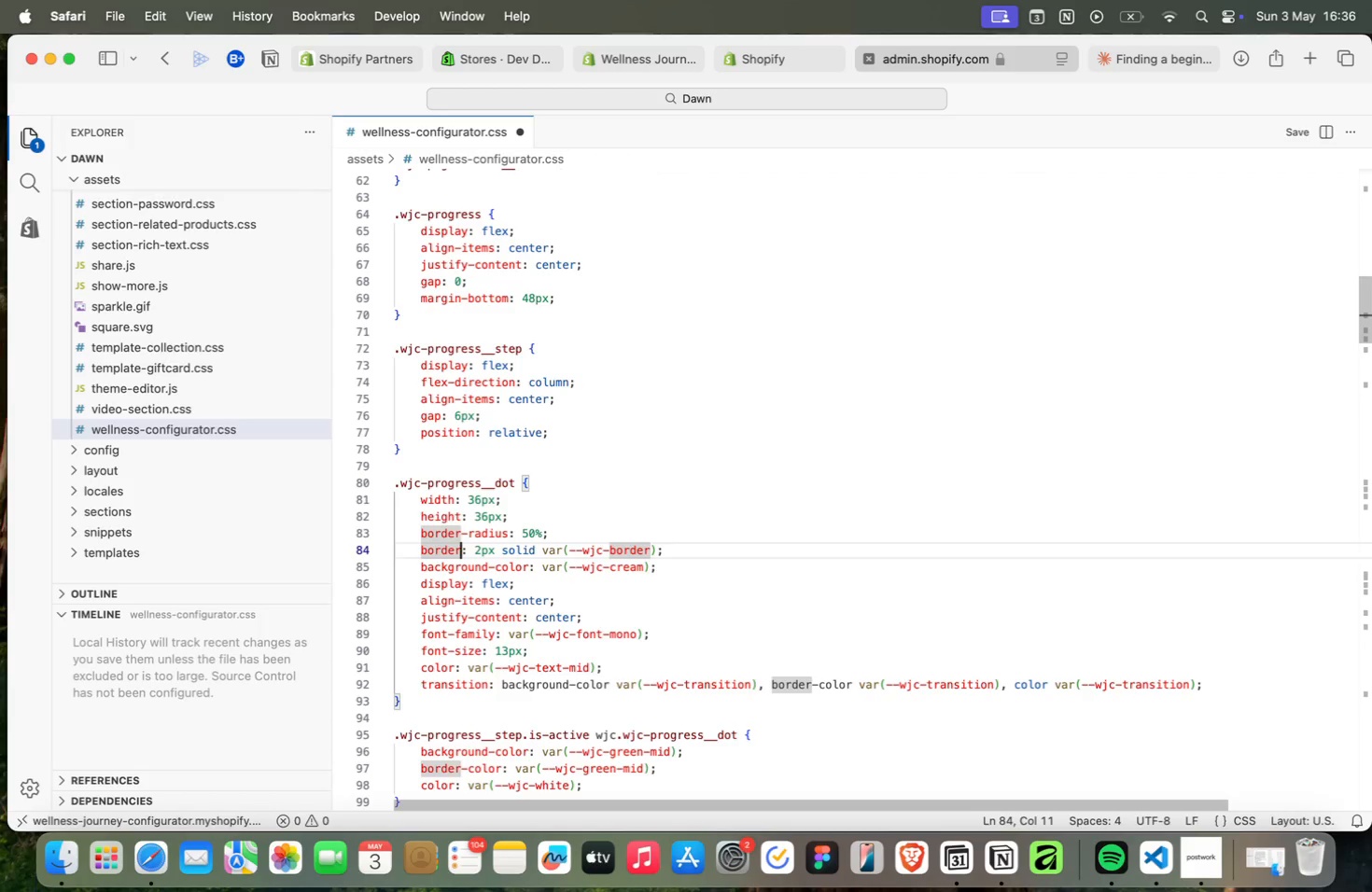 
key(ArrowUp)
 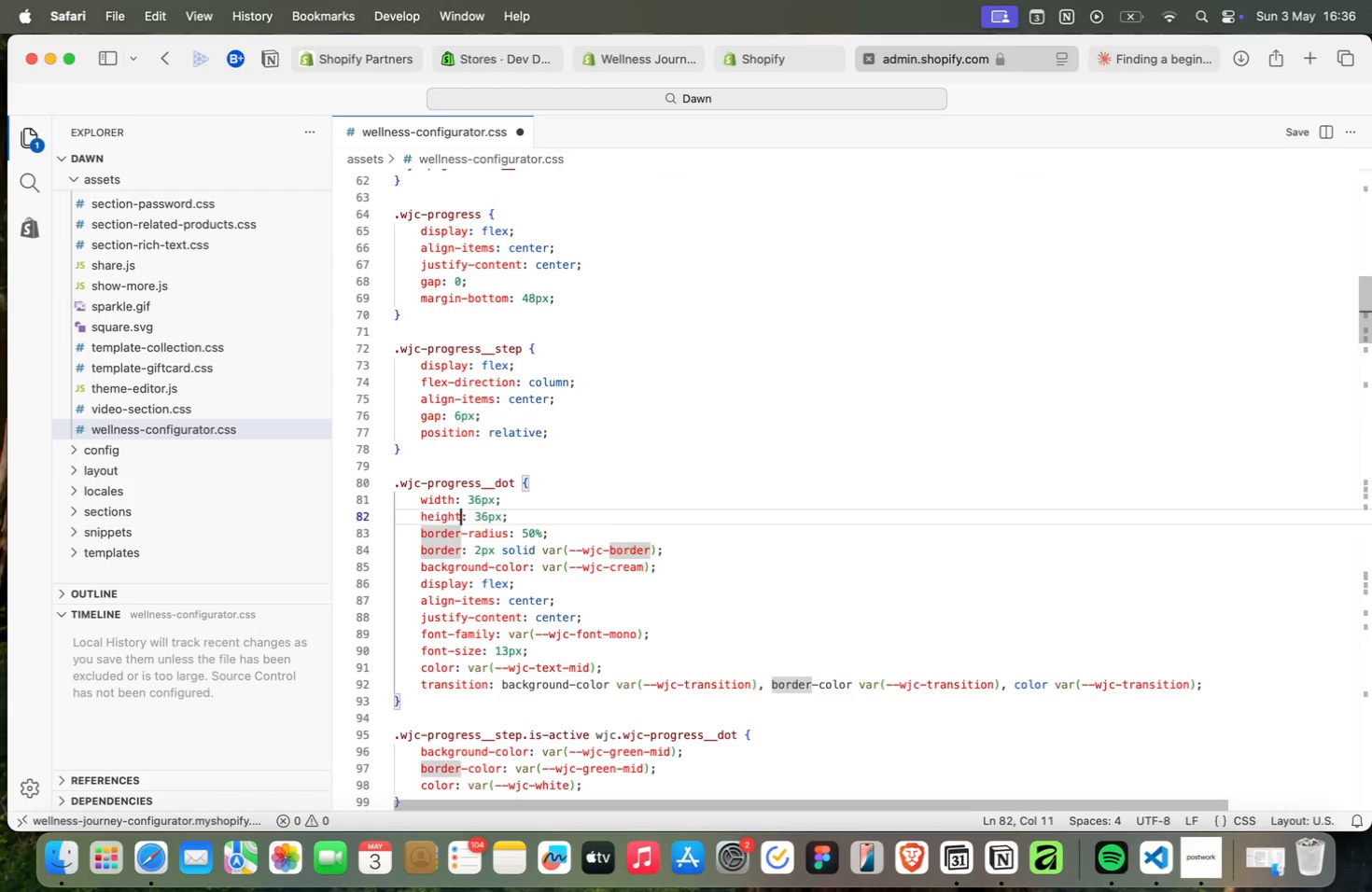 
key(ArrowUp)
 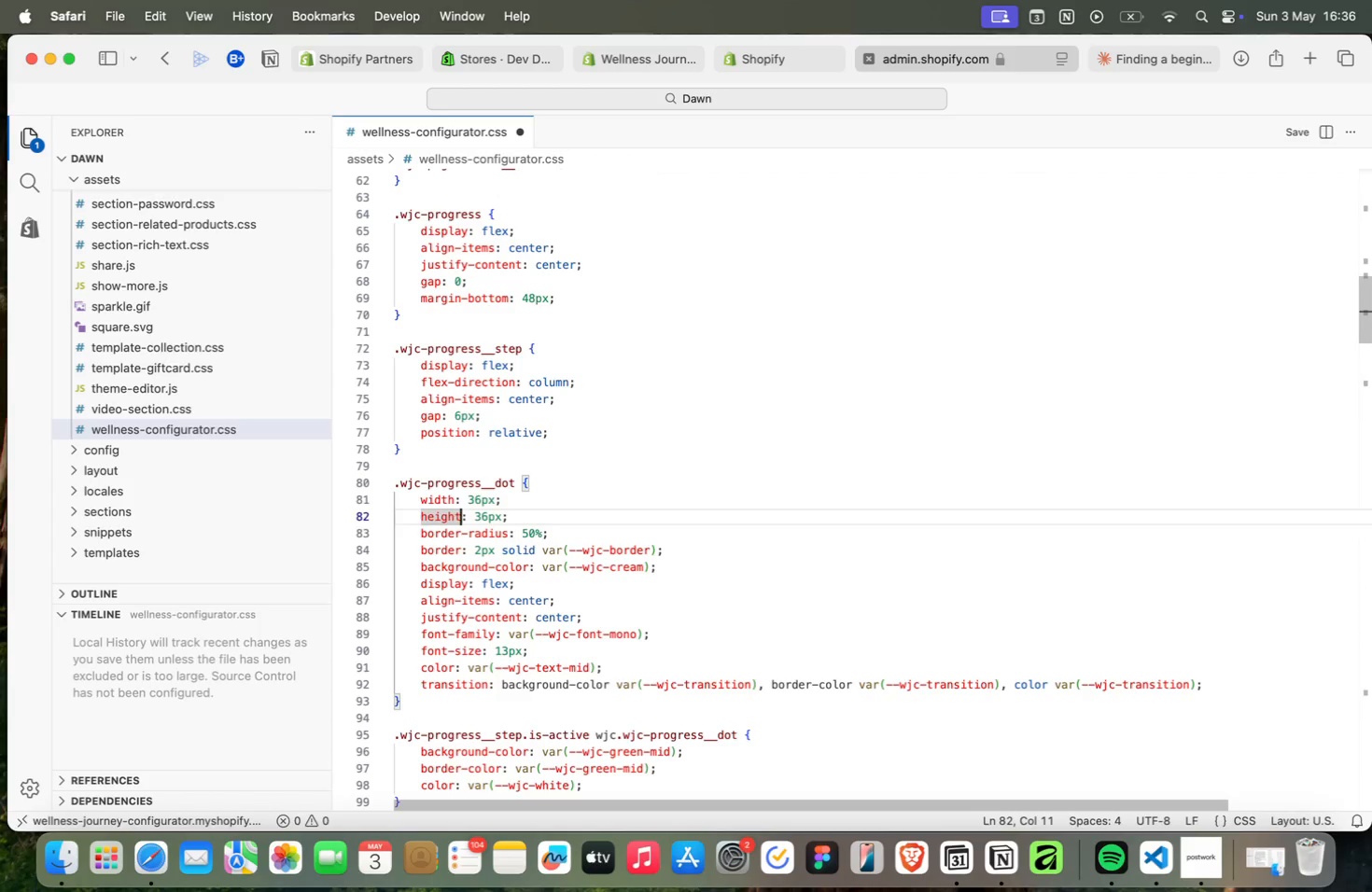 
key(ArrowUp)
 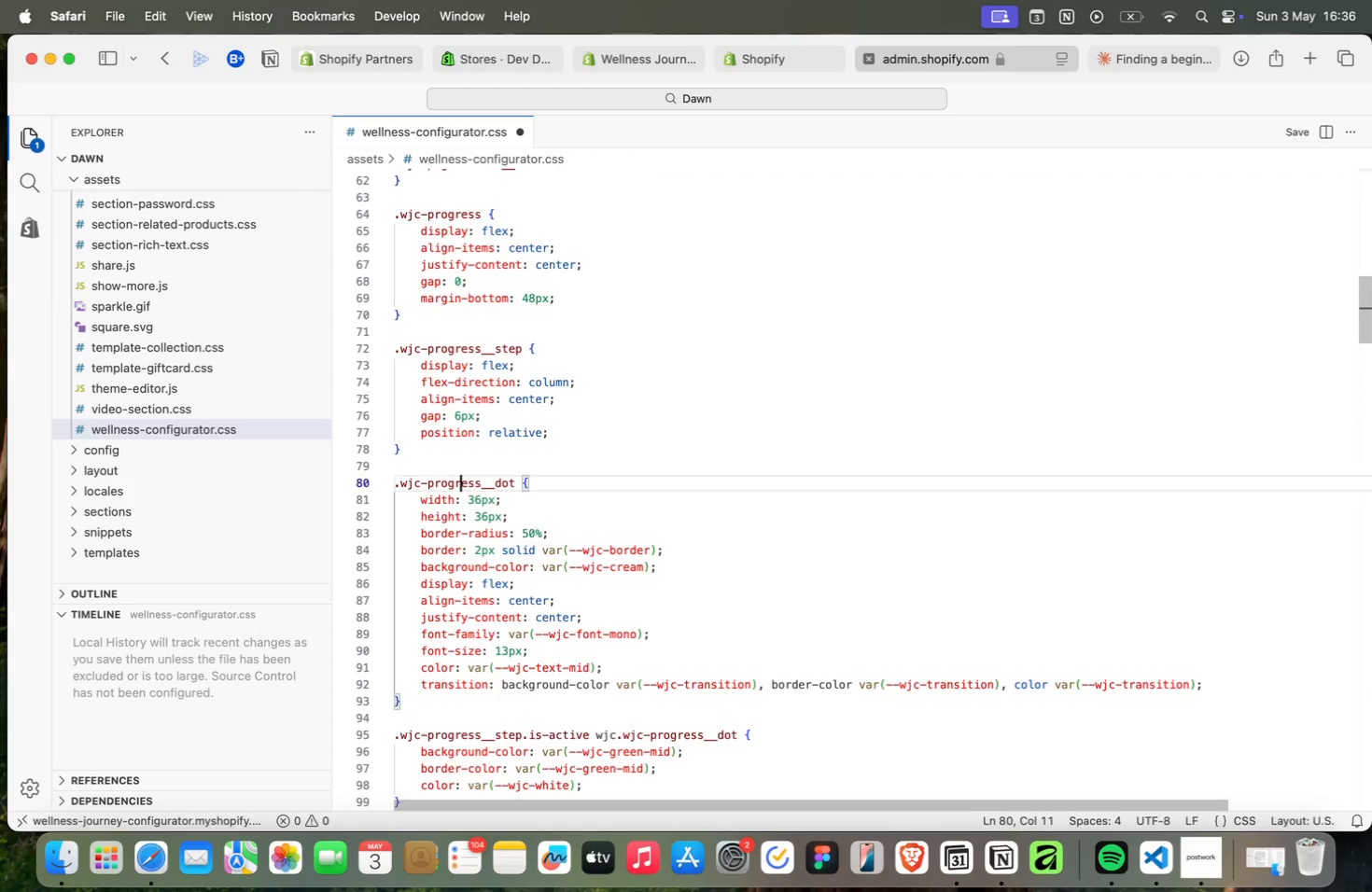 
key(ArrowUp)
 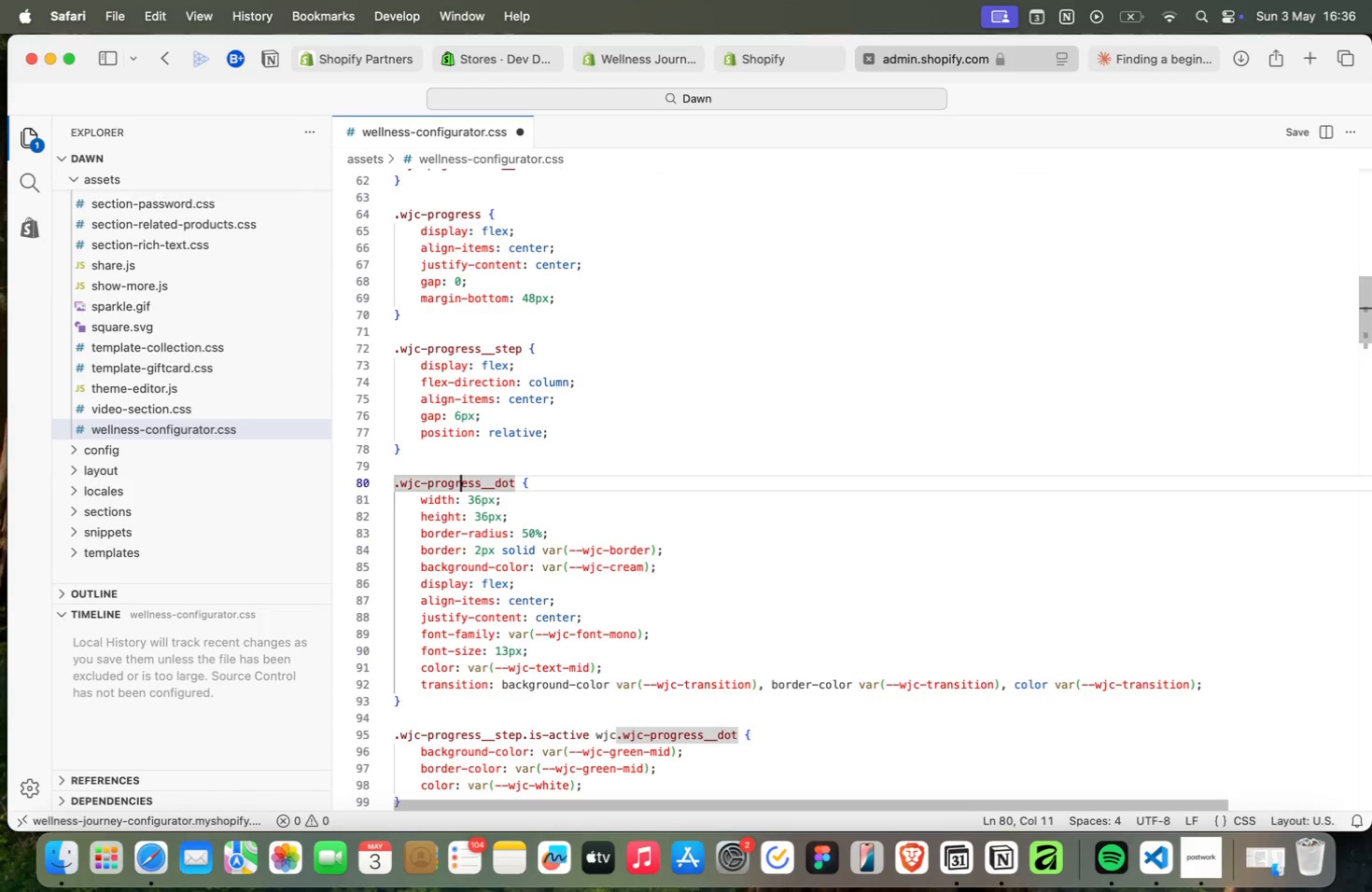 
key(ArrowDown)
 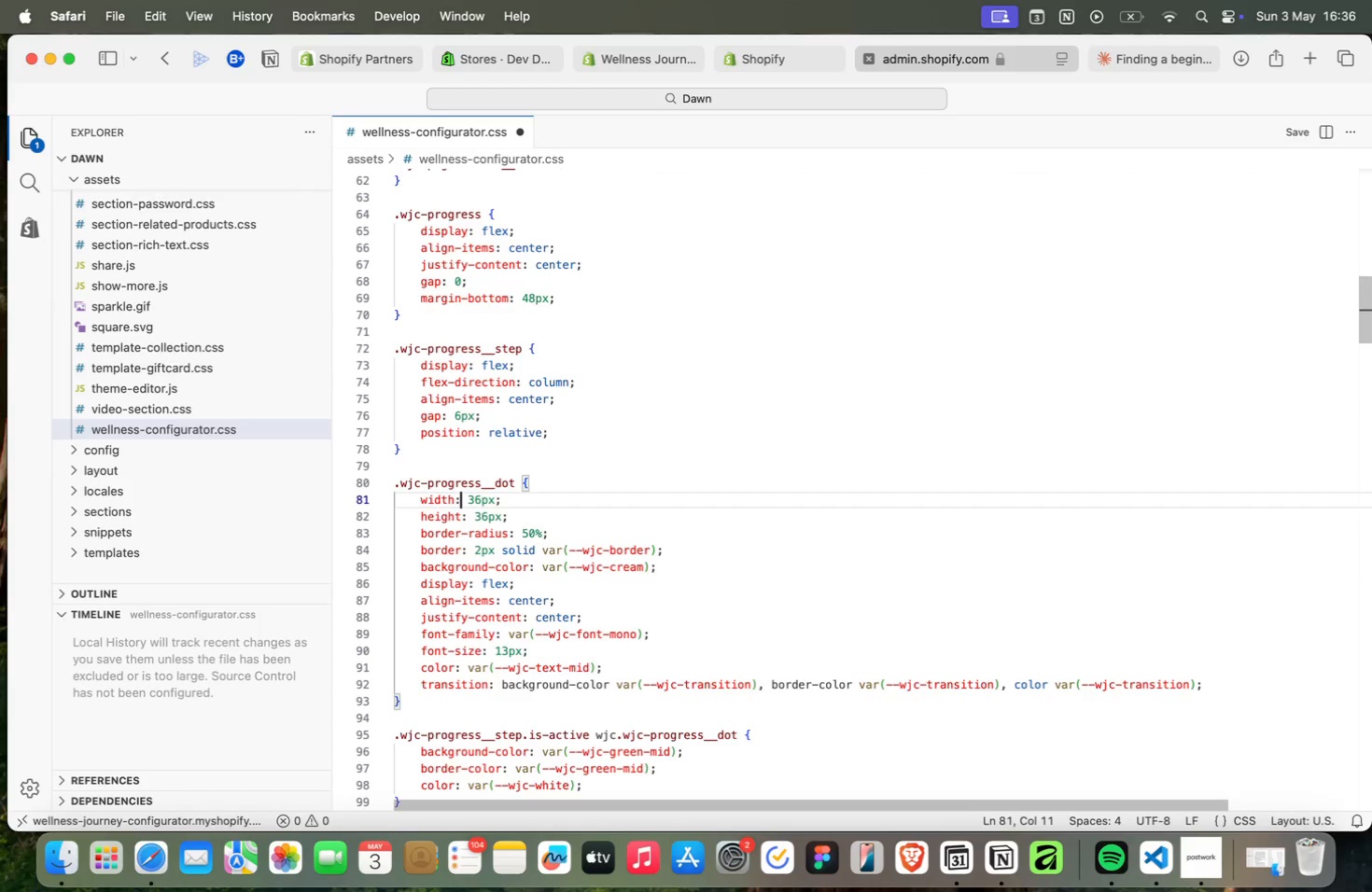 
key(ArrowLeft)
 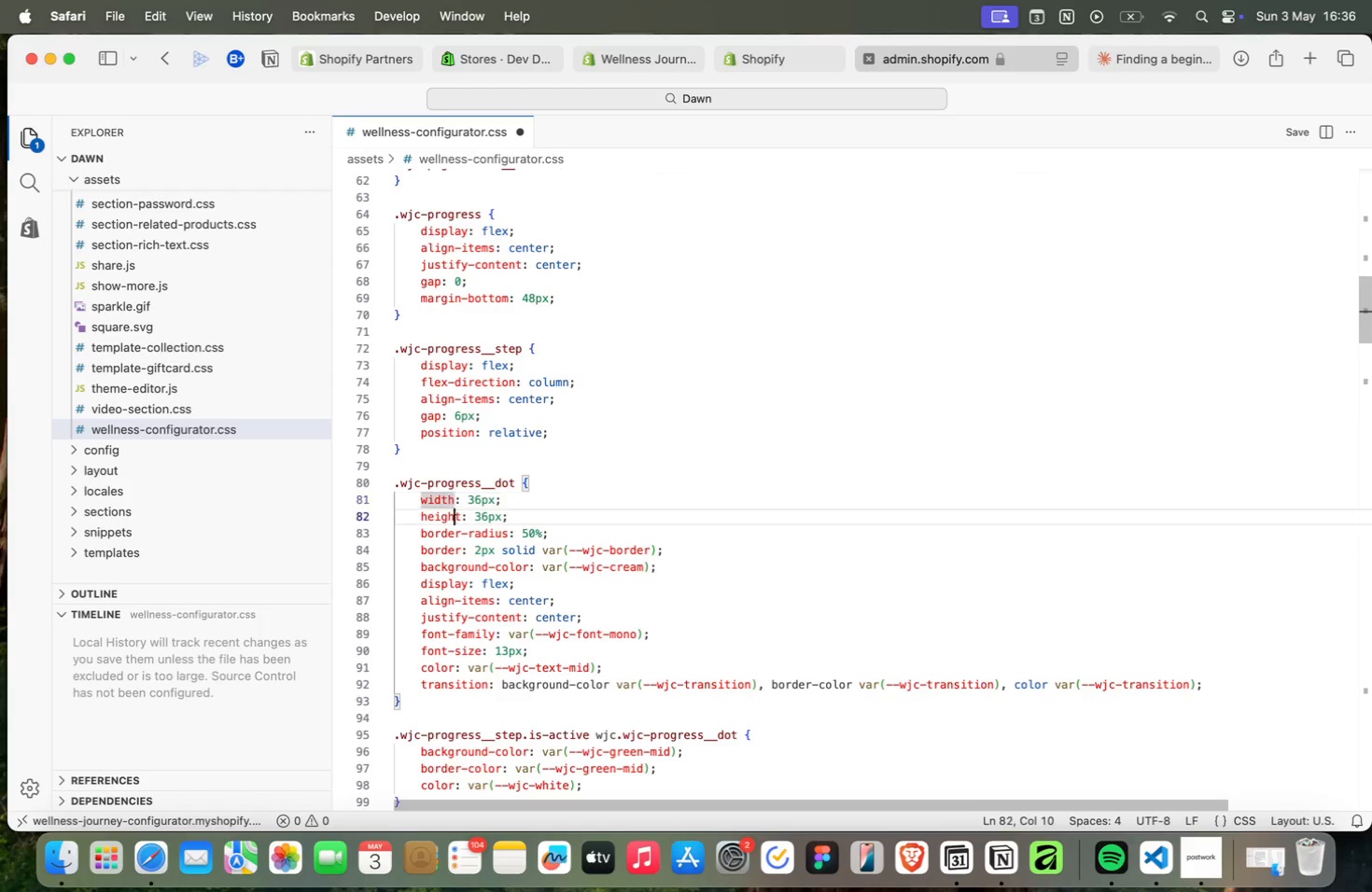 
key(ArrowDown)
 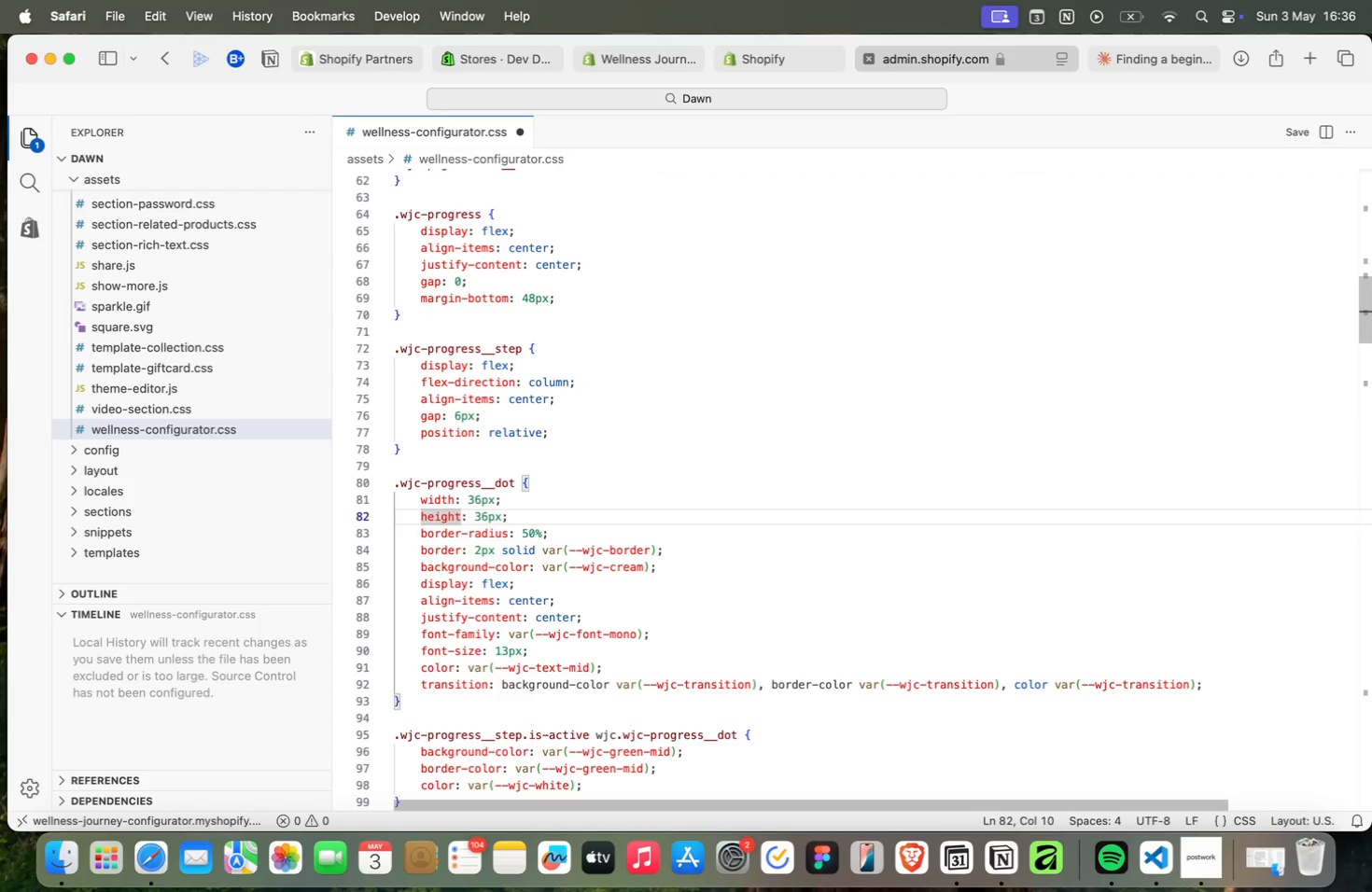 
key(ArrowDown)
 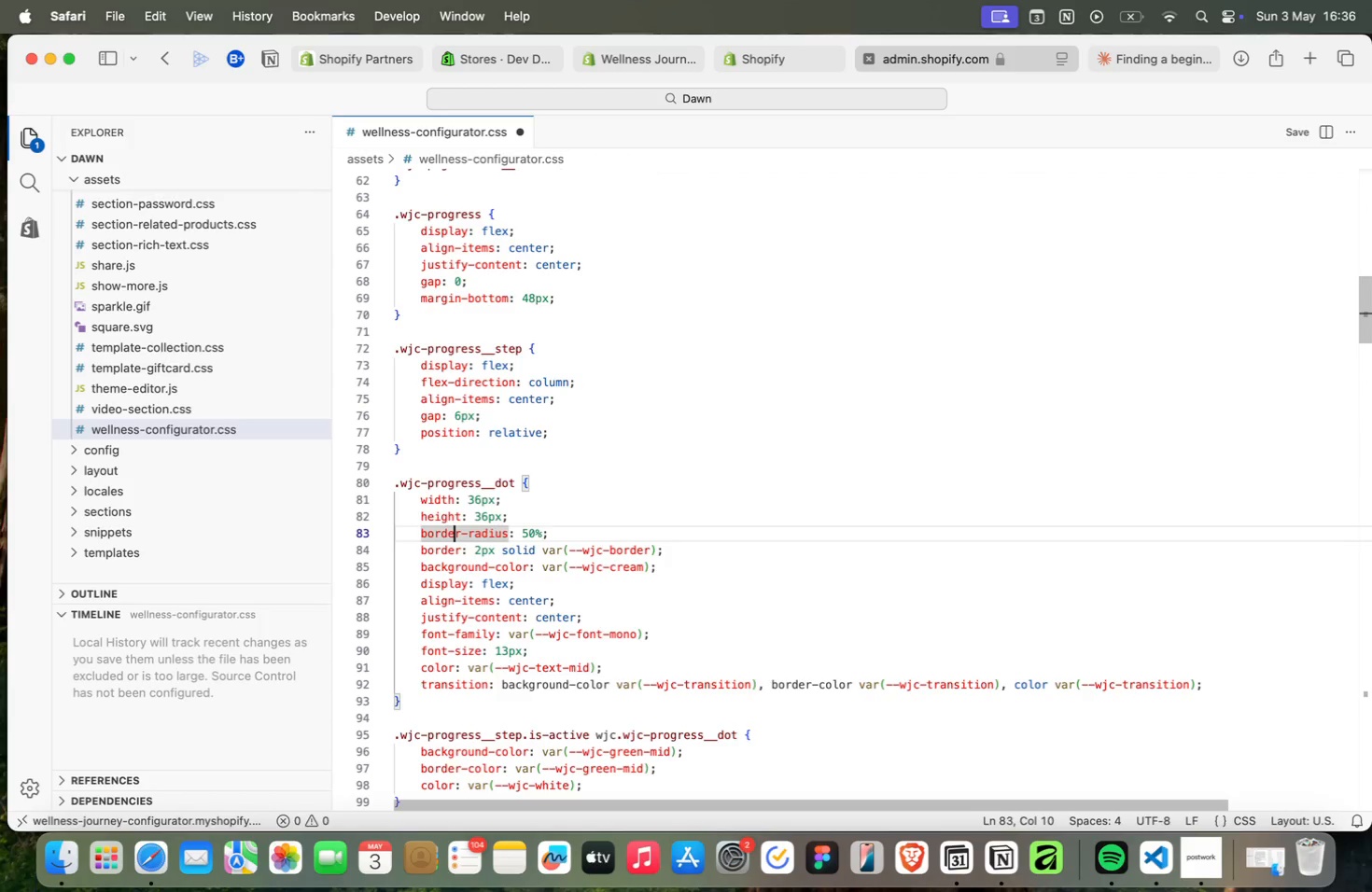 
key(ArrowDown)
 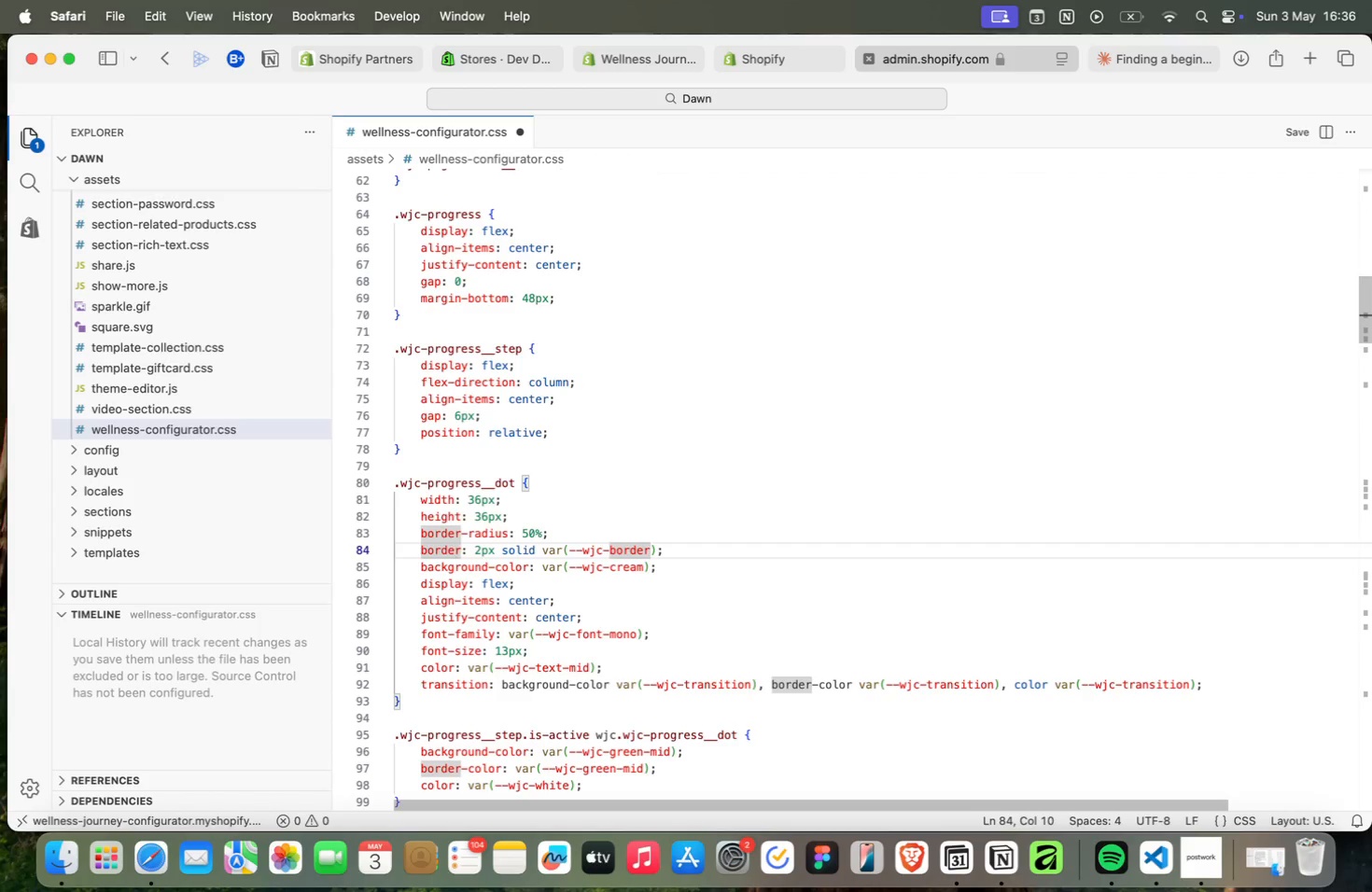 
key(ArrowDown)
 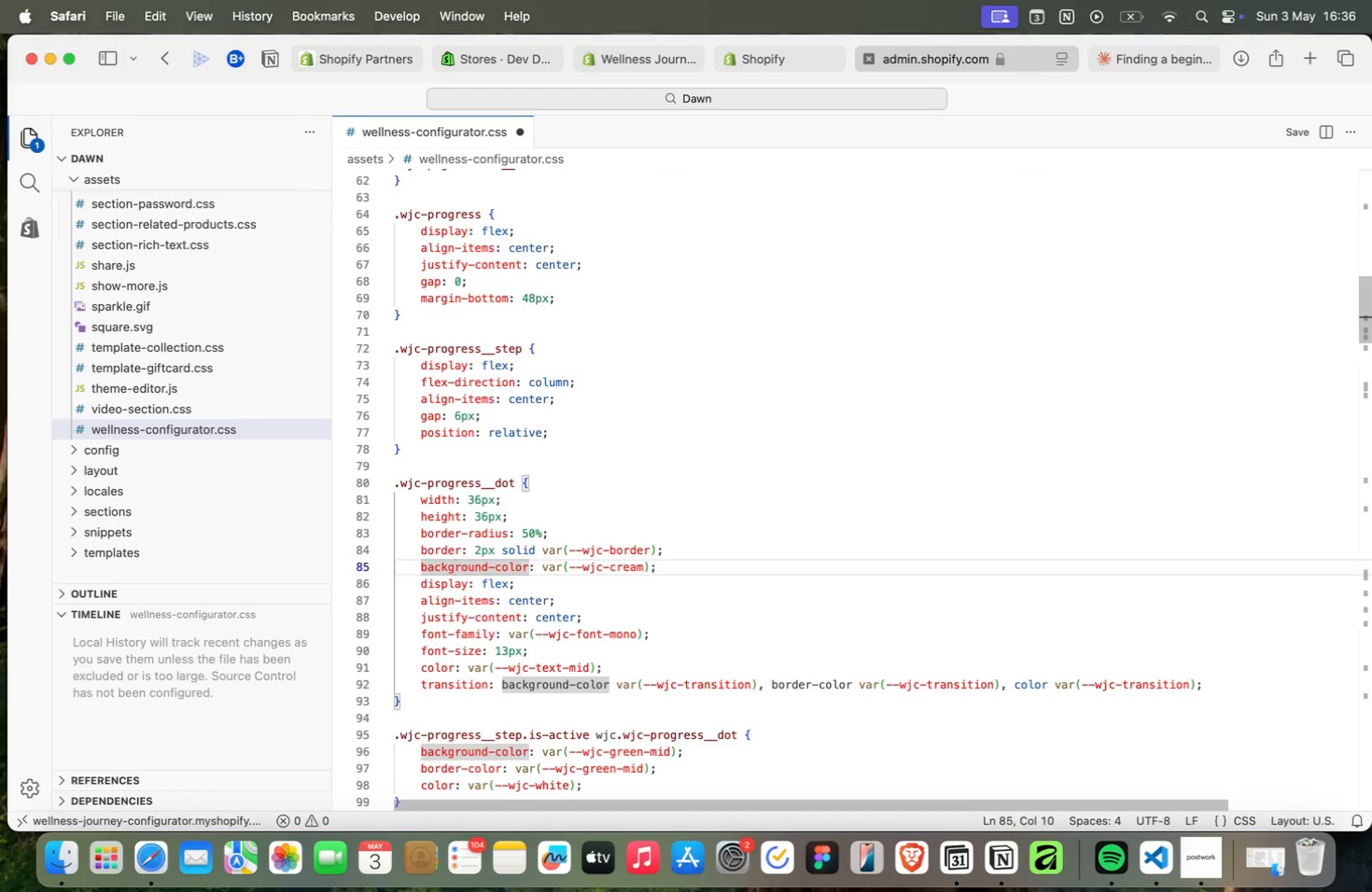 
key(ArrowDown)
 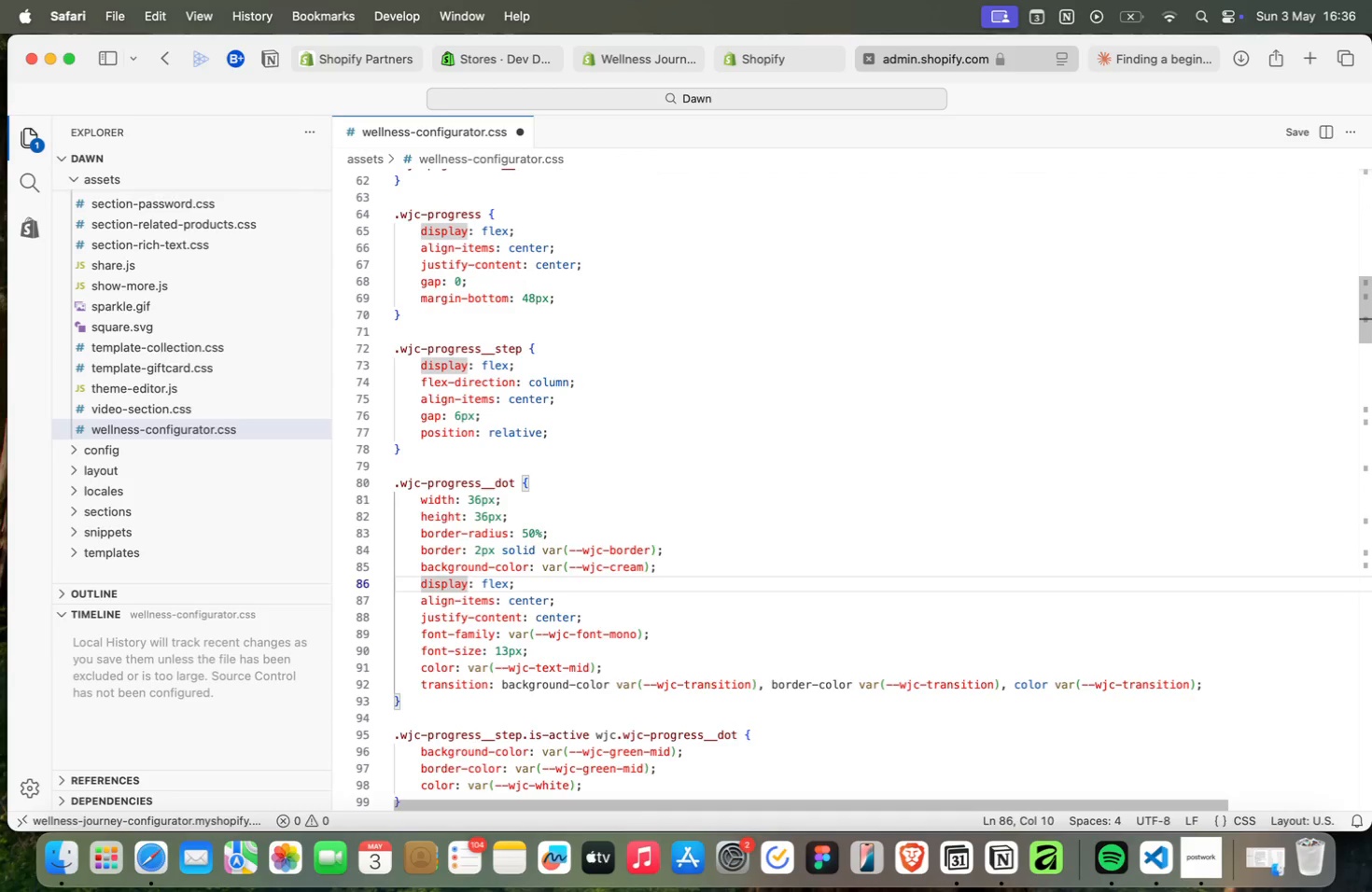 
key(ArrowDown)
 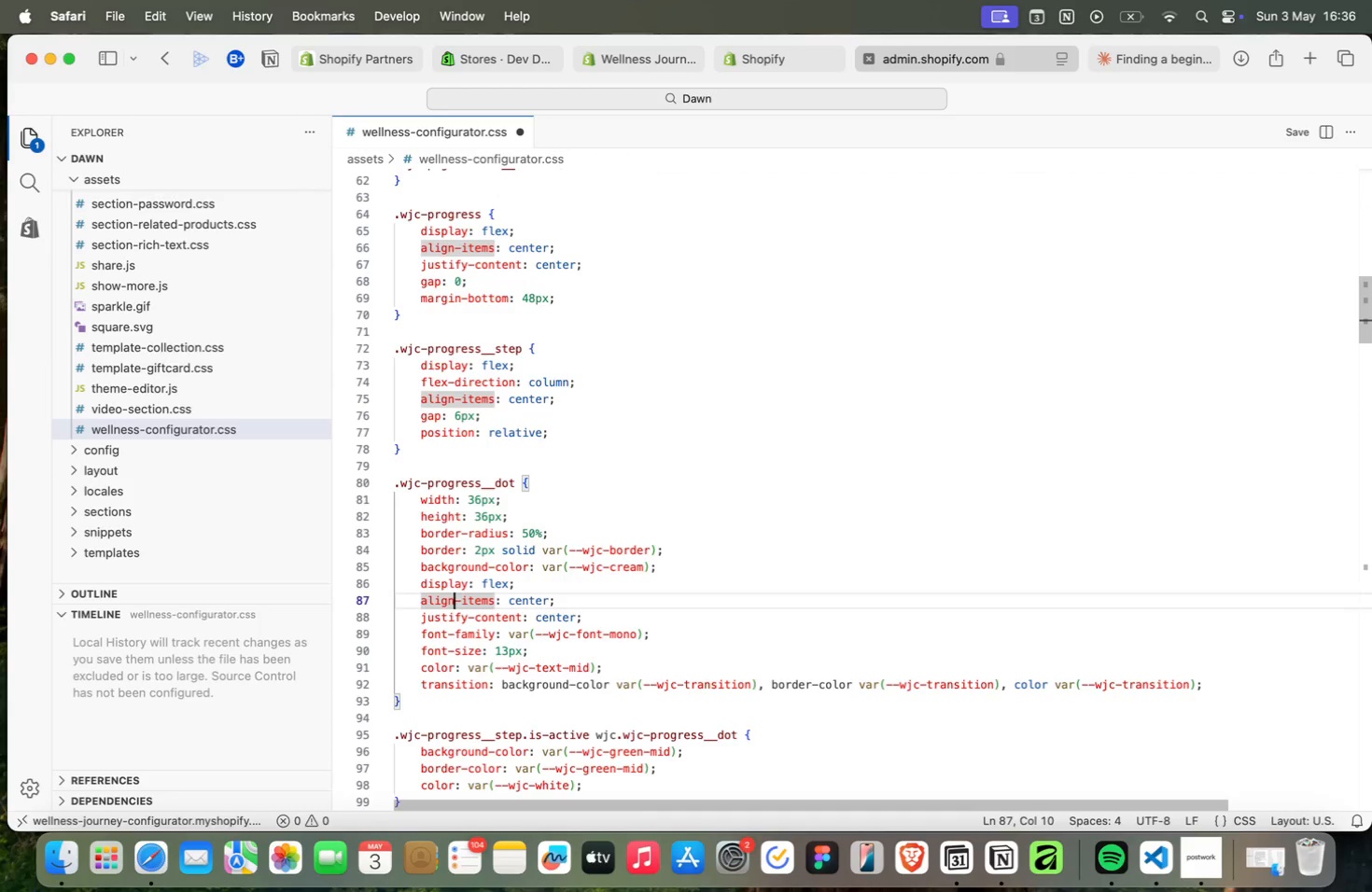 
key(ArrowDown)
 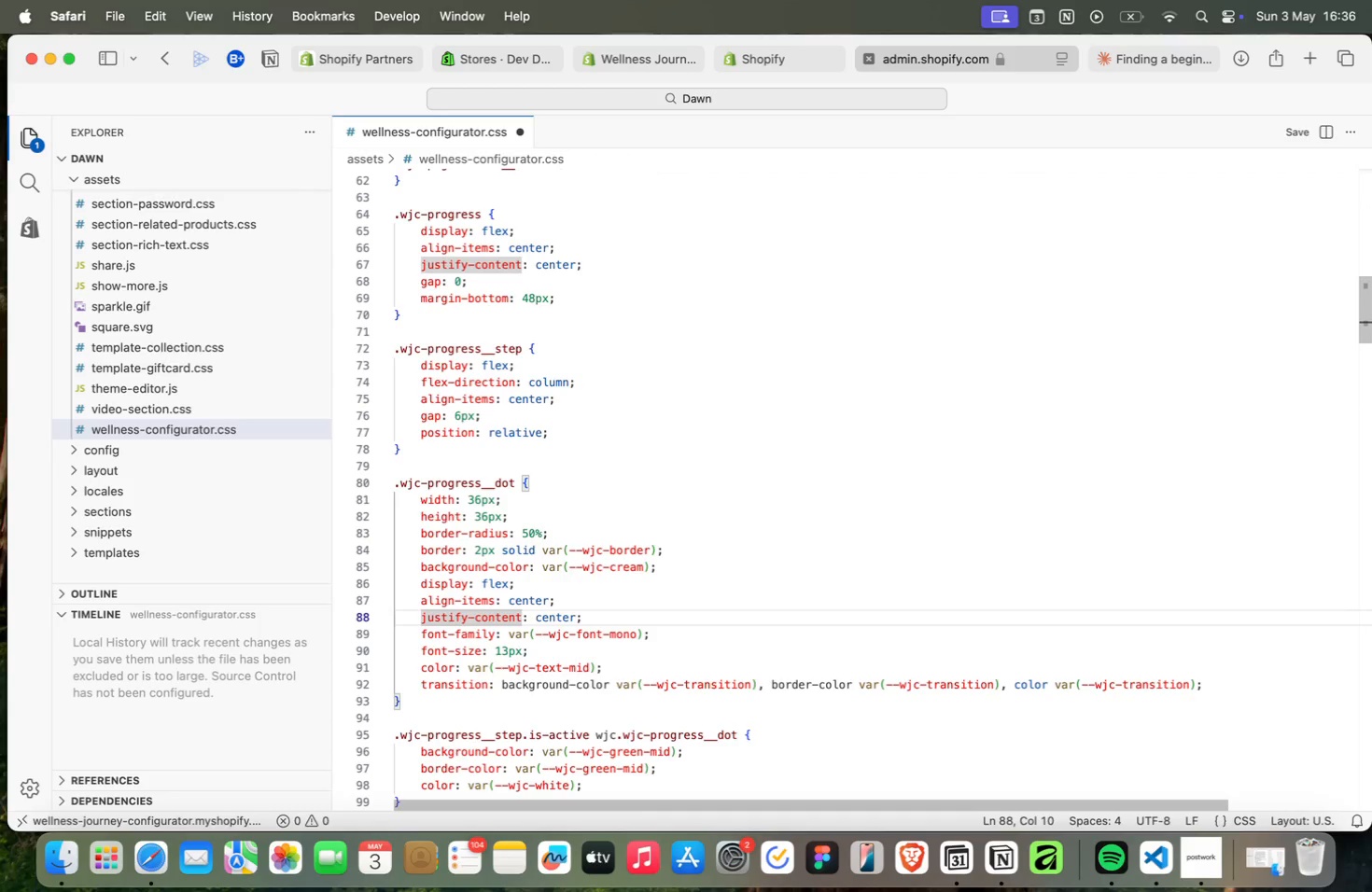 
key(ArrowDown)
 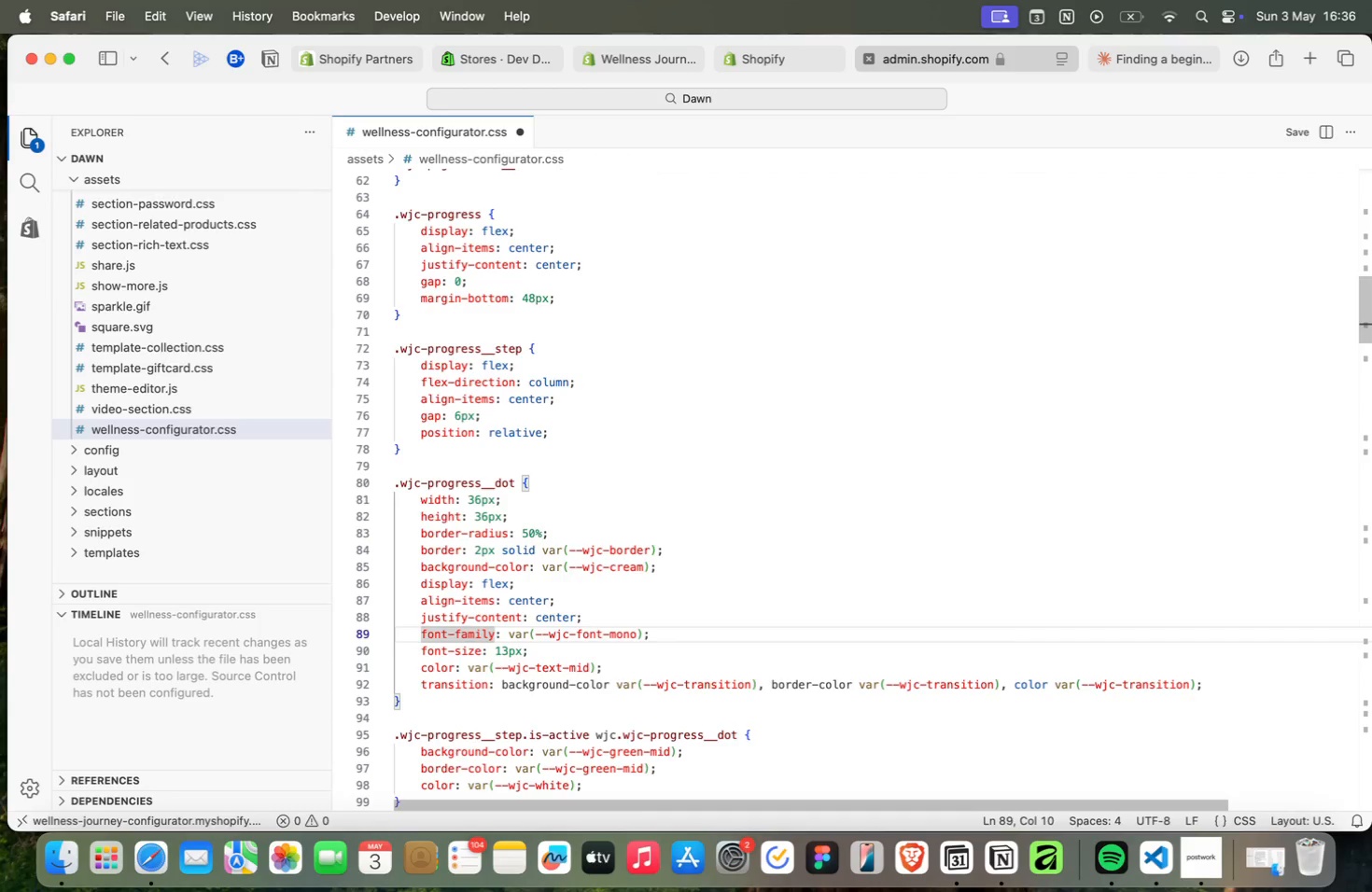 
key(ArrowDown)
 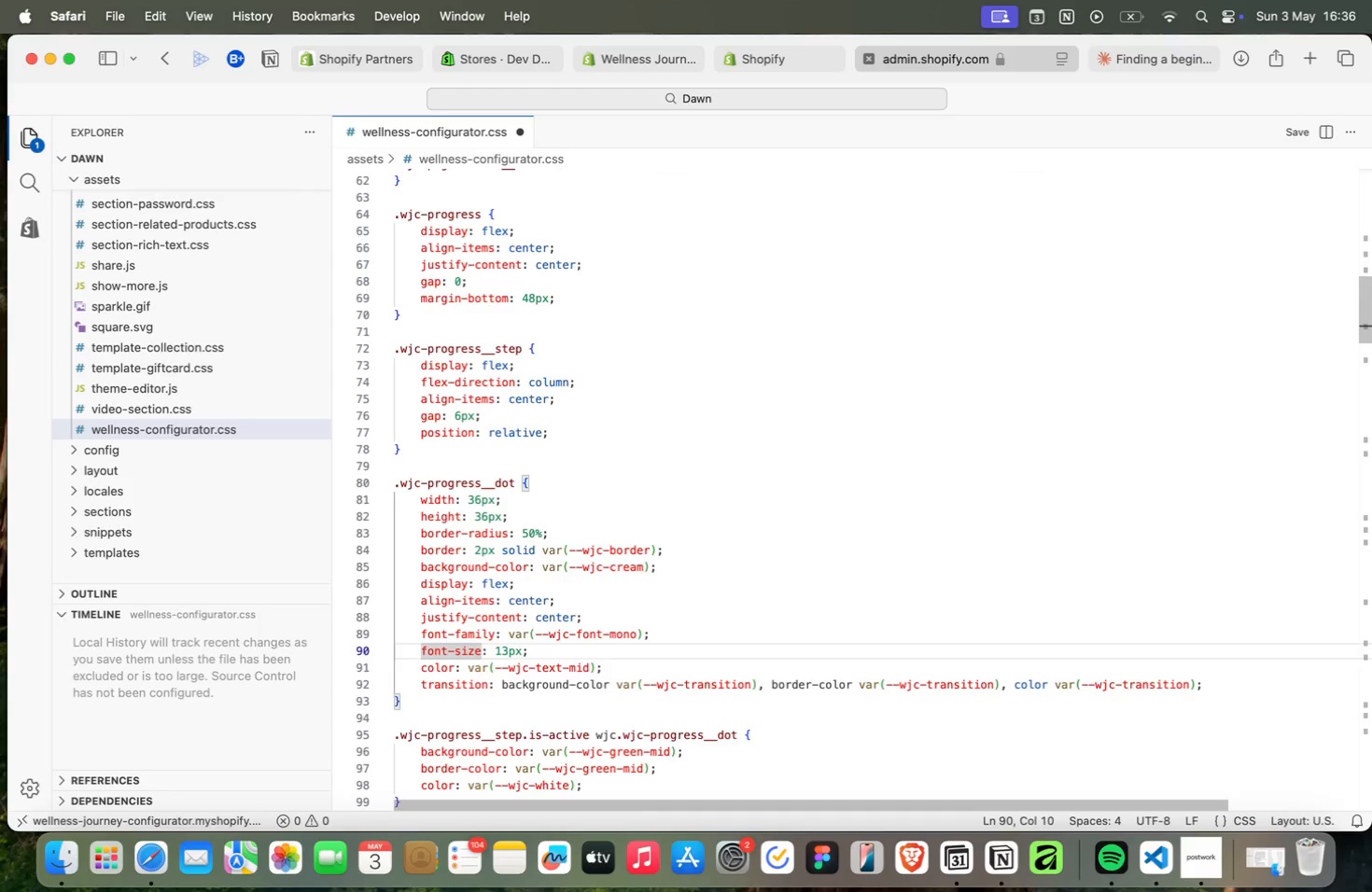 
key(ArrowDown)
 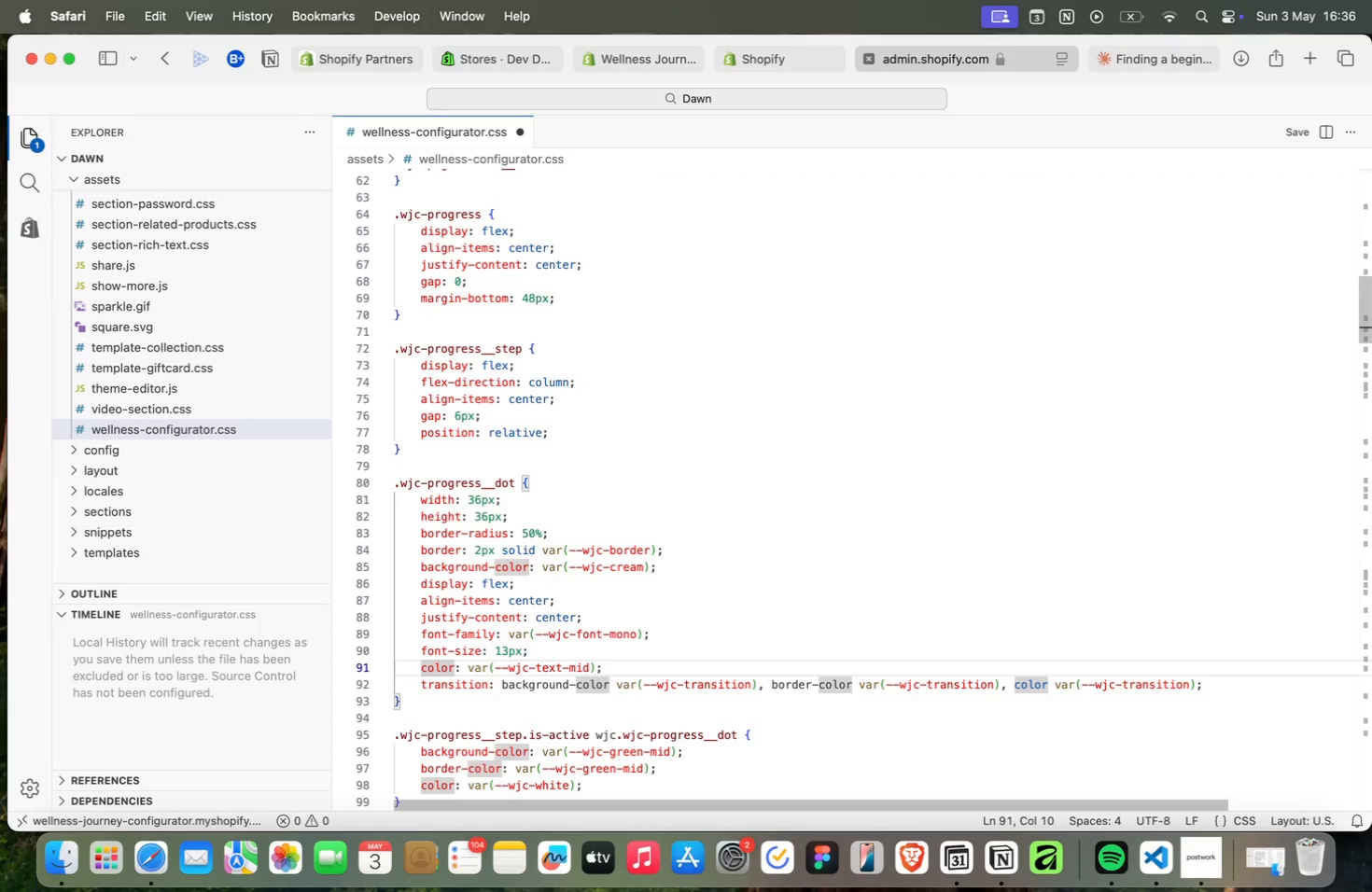 
key(ArrowUp)
 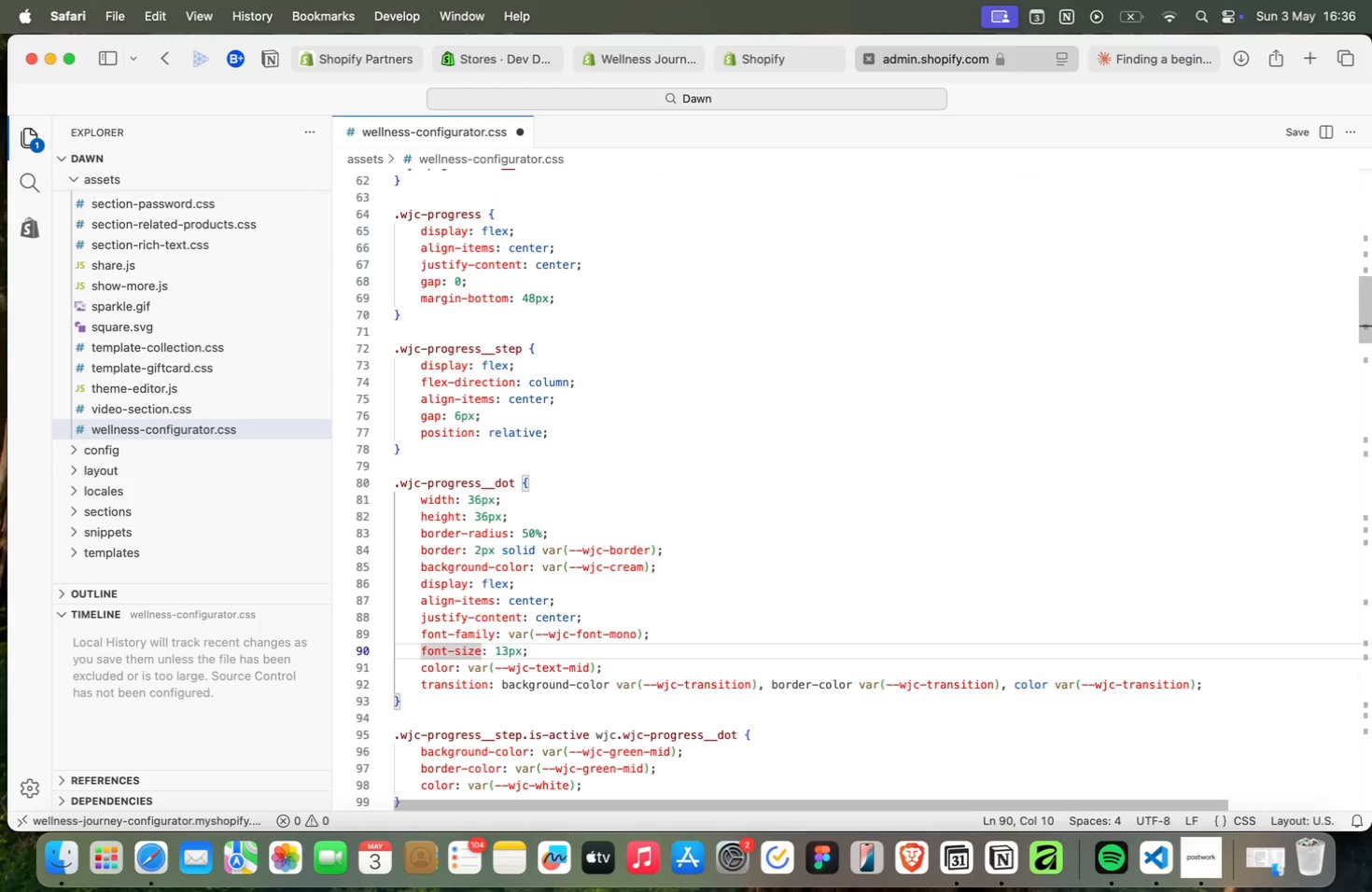 
key(ArrowDown)
 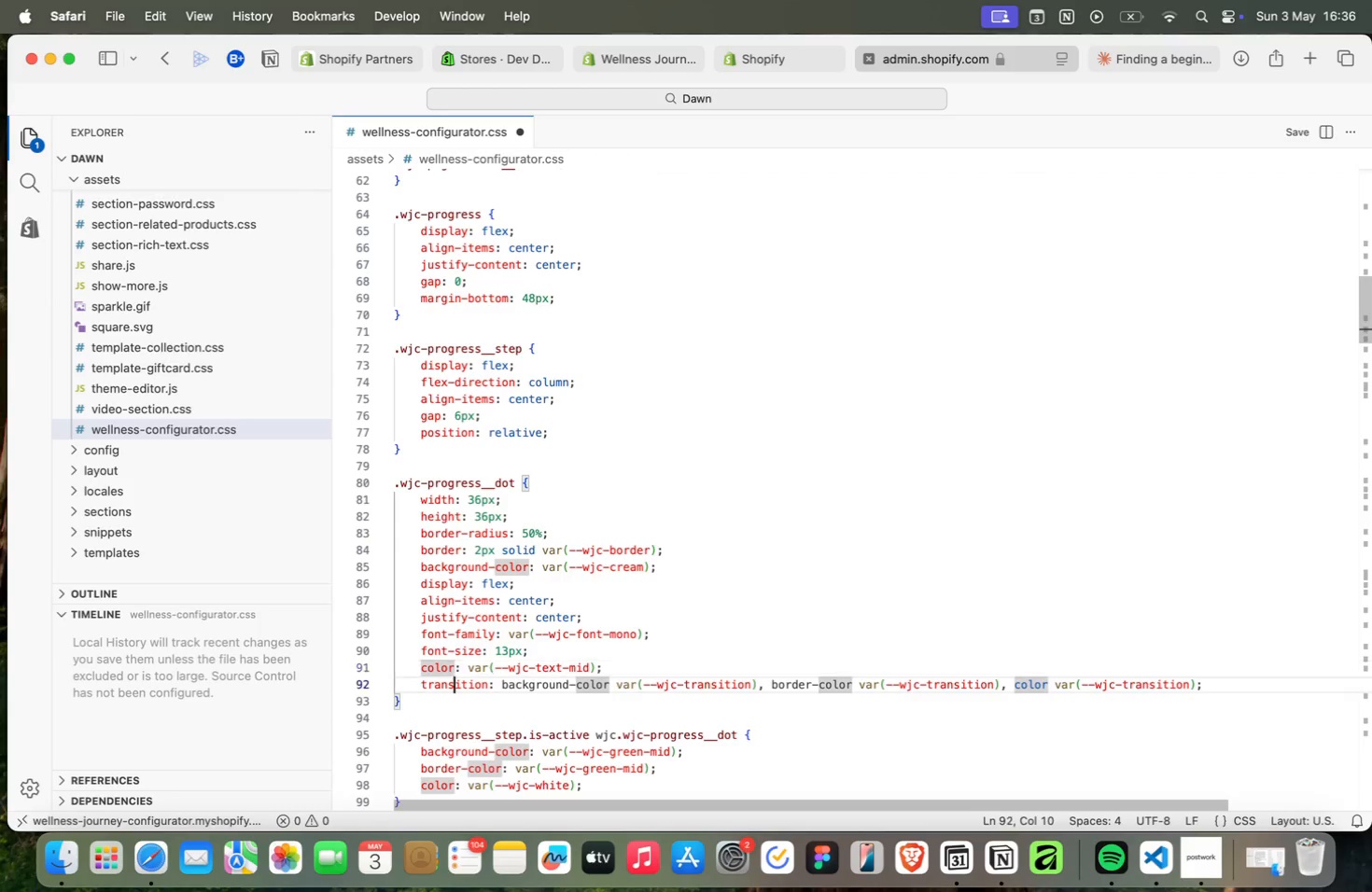 
key(ArrowDown)
 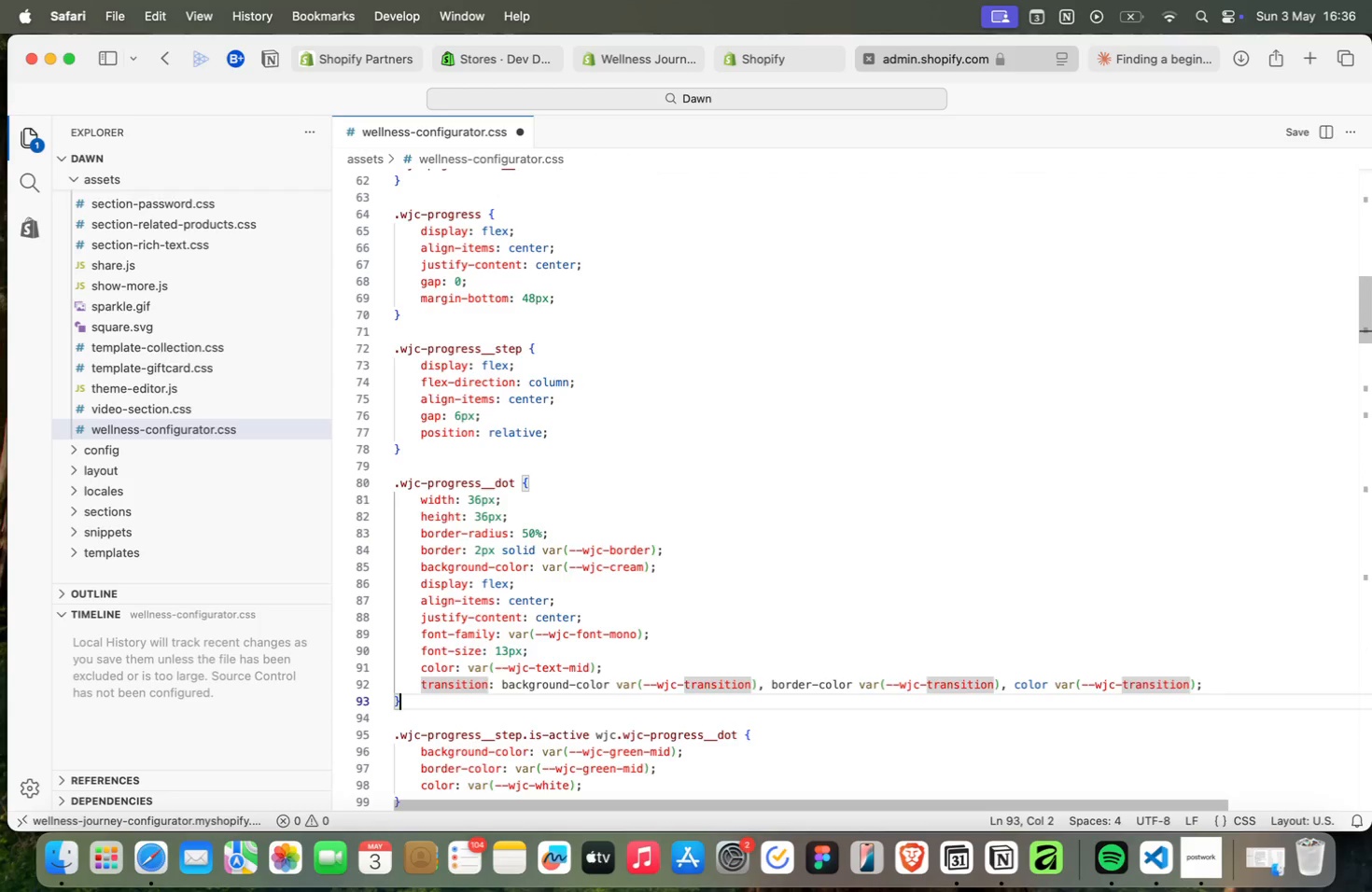 
key(ArrowDown)
 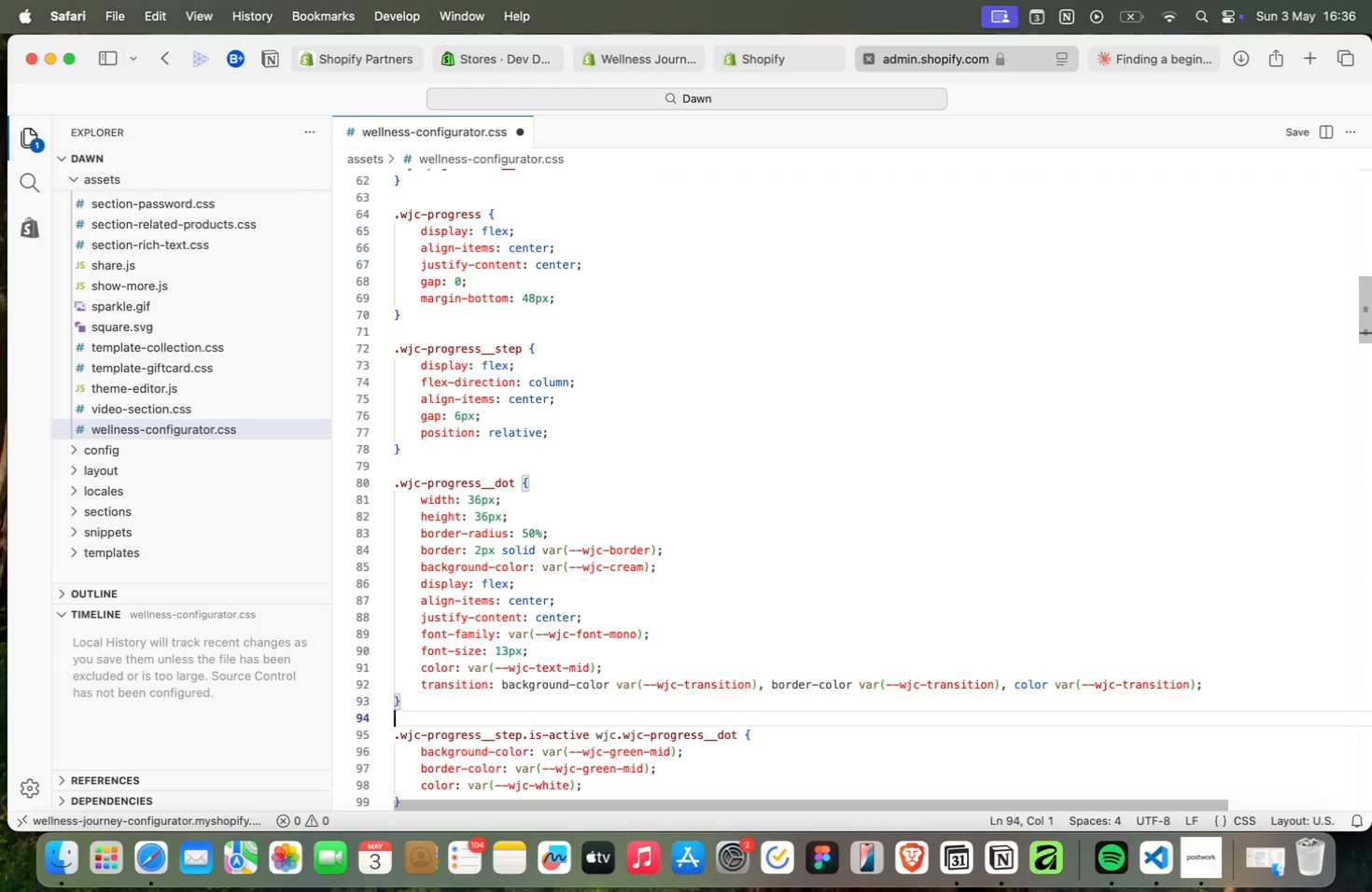 
key(ArrowDown)
 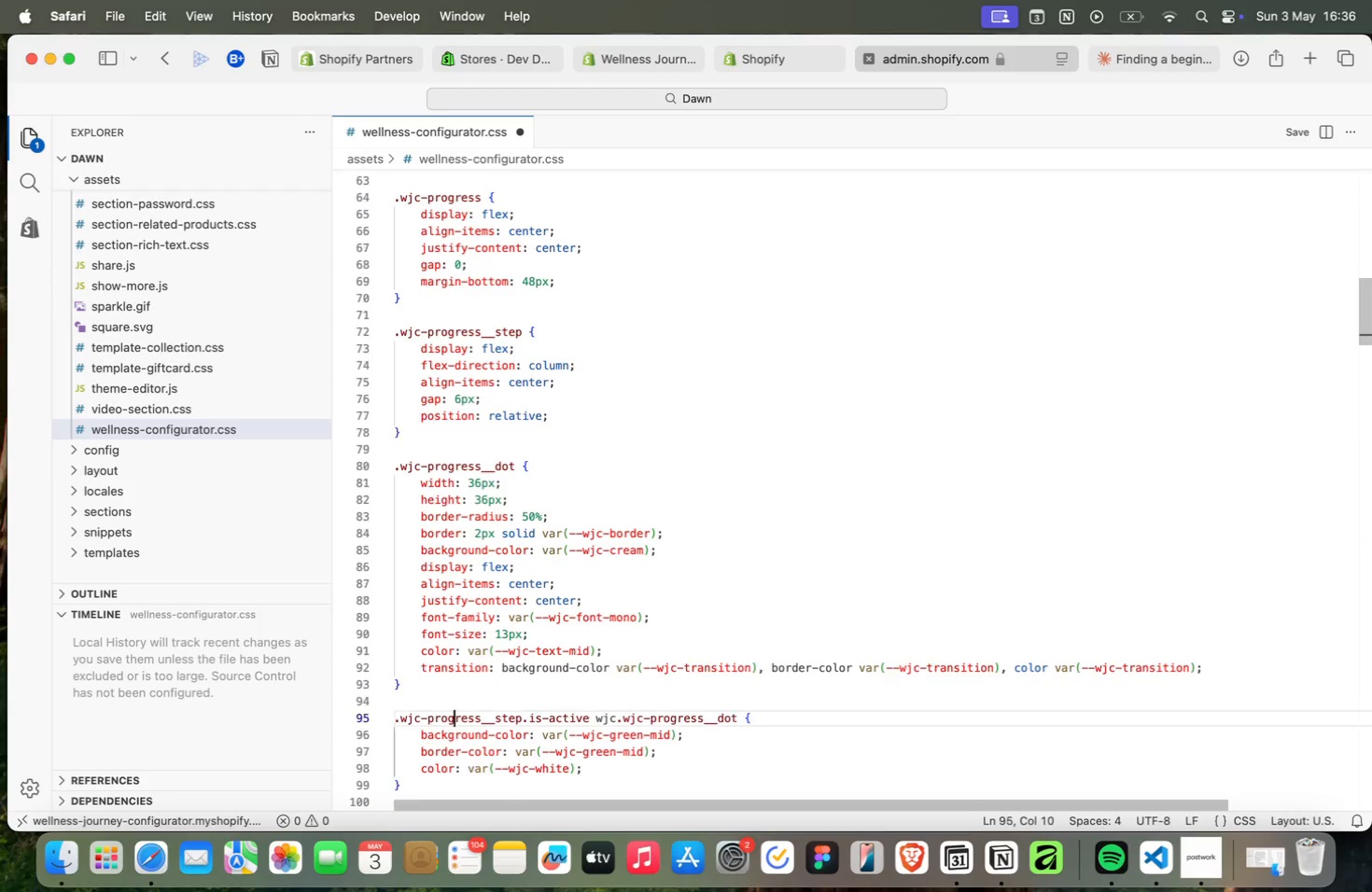 
key(ArrowDown)
 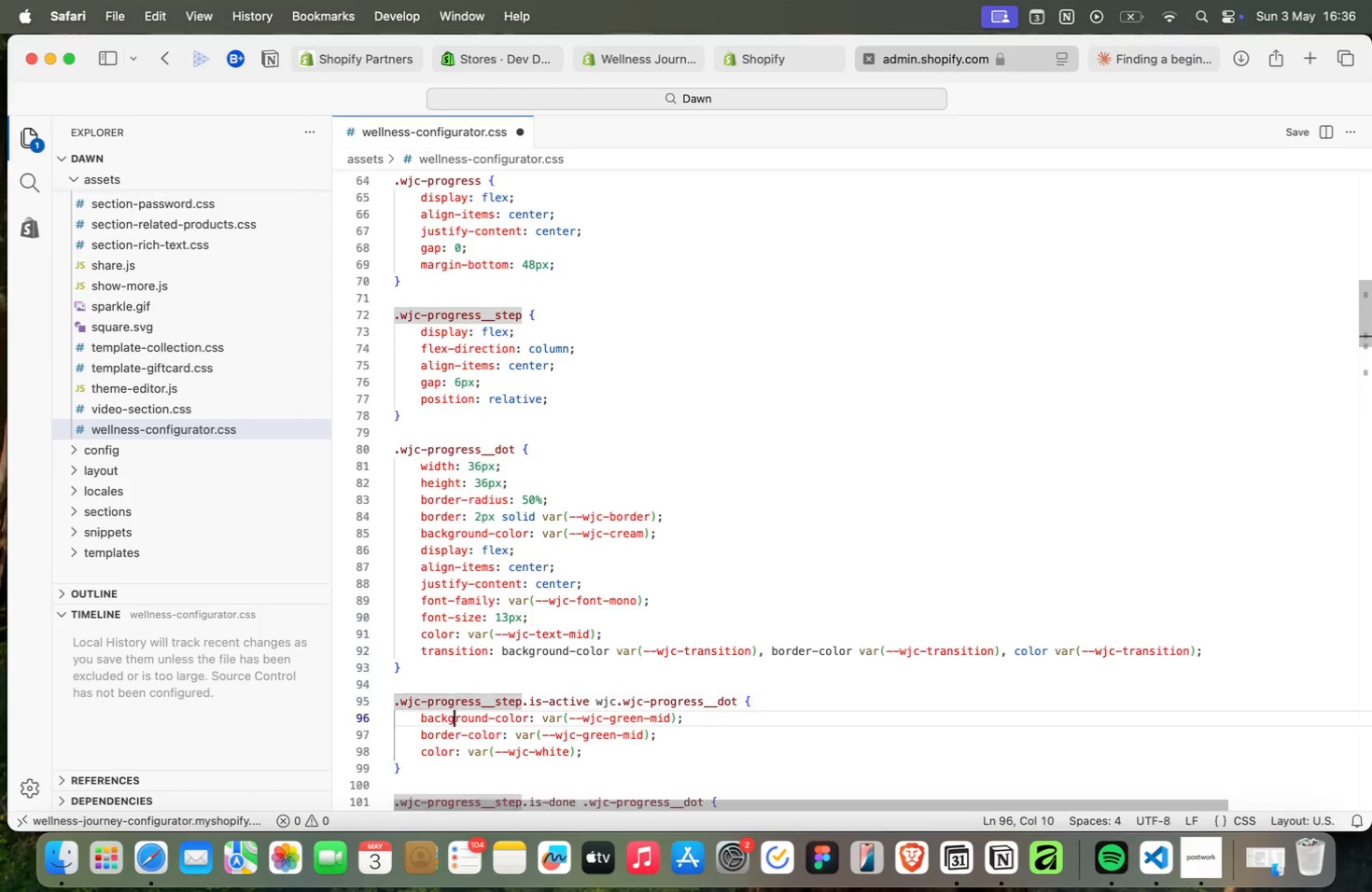 
key(ArrowDown)
 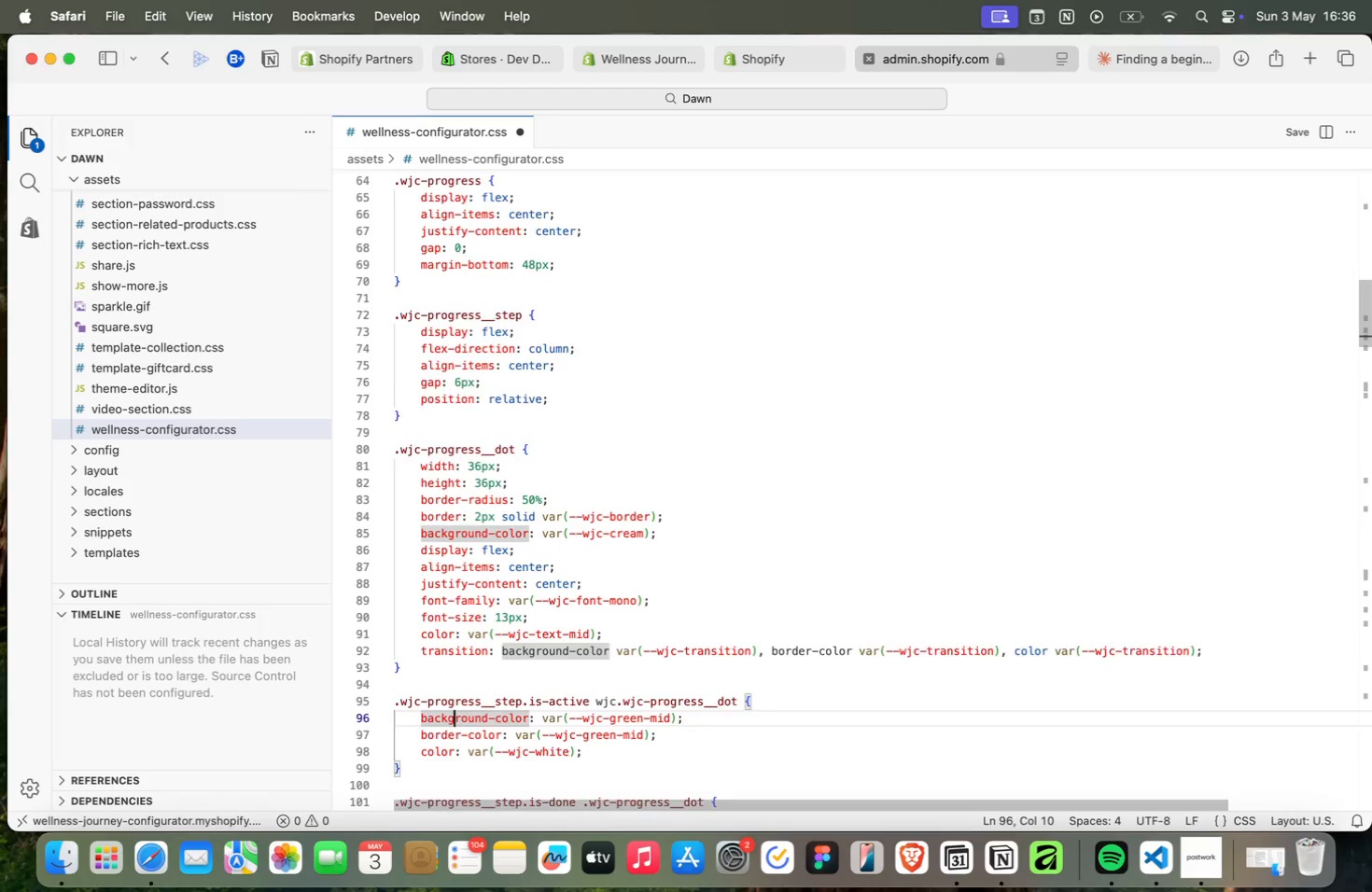 
key(ArrowDown)
 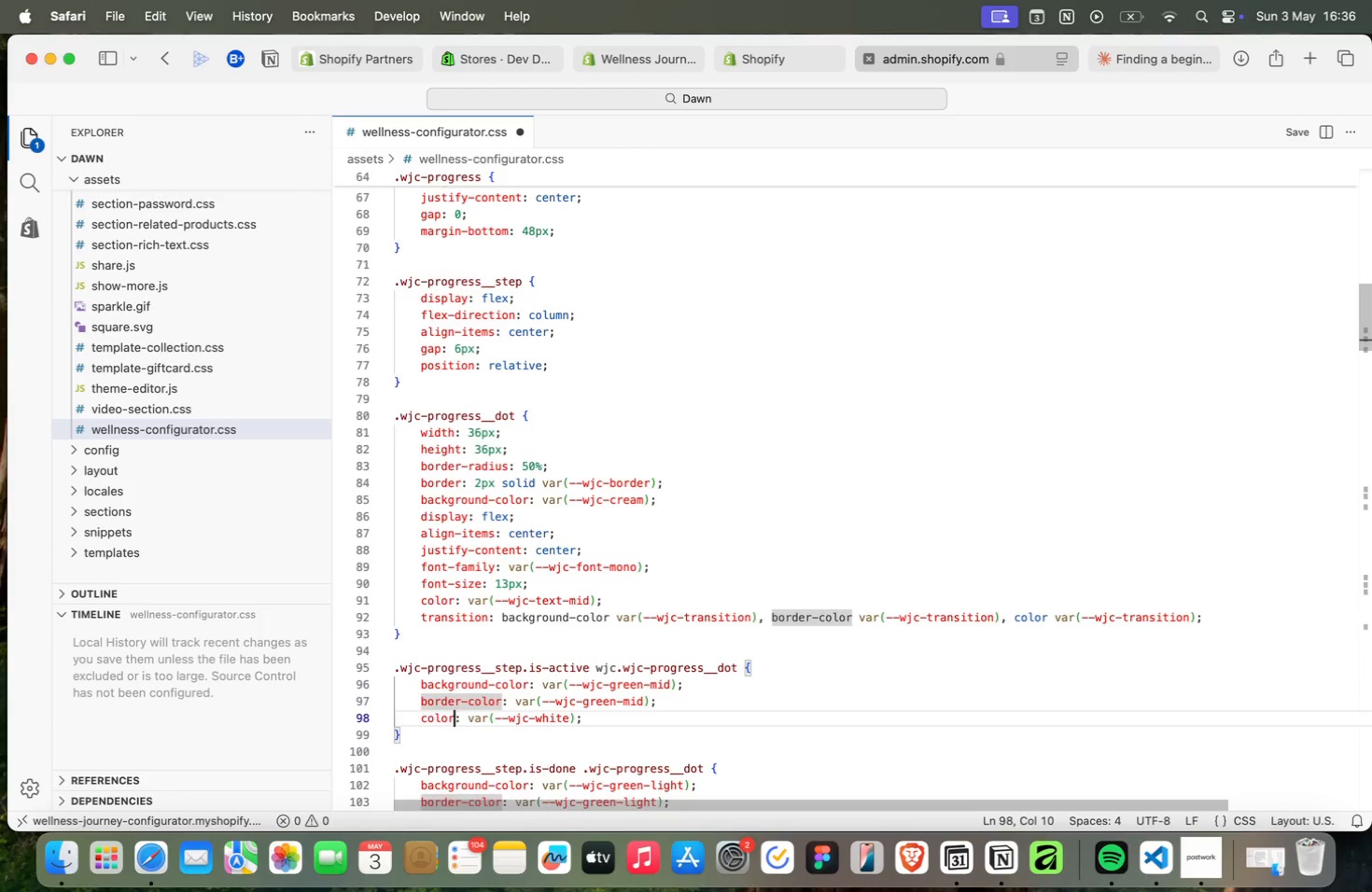 
key(ArrowDown)
 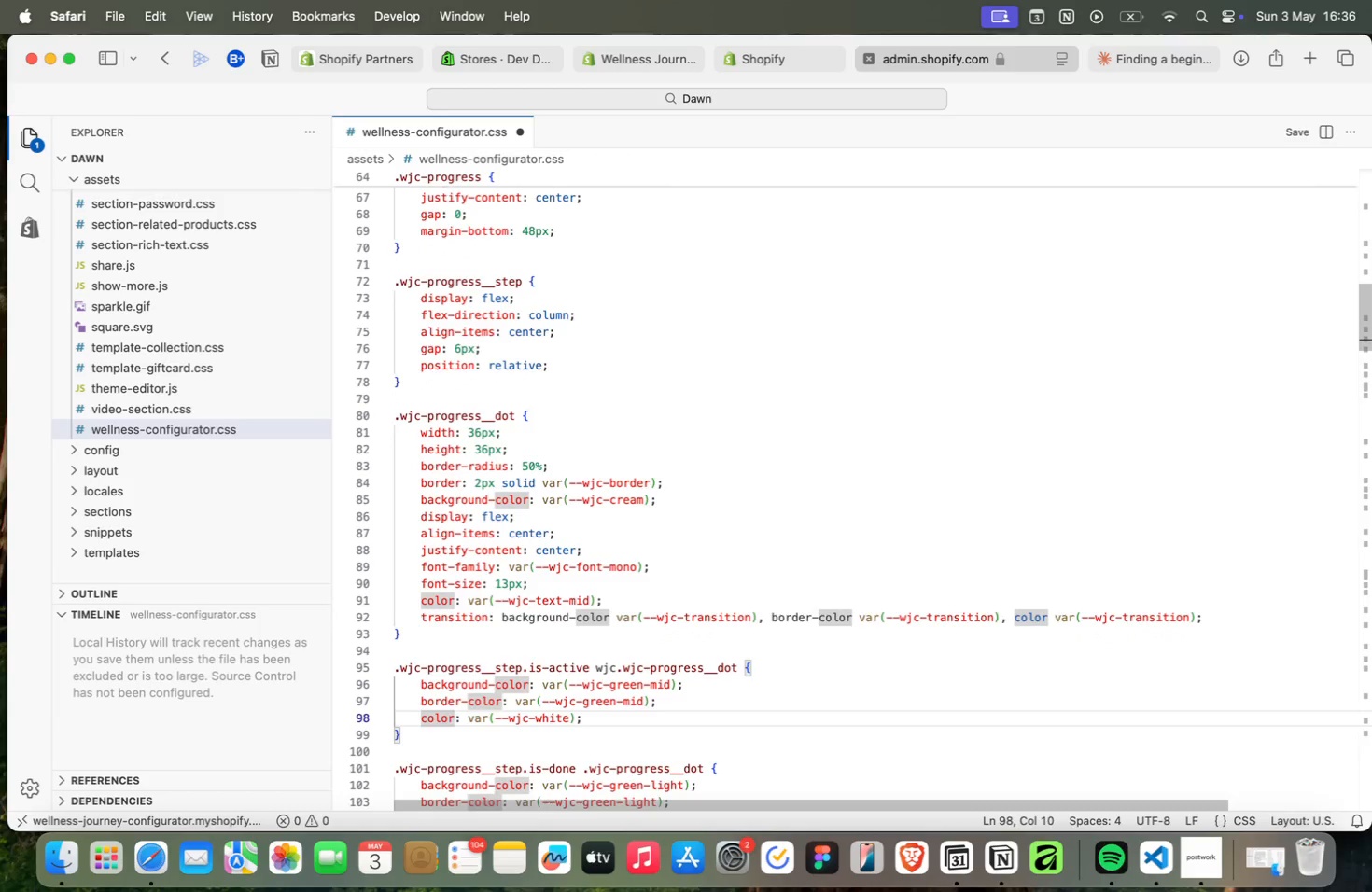 
key(ArrowDown)
 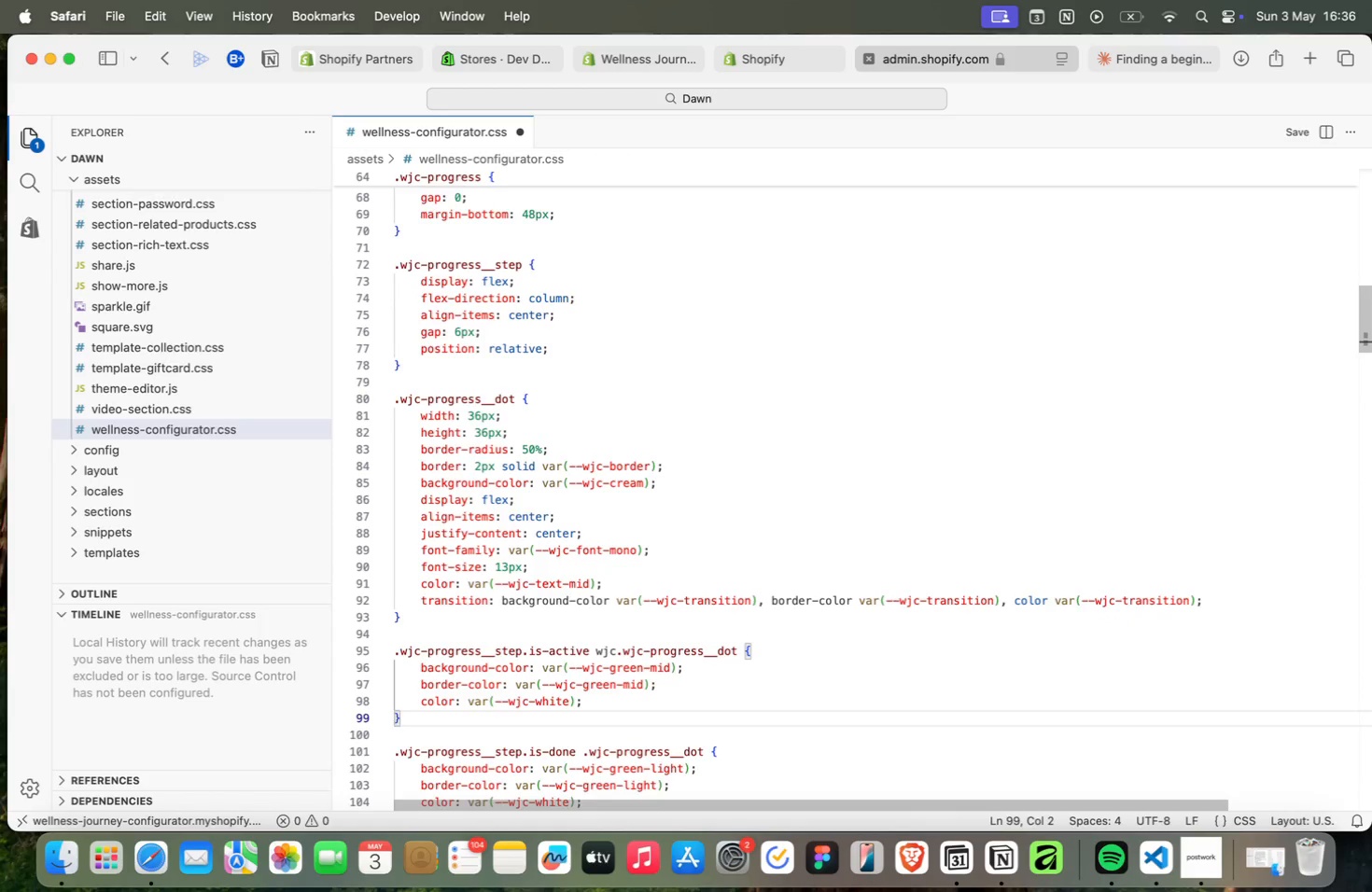 
key(ArrowDown)
 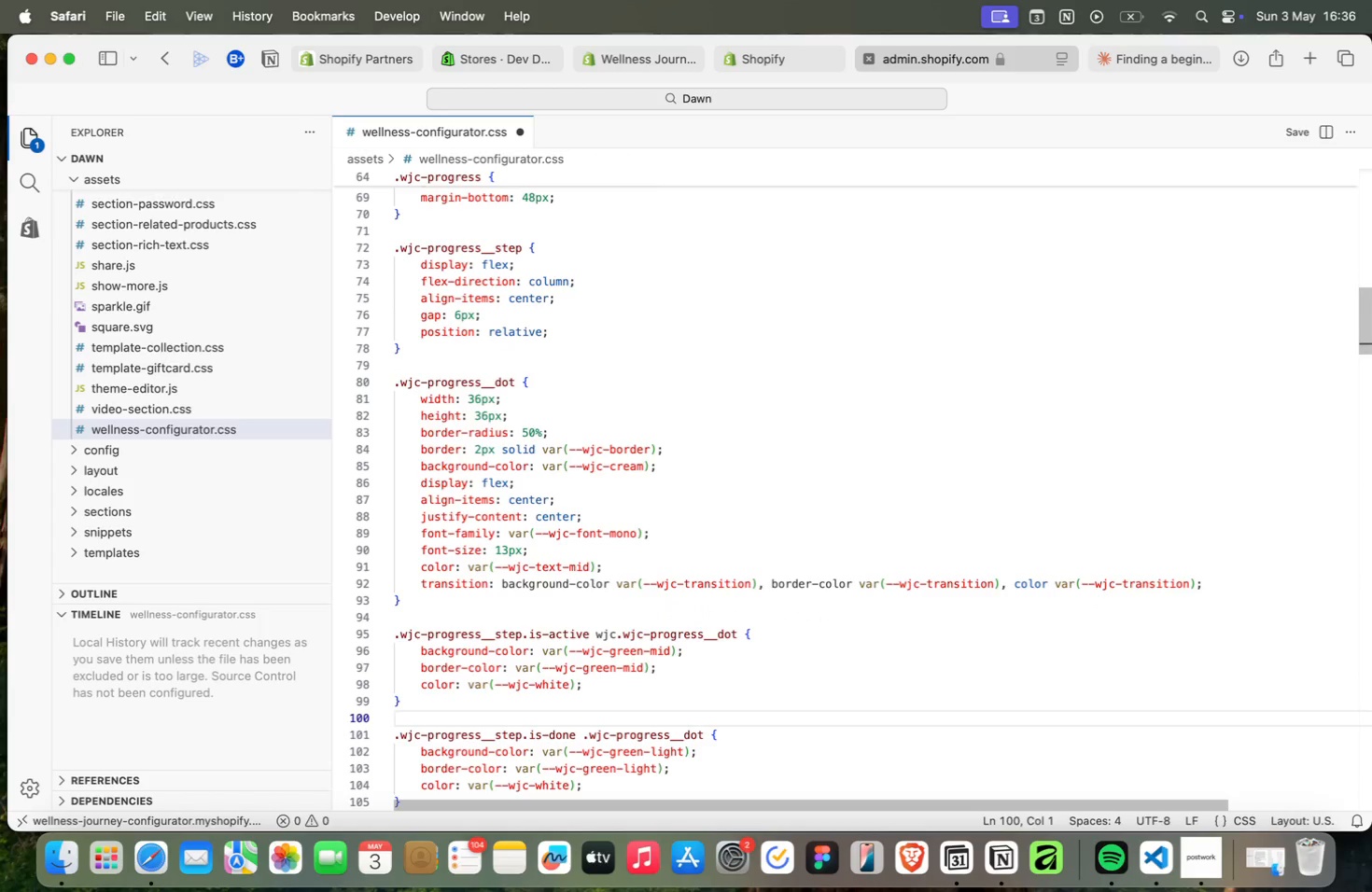 
key(ArrowDown)
 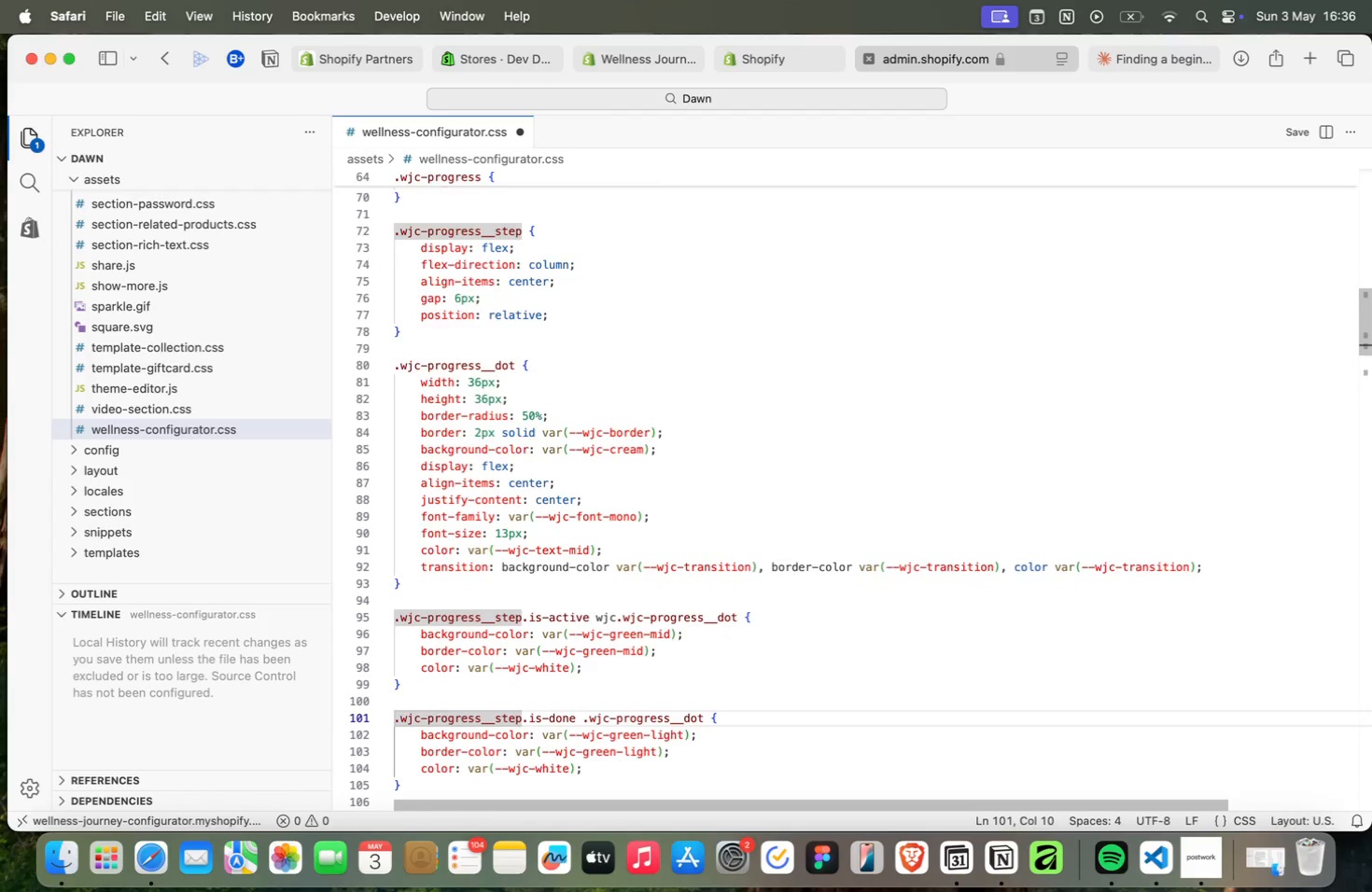 
key(ArrowDown)
 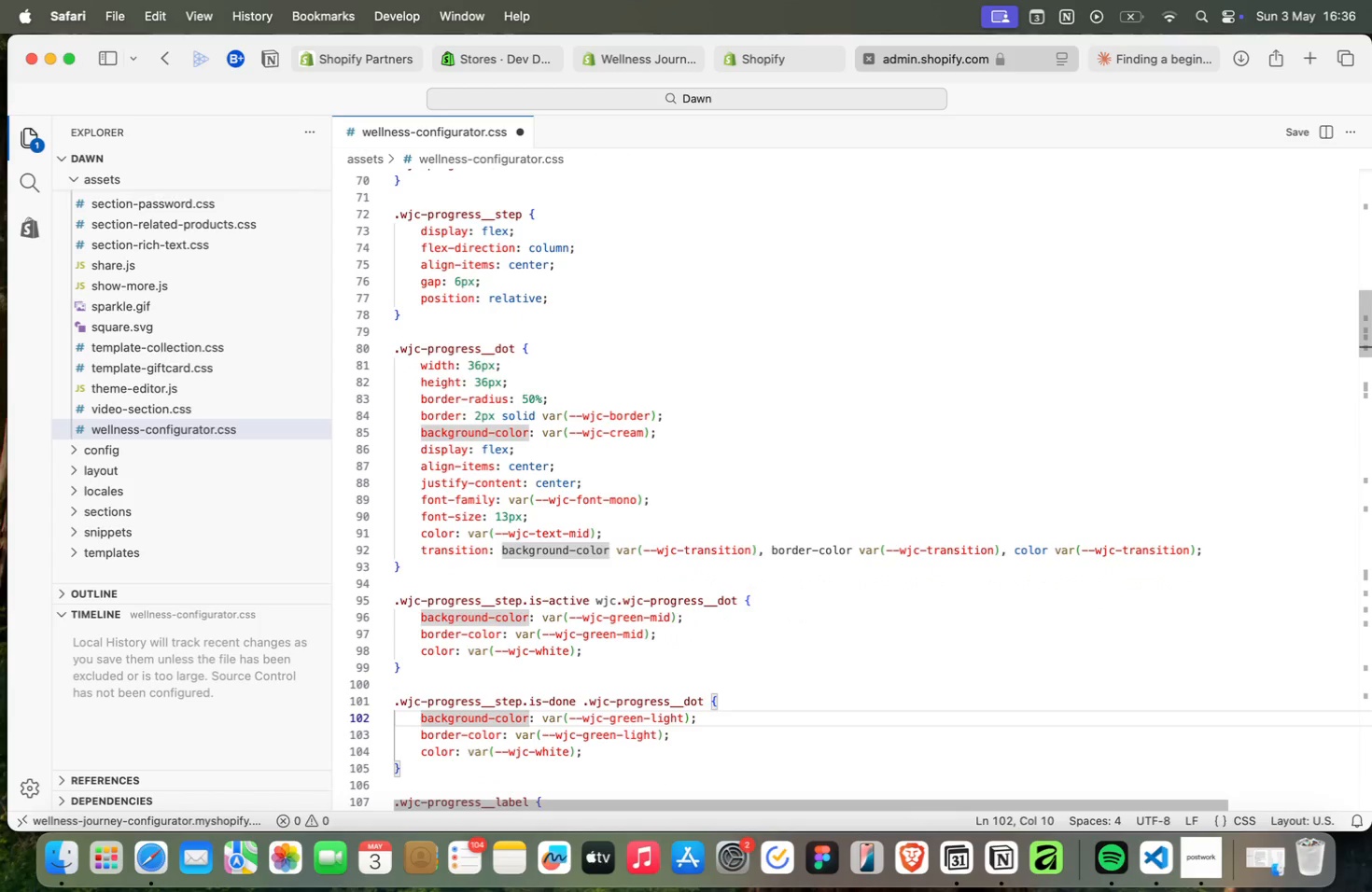 
key(ArrowDown)
 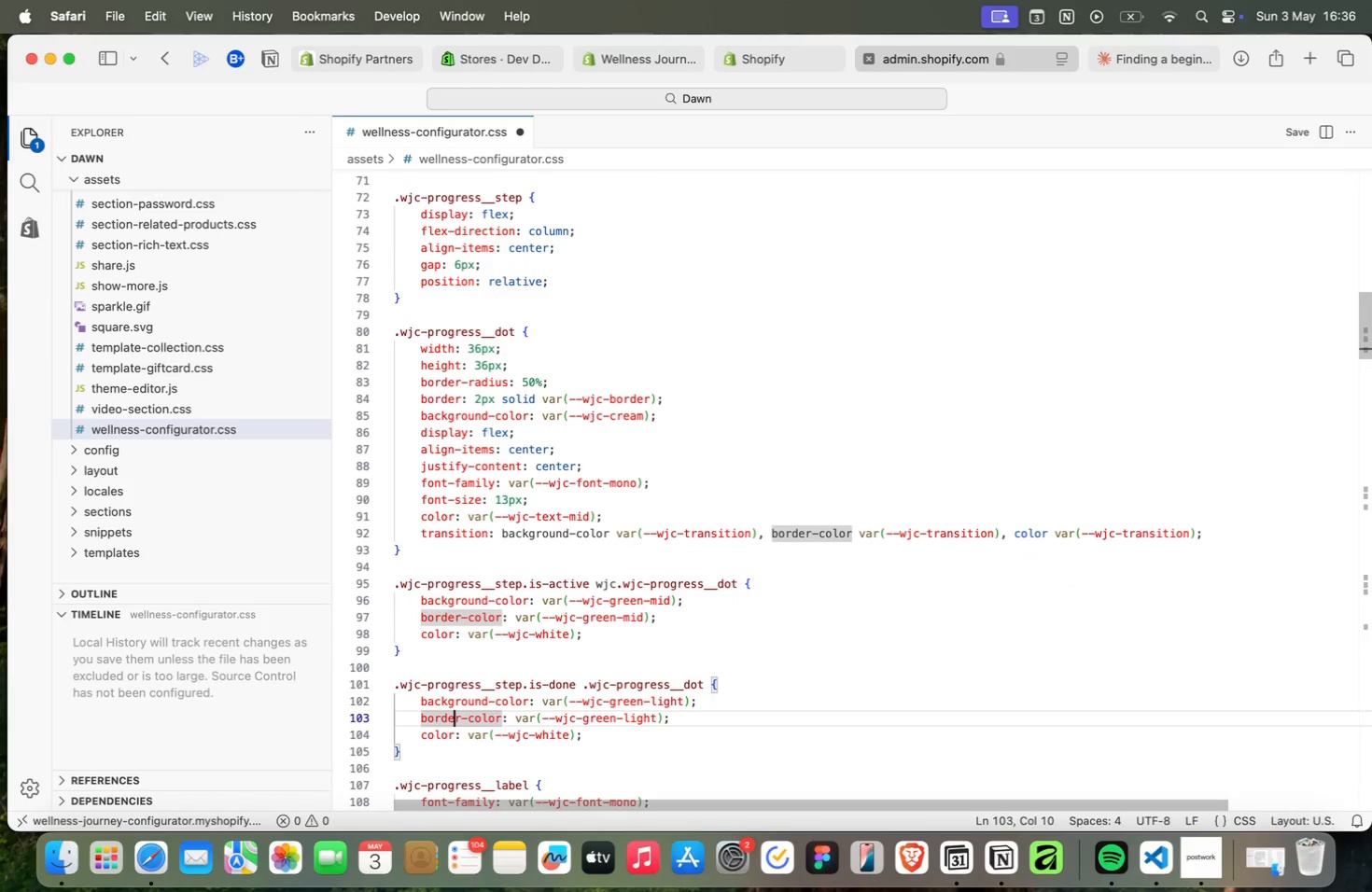 
key(ArrowDown)
 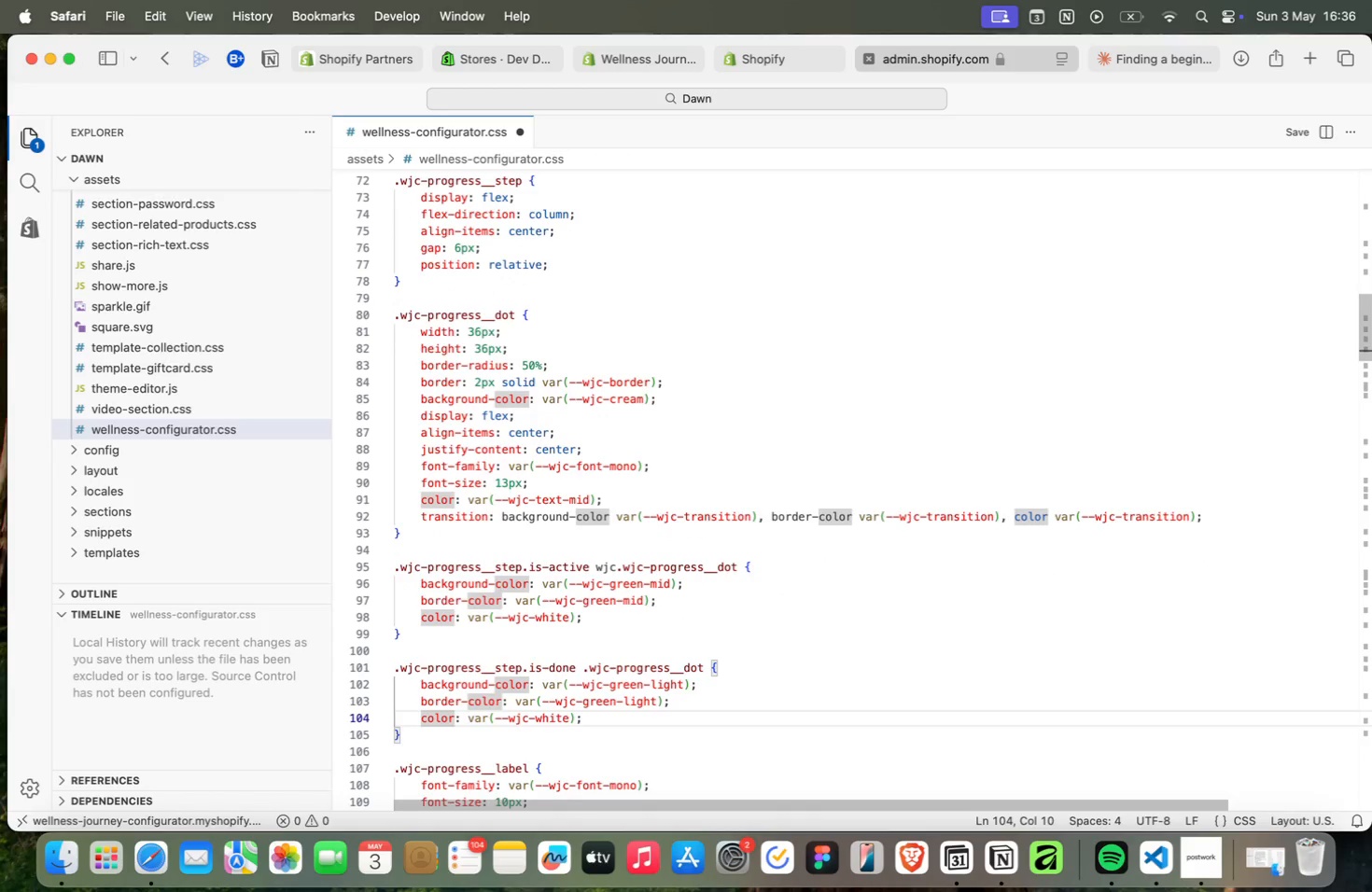 
key(ArrowDown)
 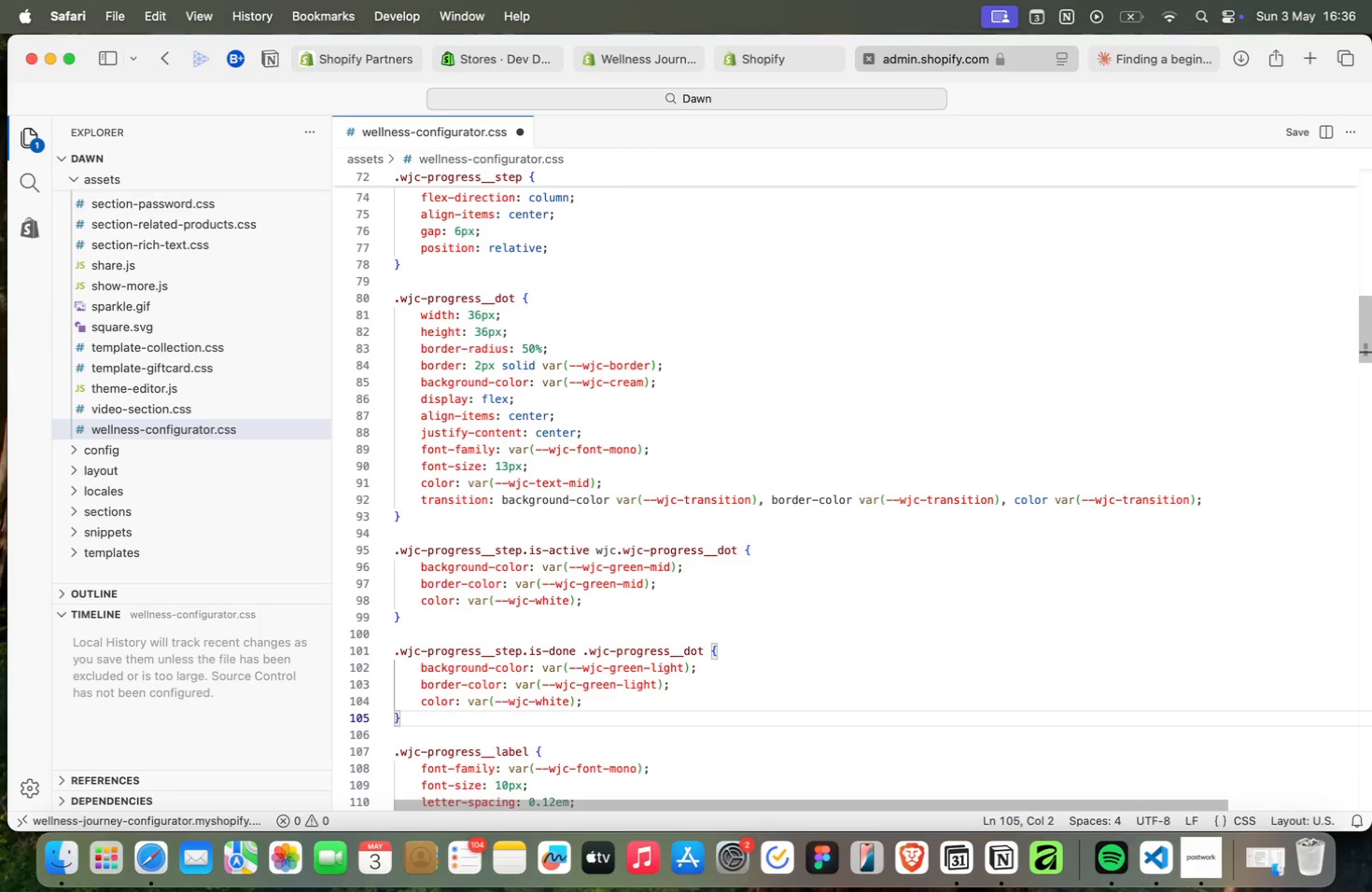 
key(ArrowDown)
 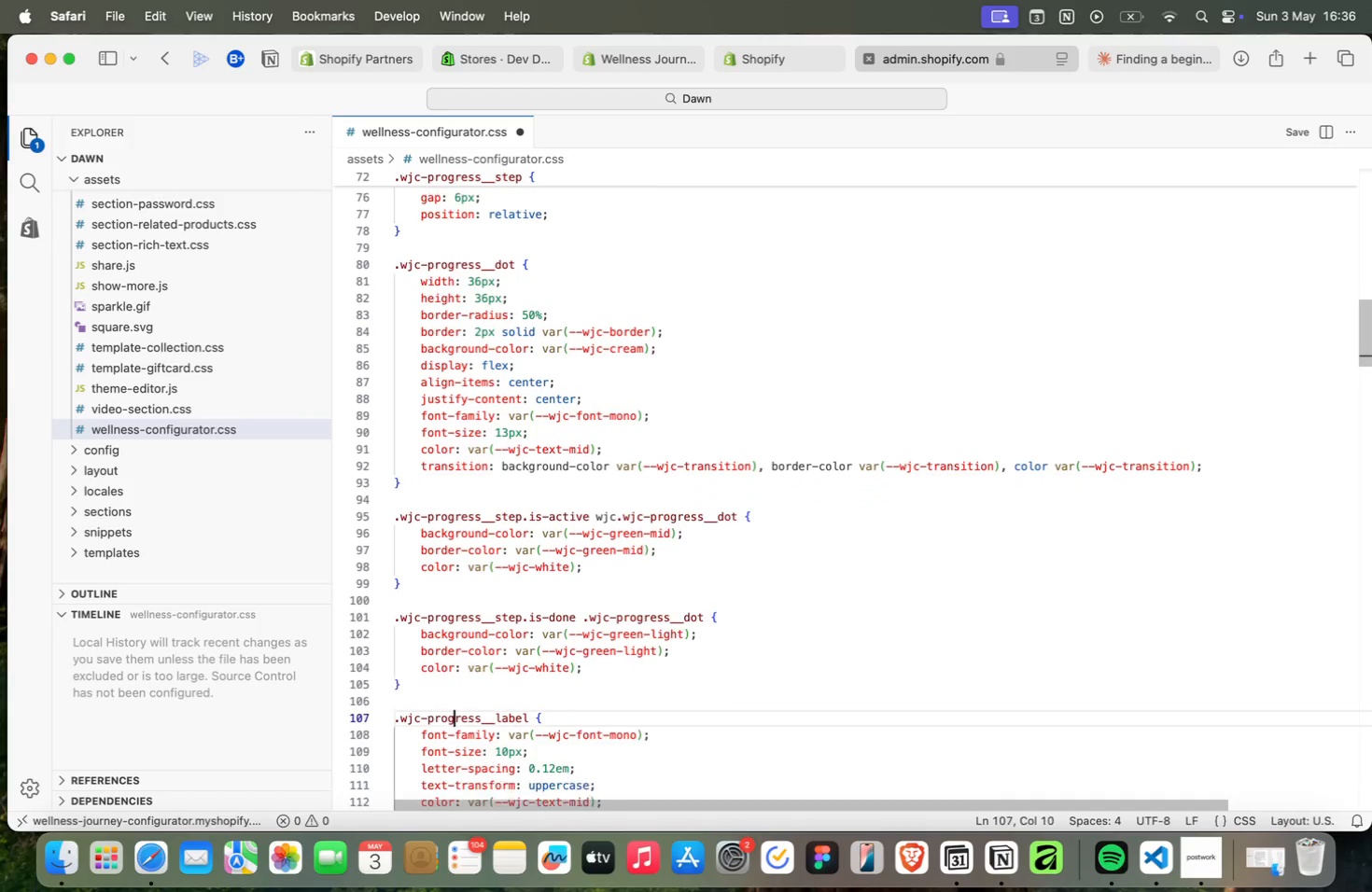 
key(ArrowDown)
 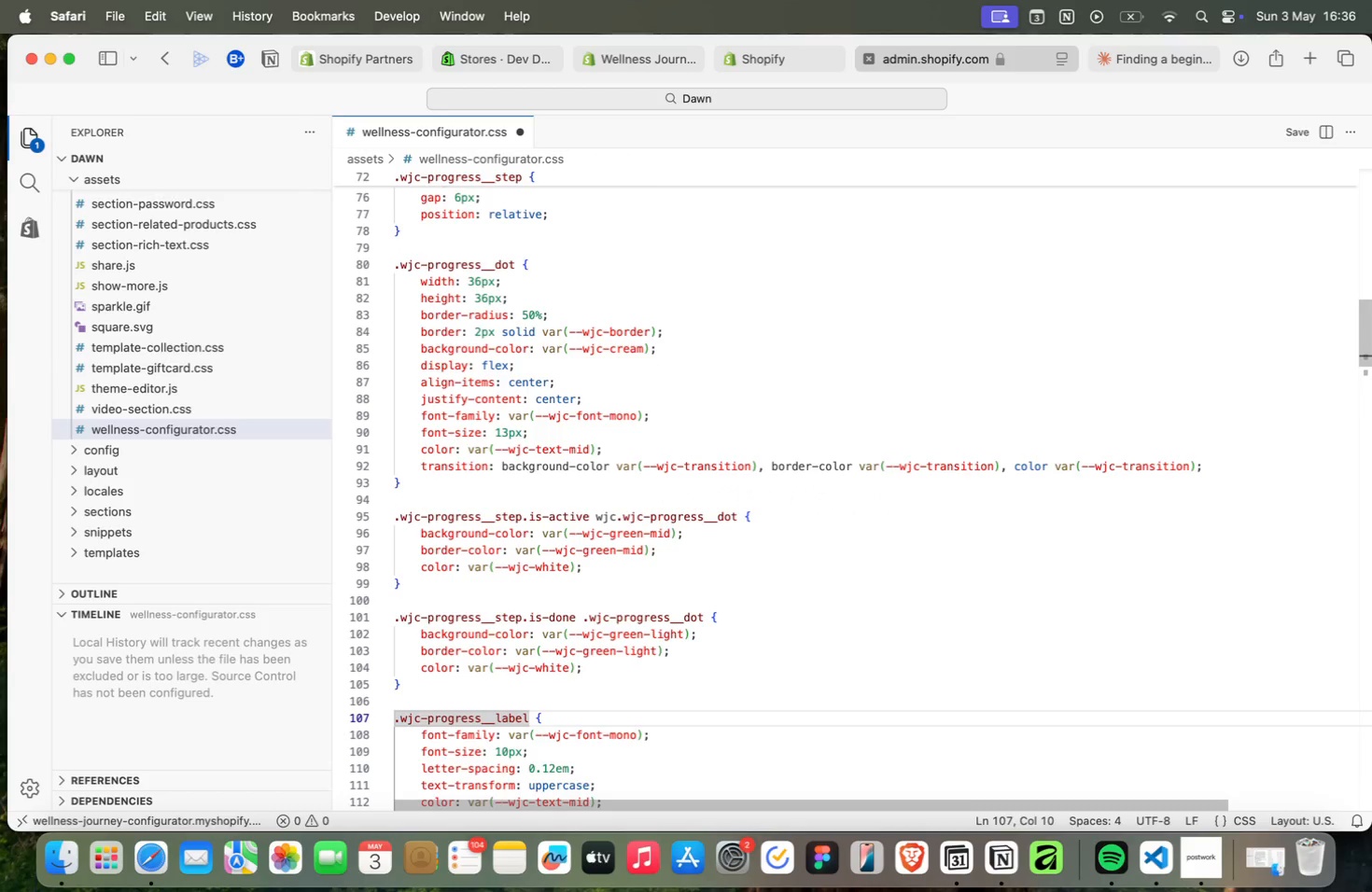 
key(ArrowDown)
 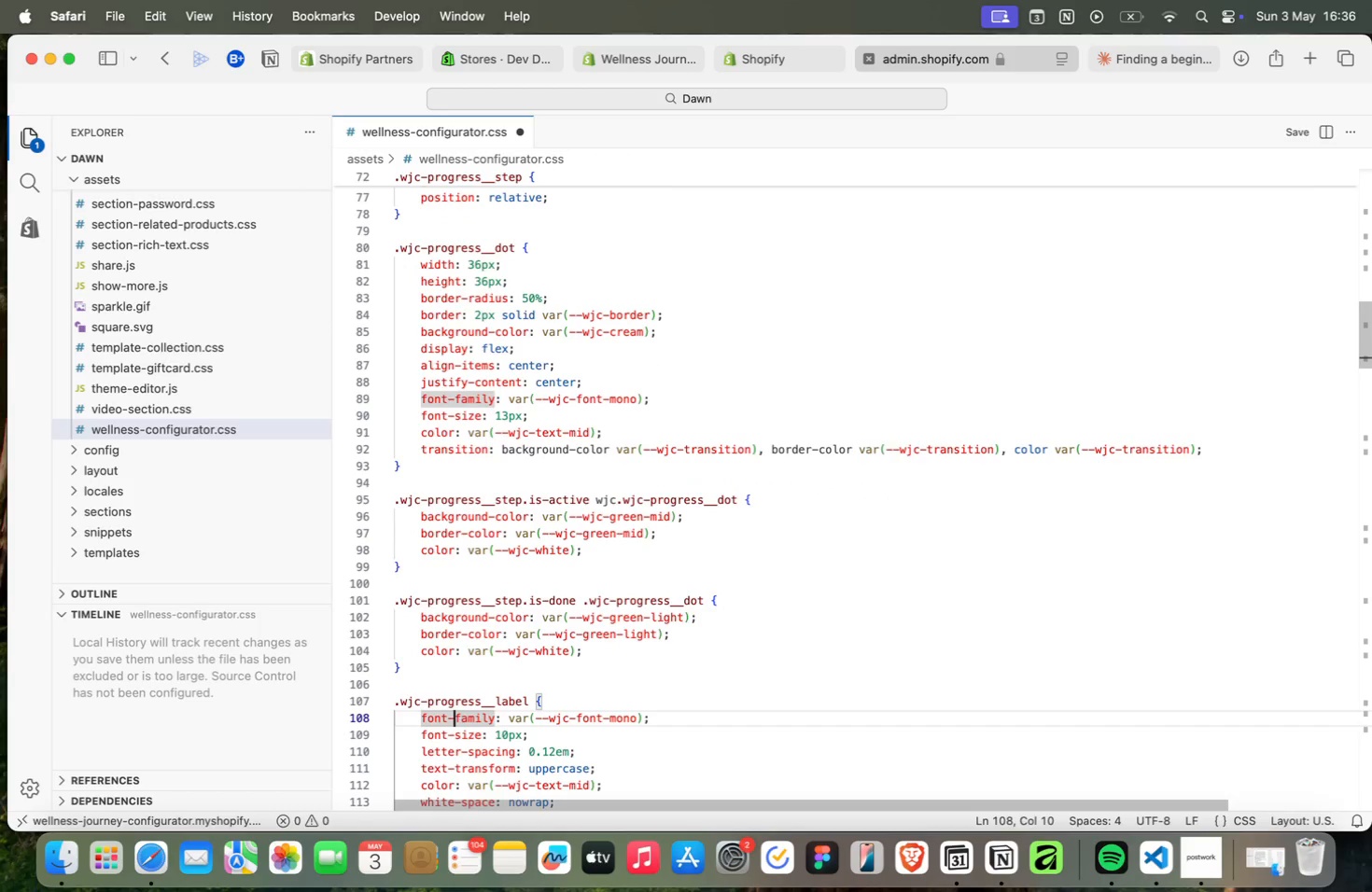 
key(ArrowDown)
 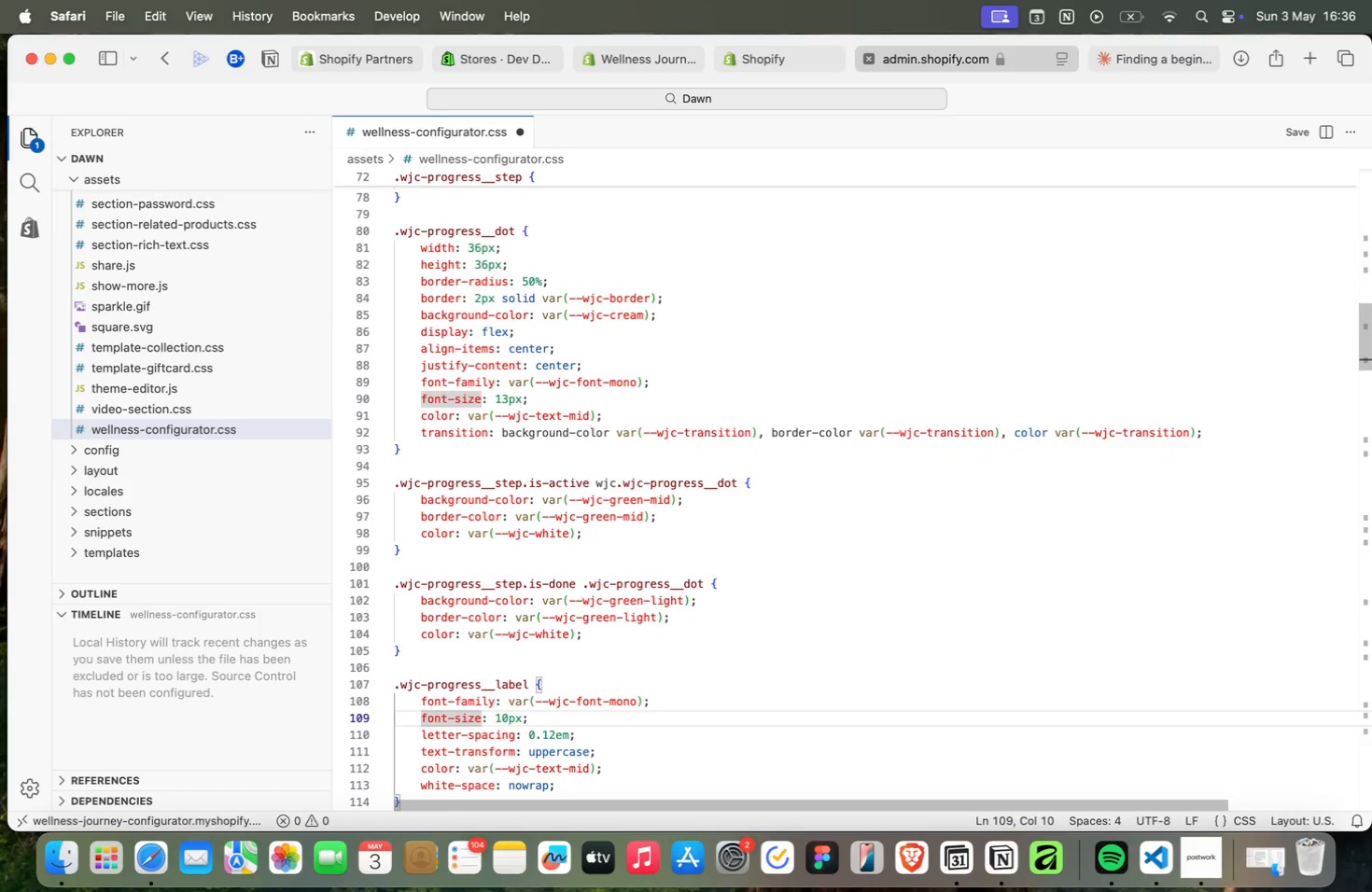 
key(ArrowDown)
 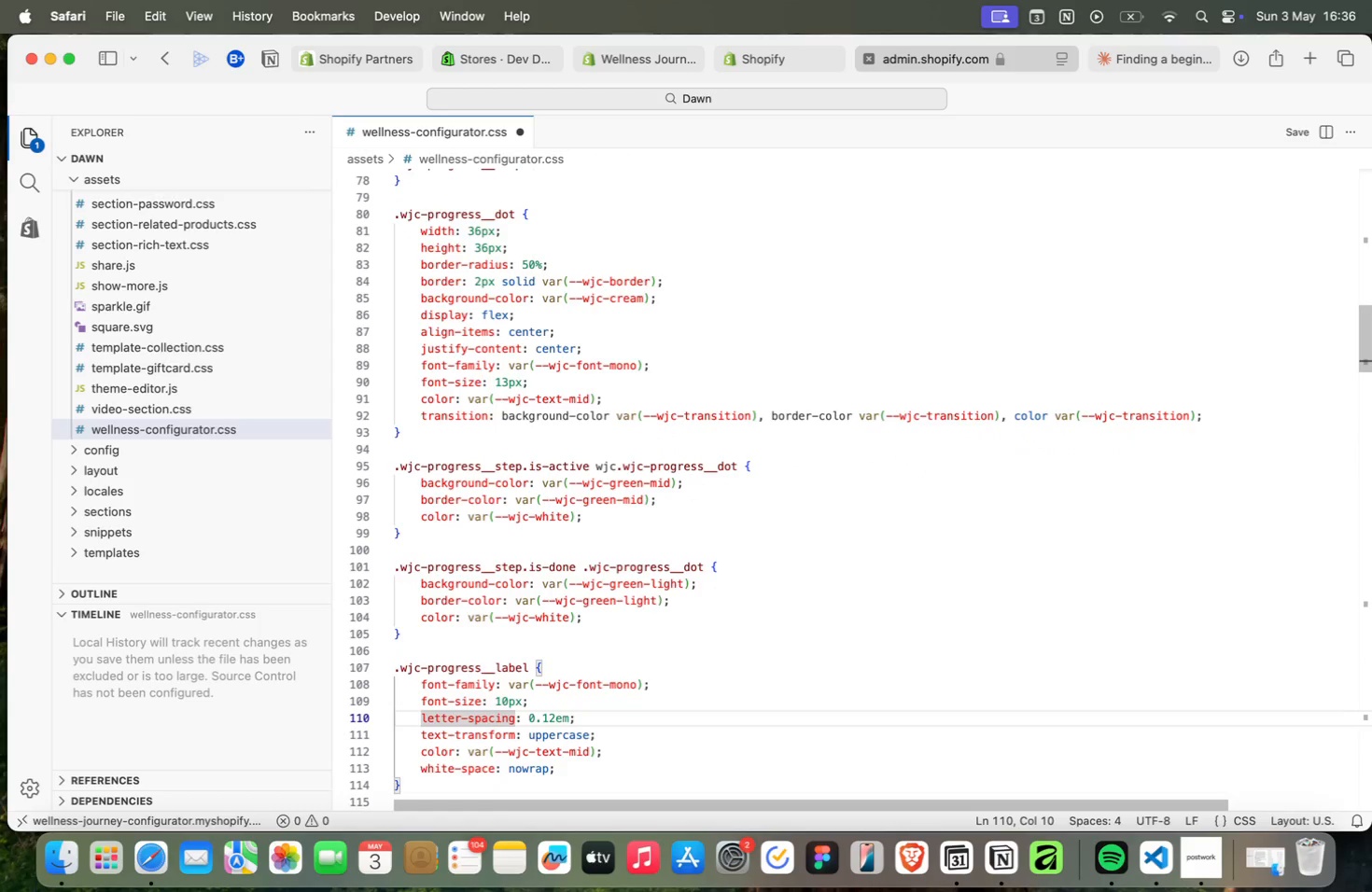 
key(ArrowDown)
 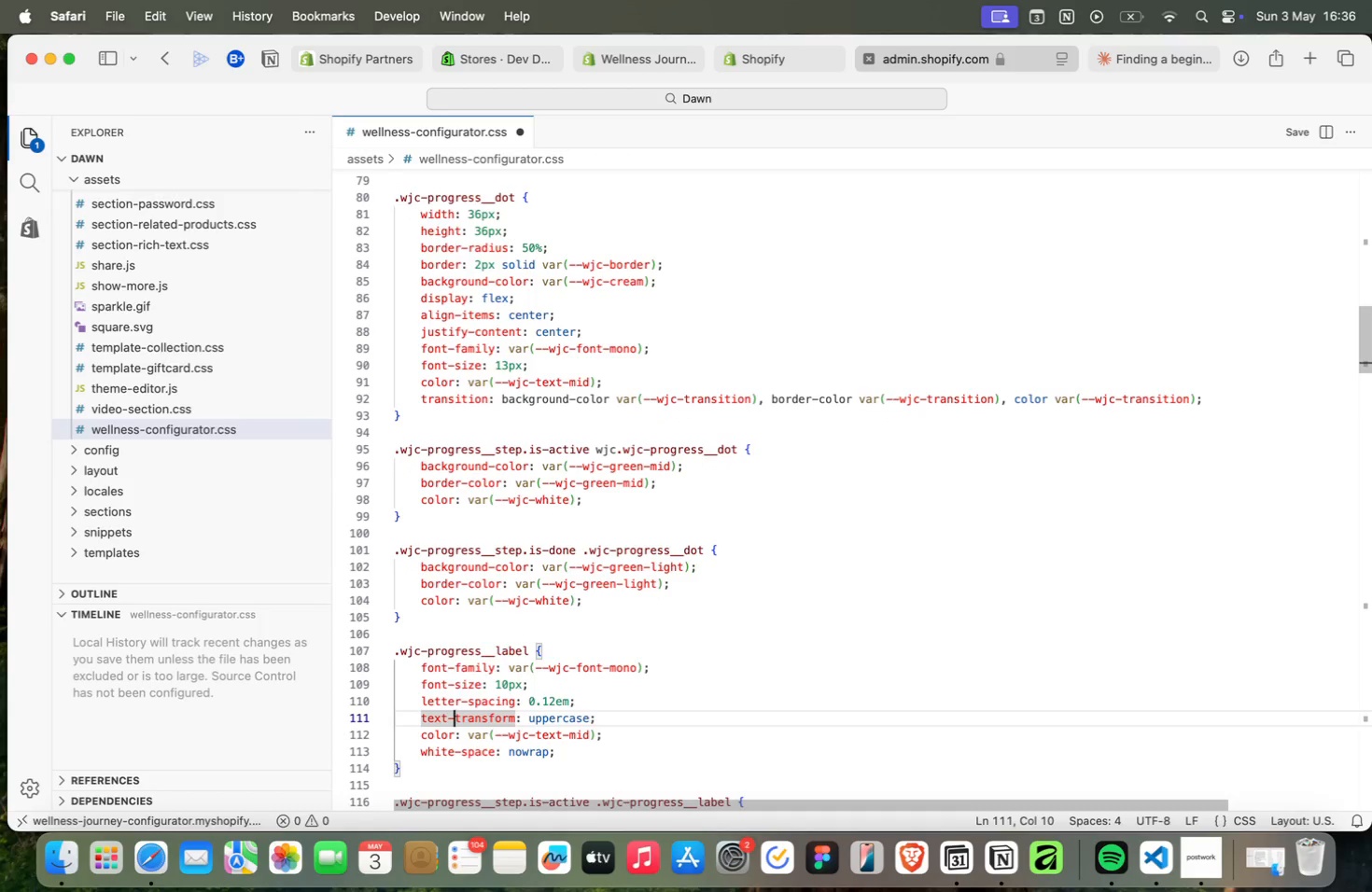 
key(ArrowDown)
 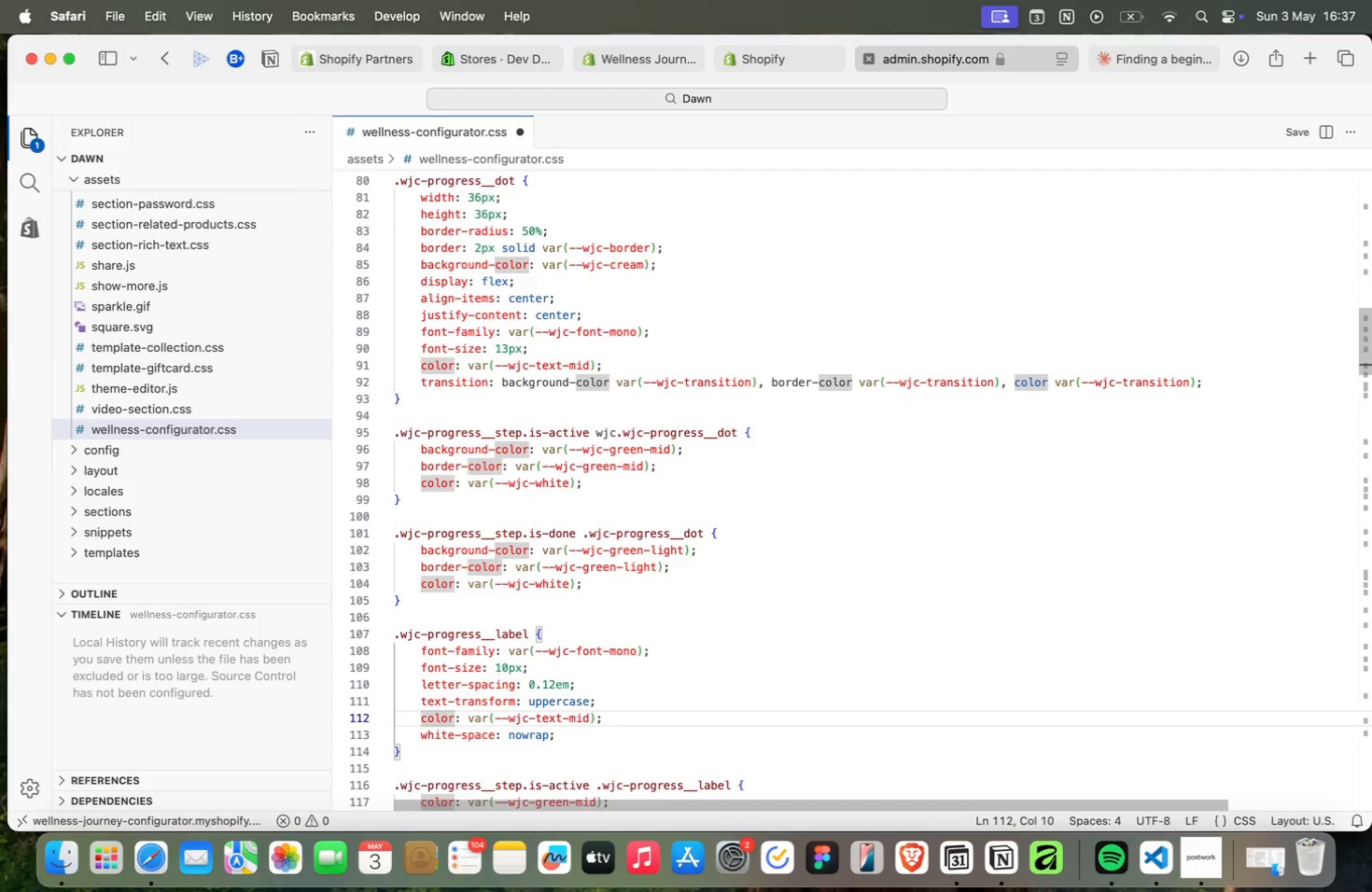 
key(ArrowUp)
 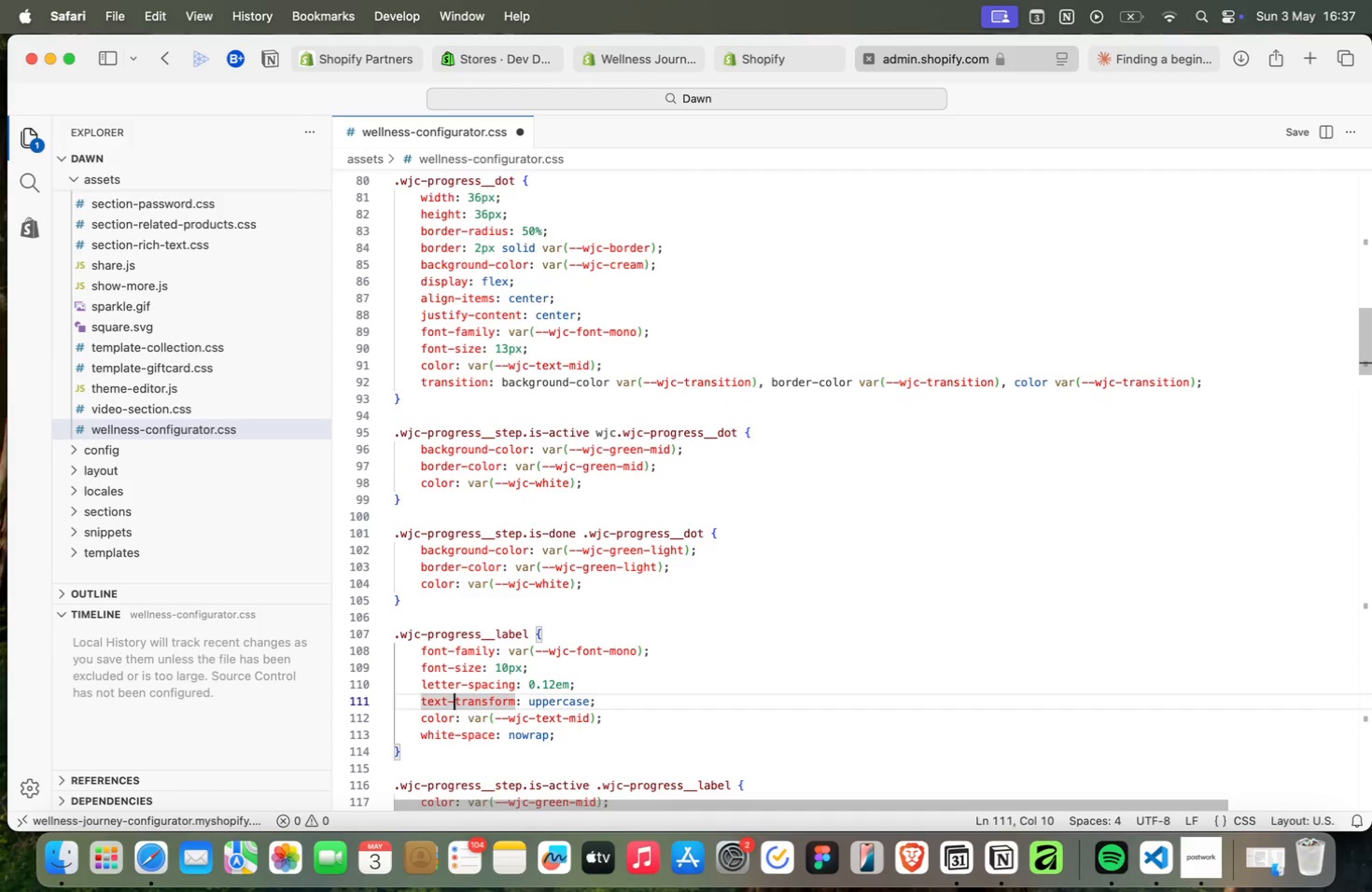 
key(ArrowUp)
 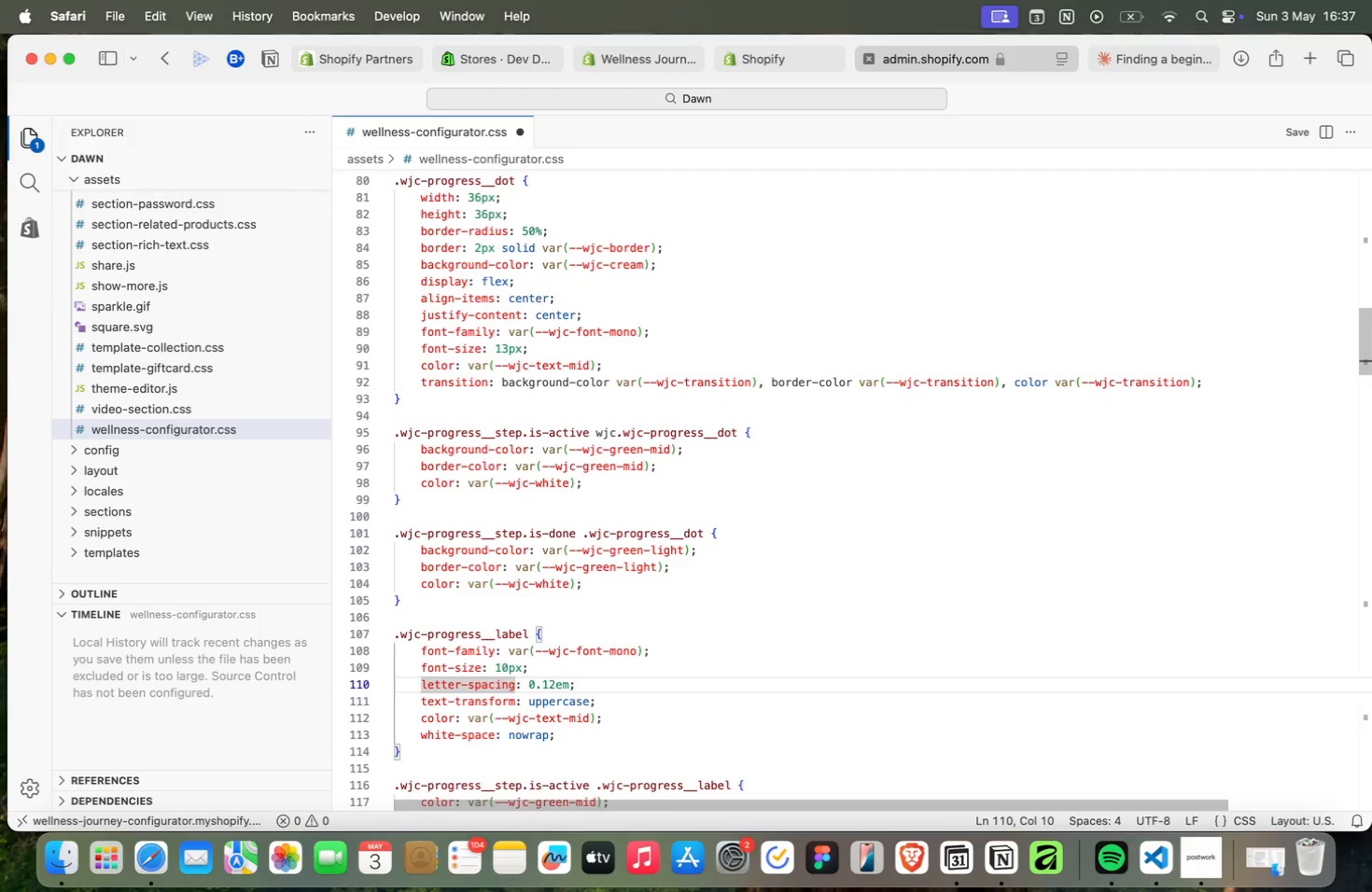 
key(ArrowUp)
 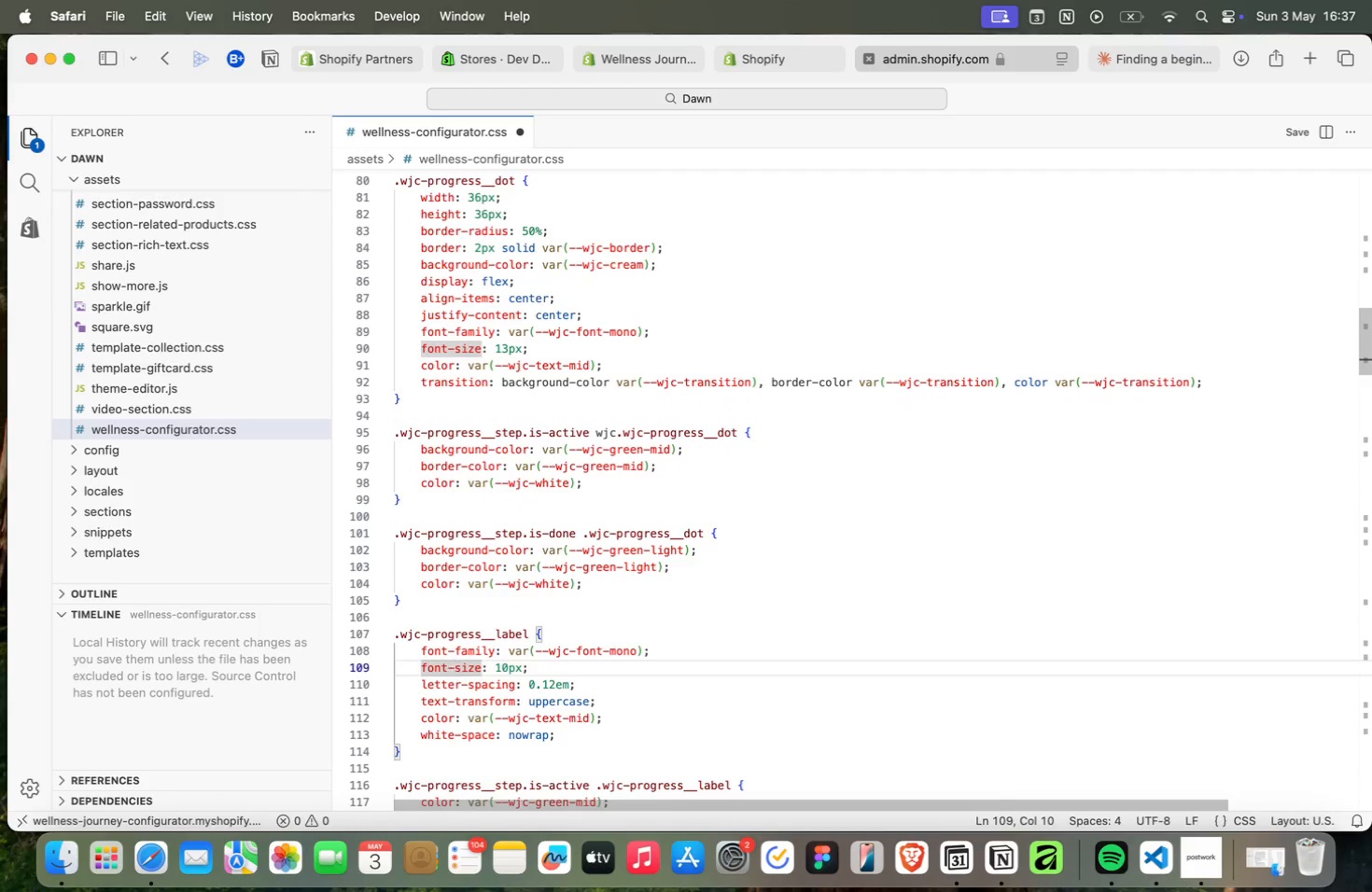 
key(ArrowDown)
 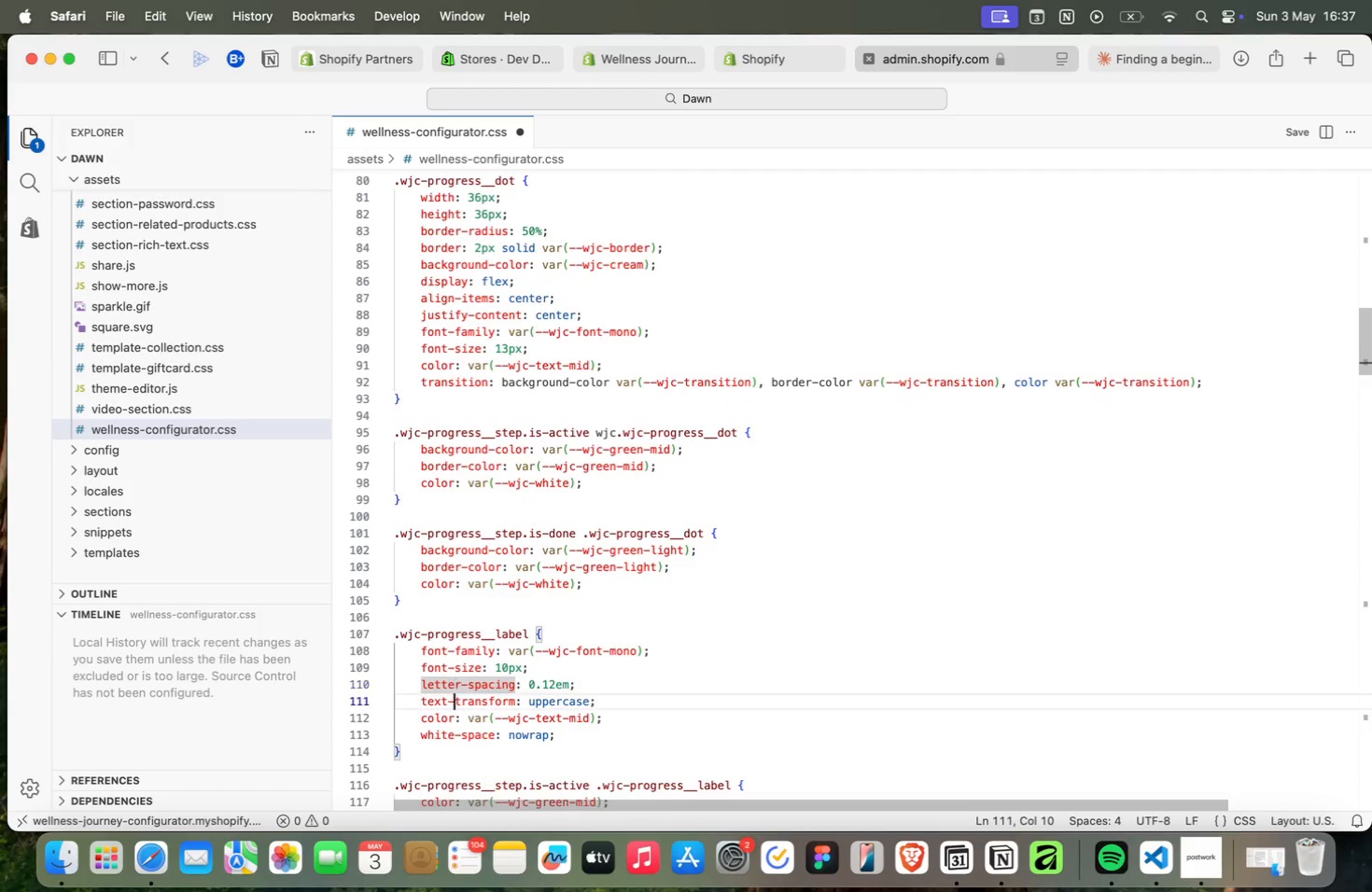 
key(ArrowDown)
 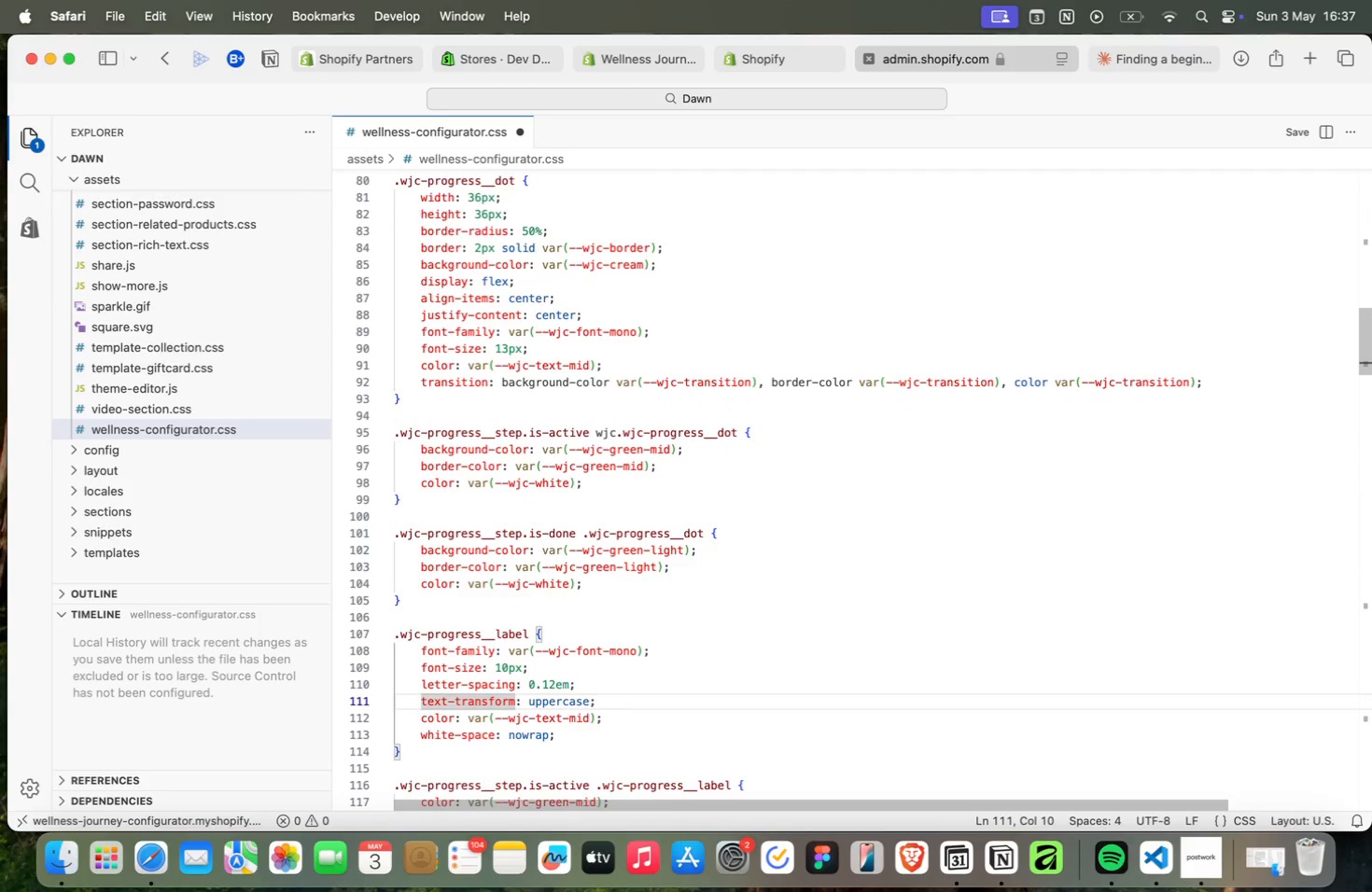 
key(ArrowDown)
 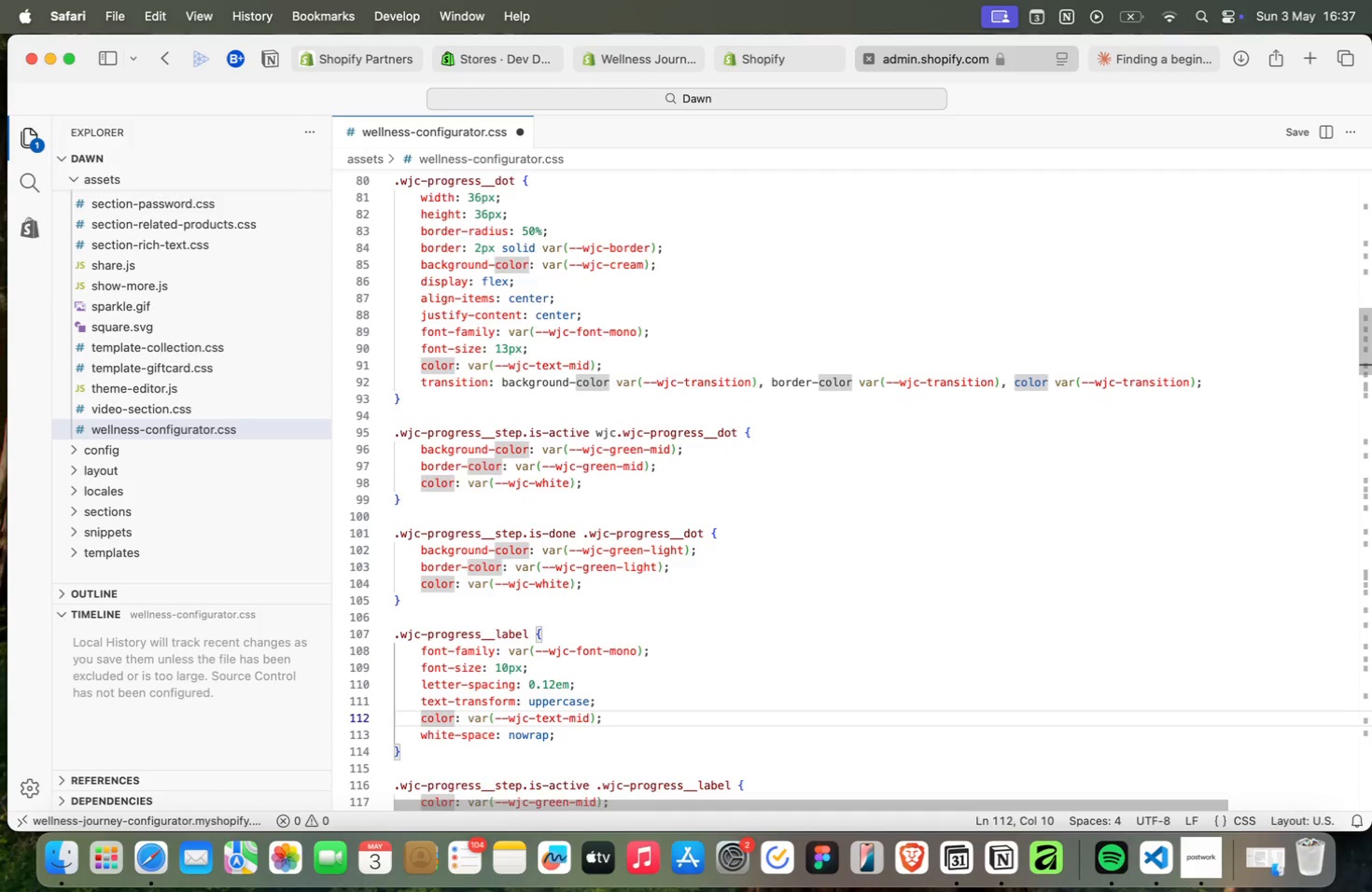 
key(ArrowDown)
 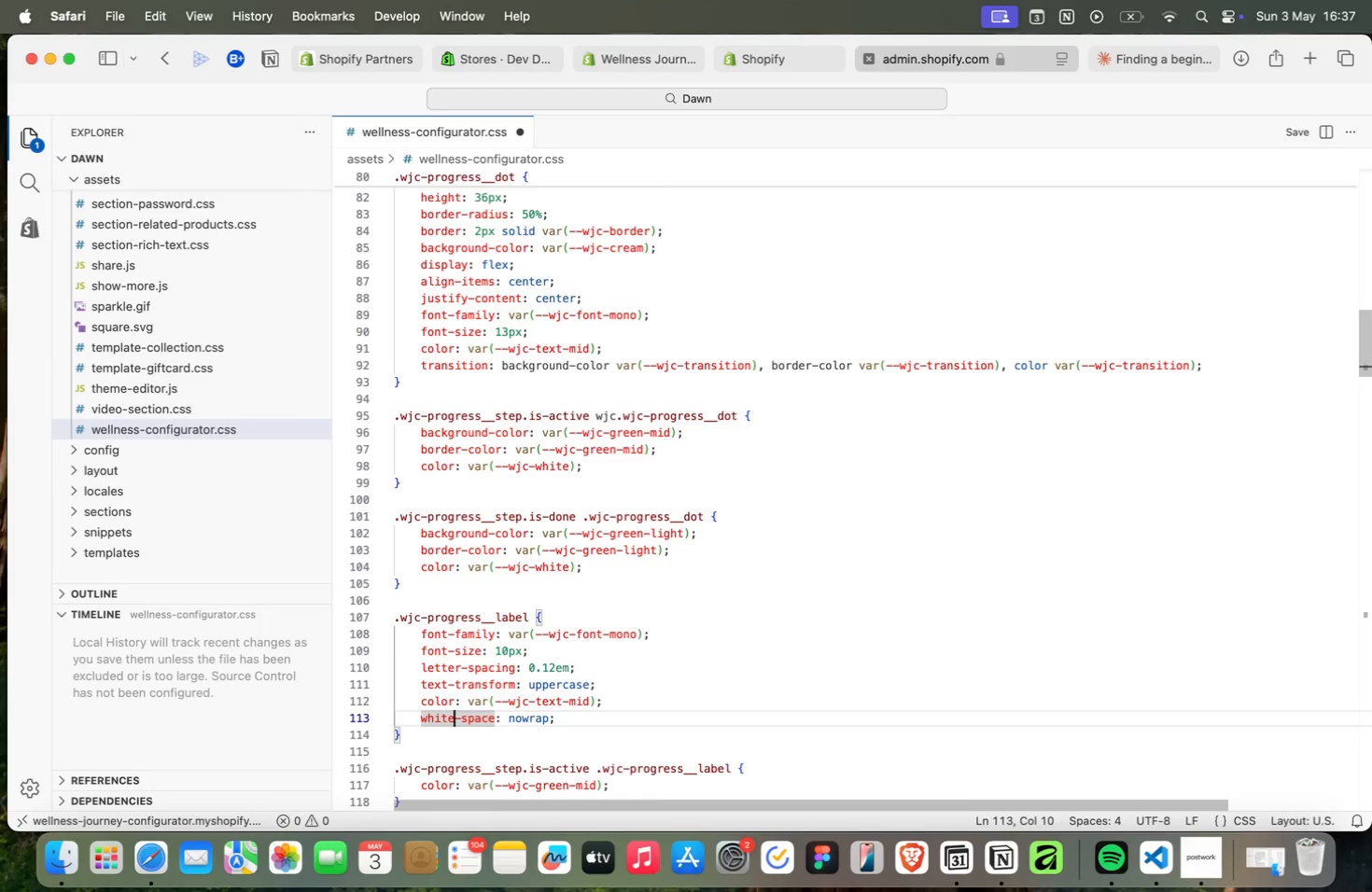 
key(ArrowDown)
 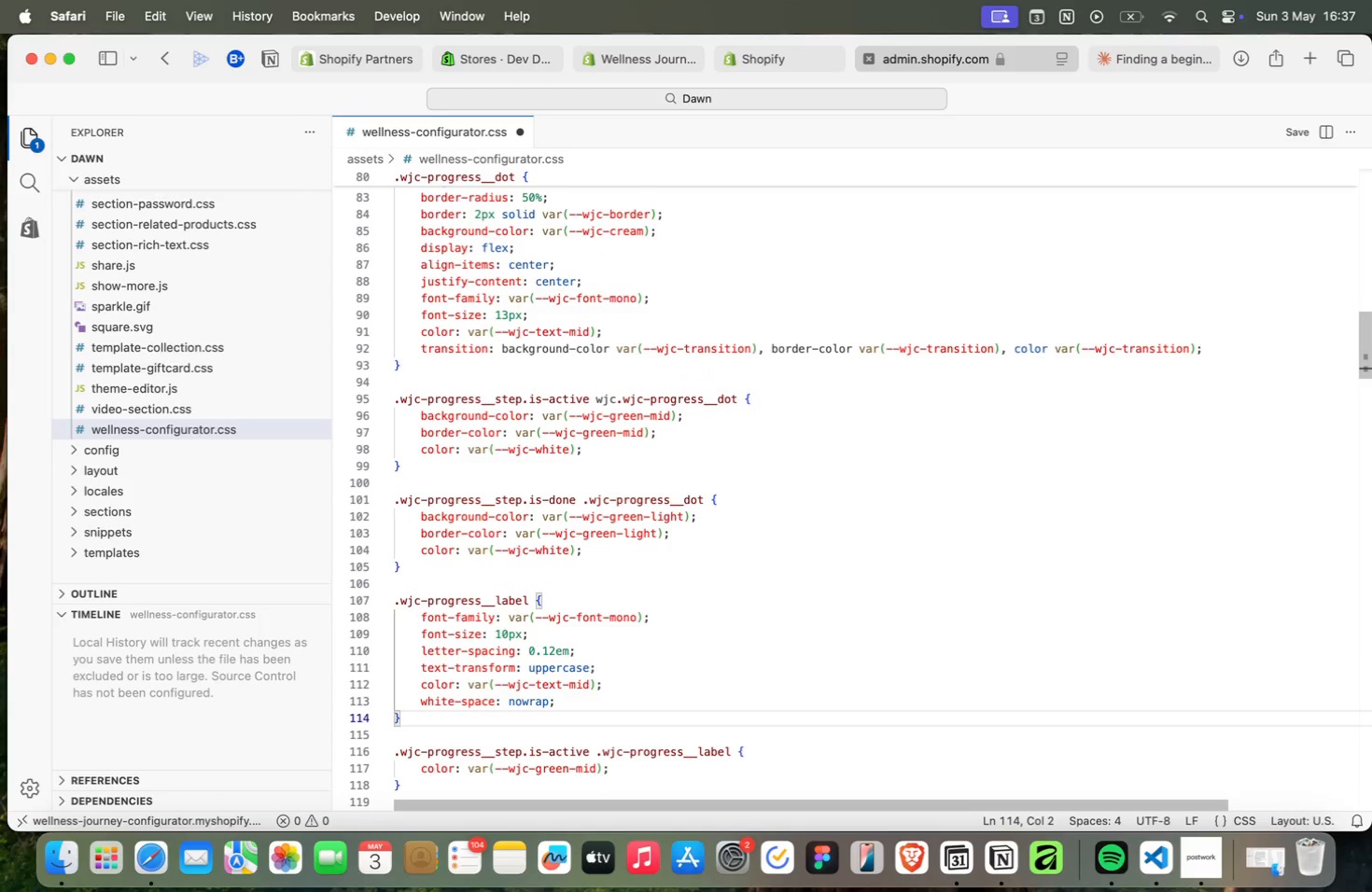 
key(ArrowDown)
 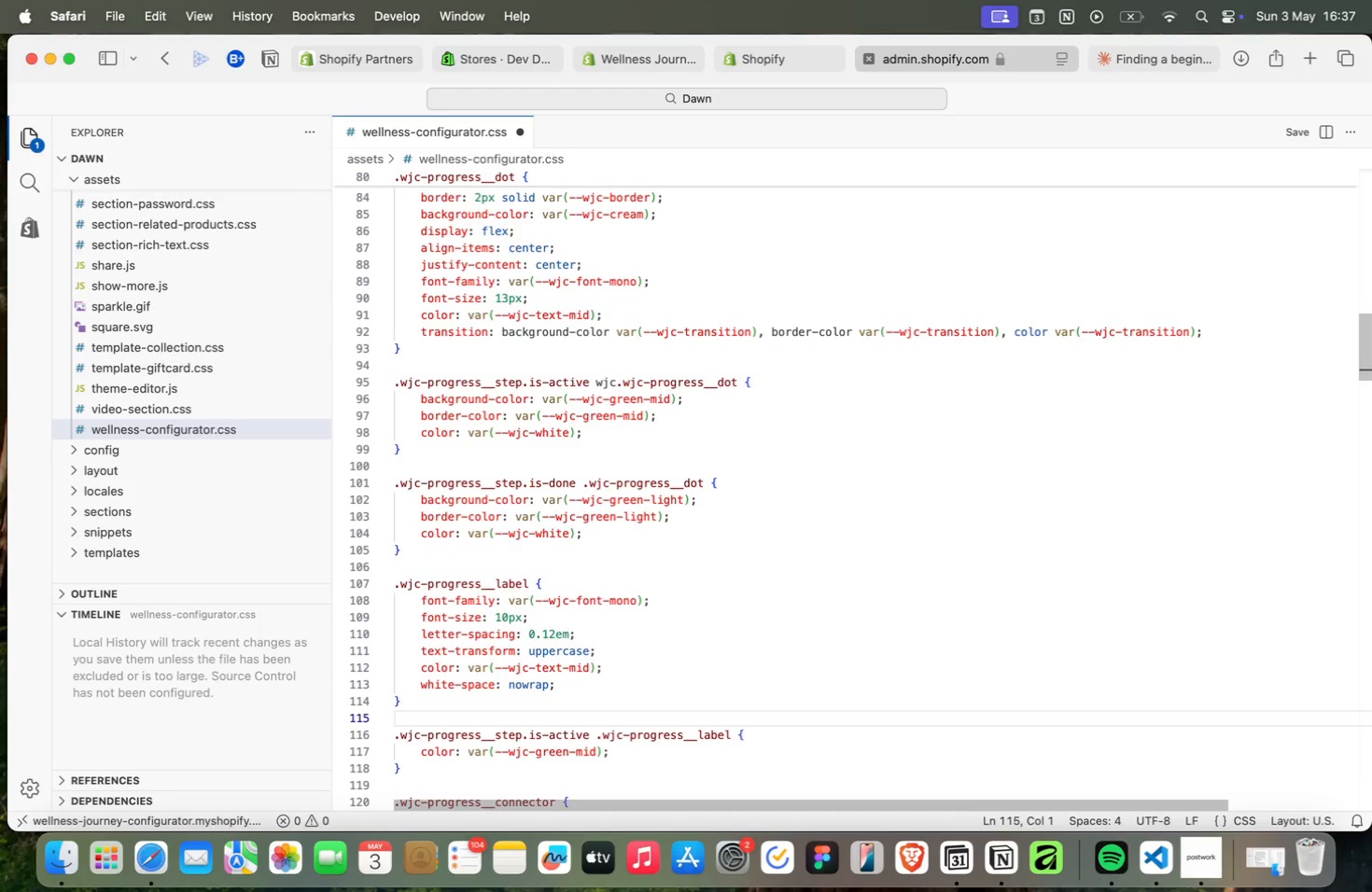 
key(ArrowDown)
 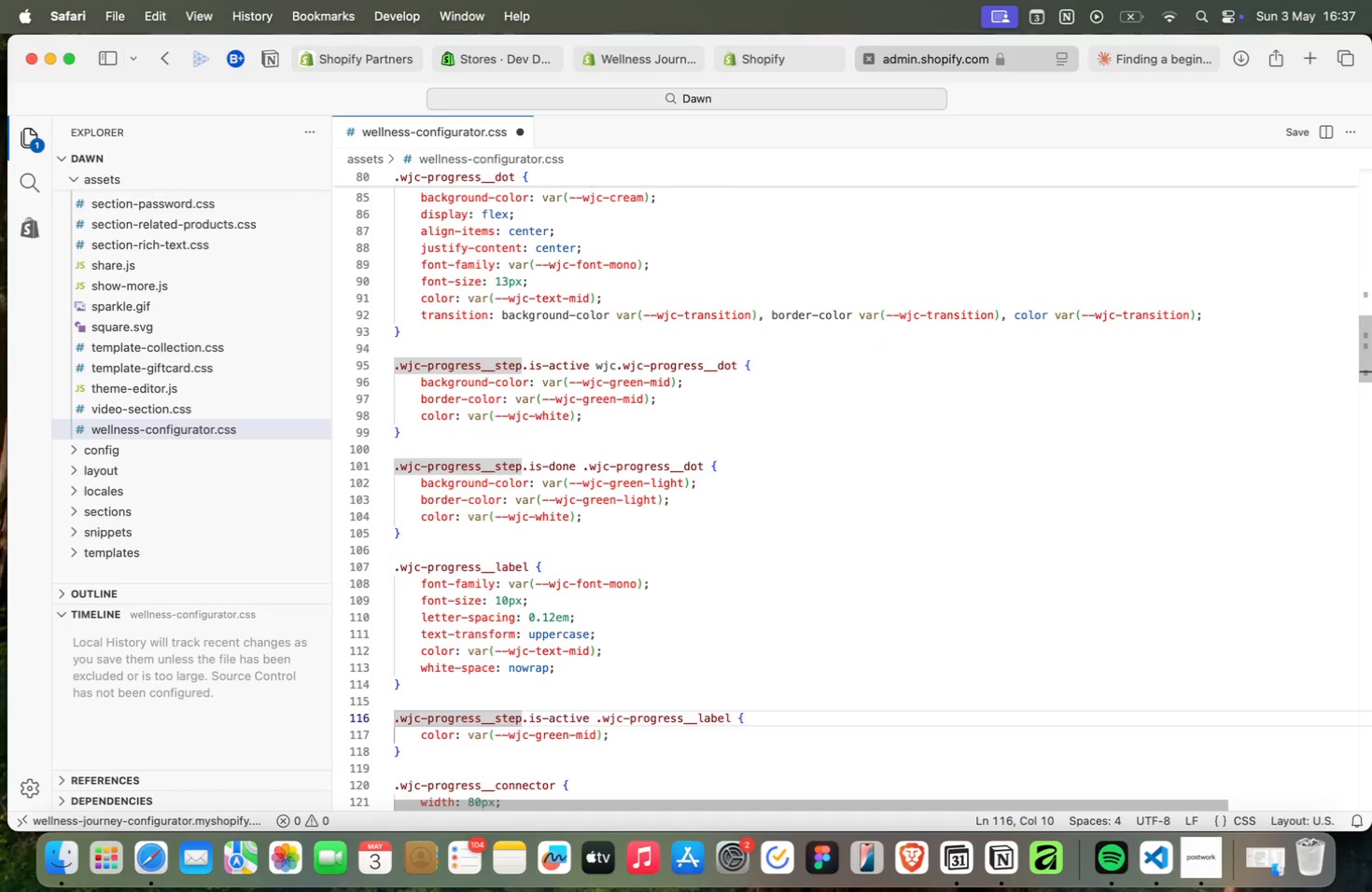 
key(ArrowDown)
 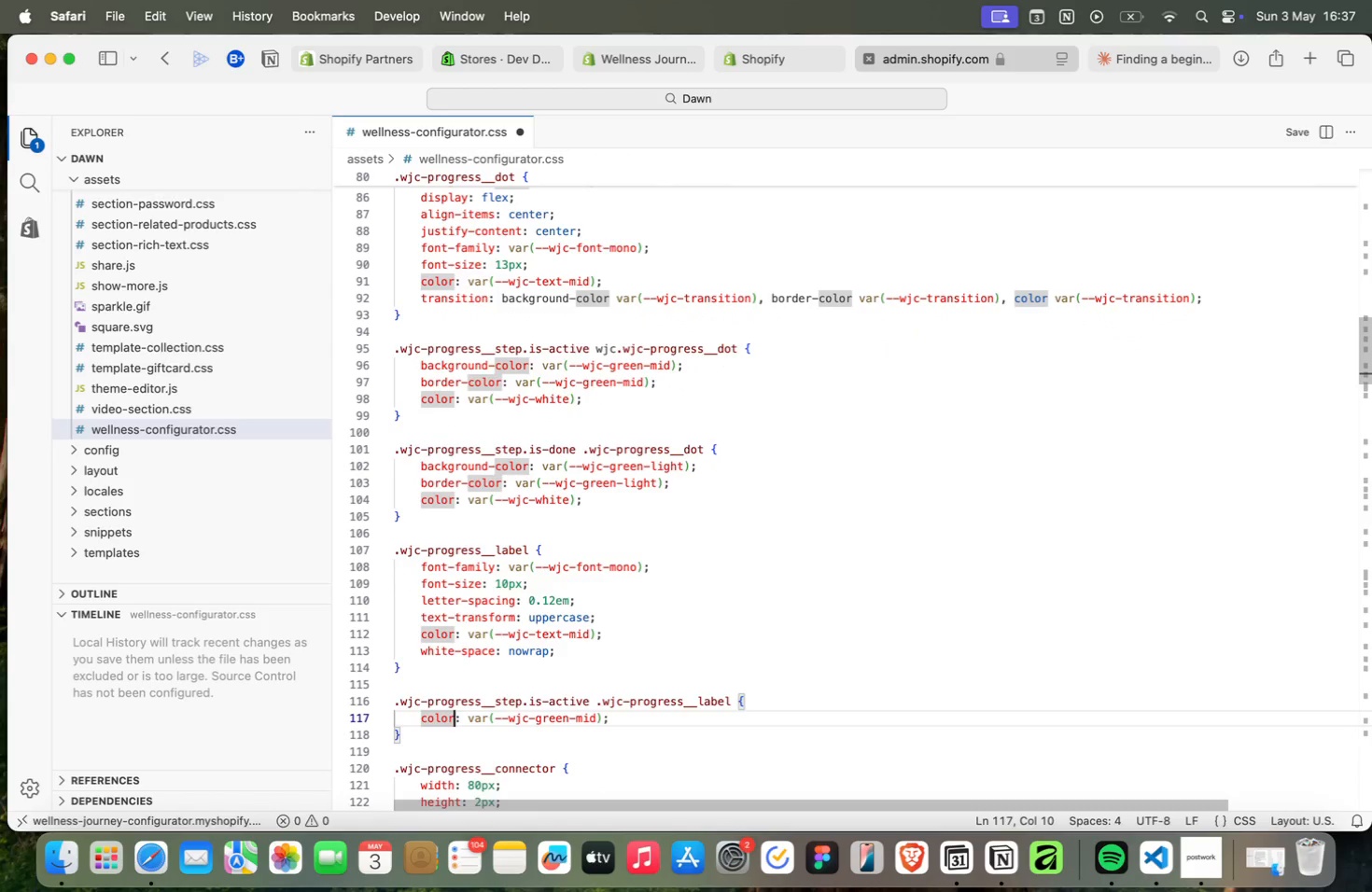 
key(ArrowDown)
 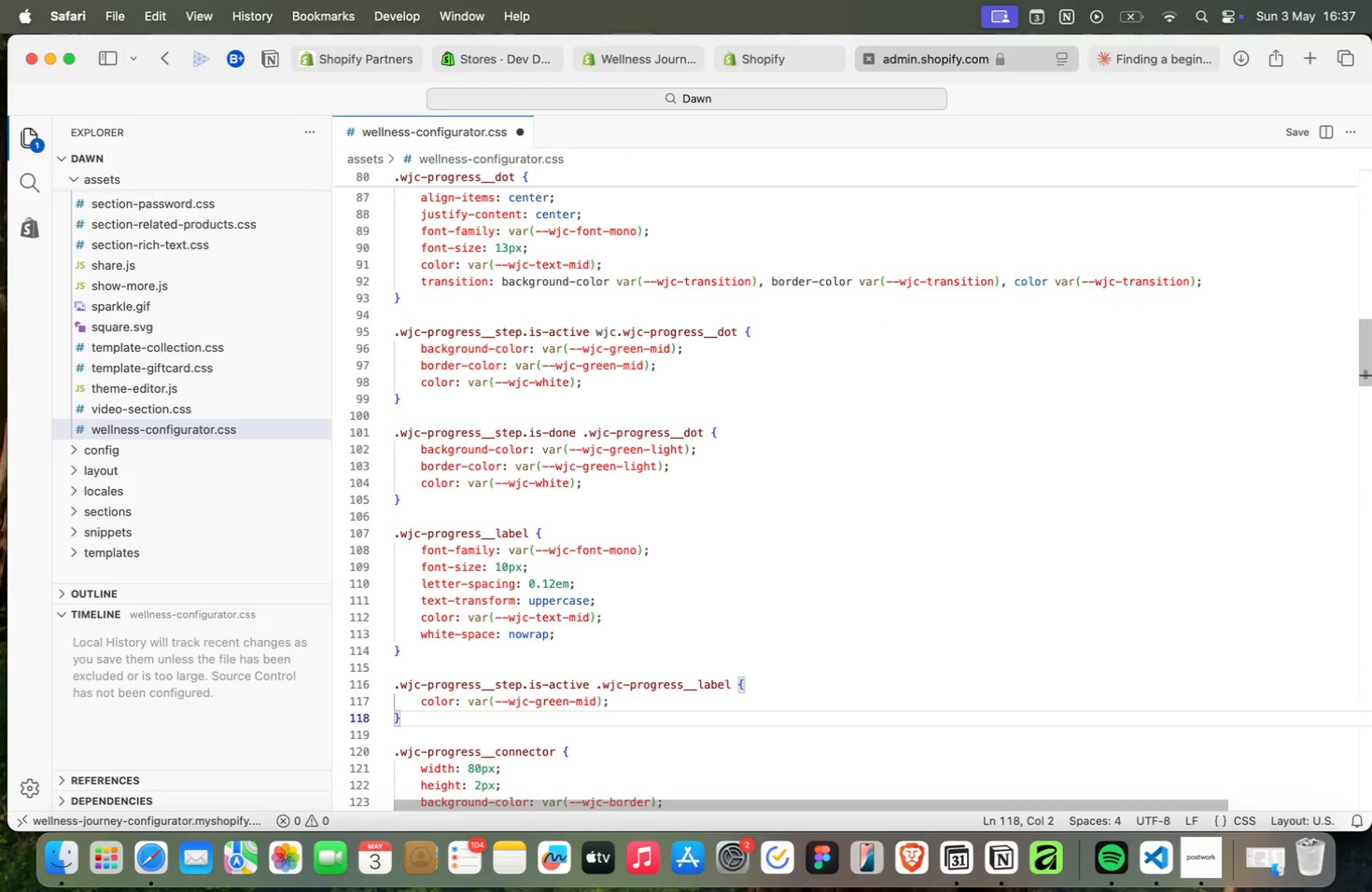 
key(ArrowDown)
 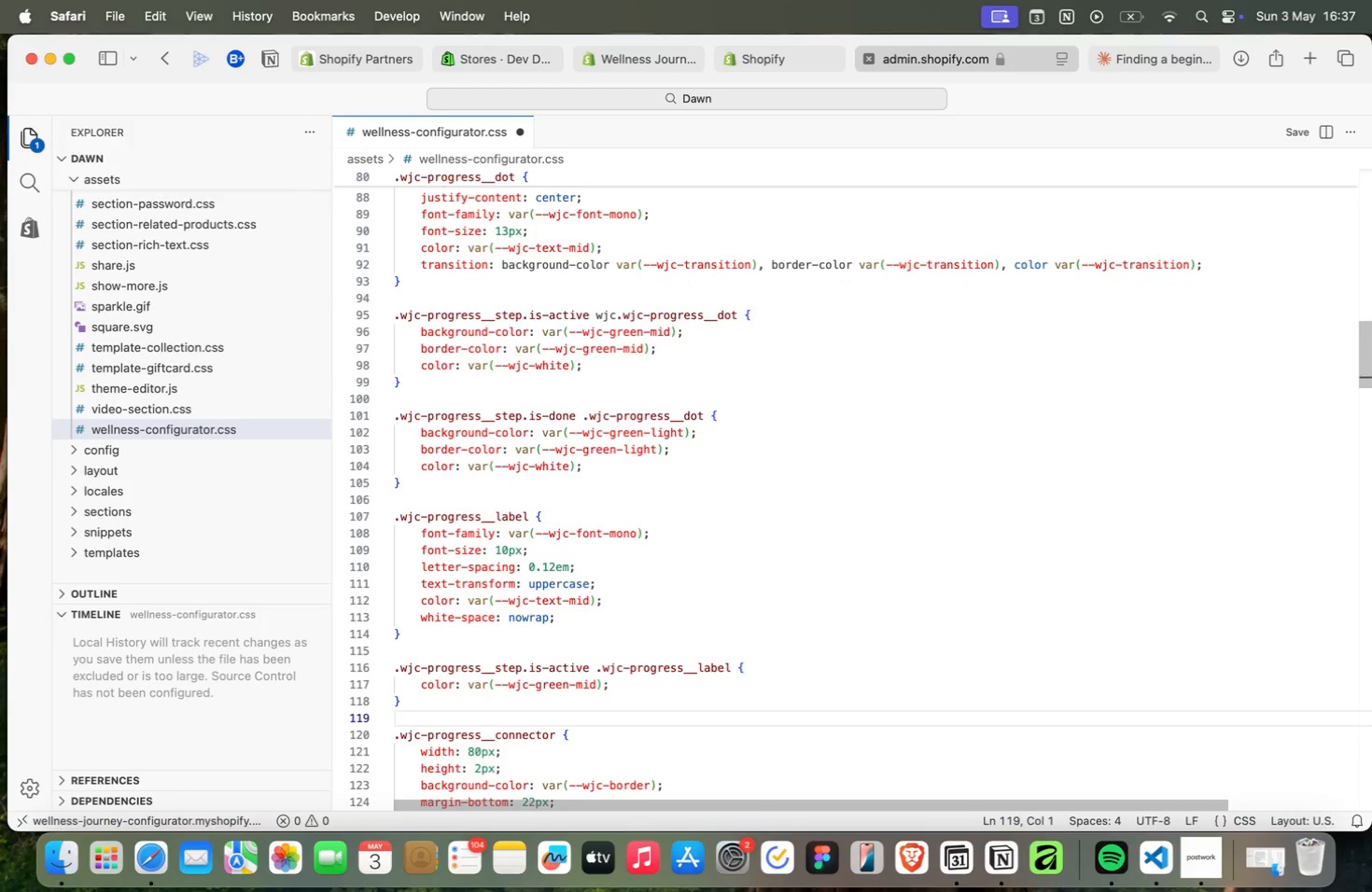 
key(ArrowDown)
 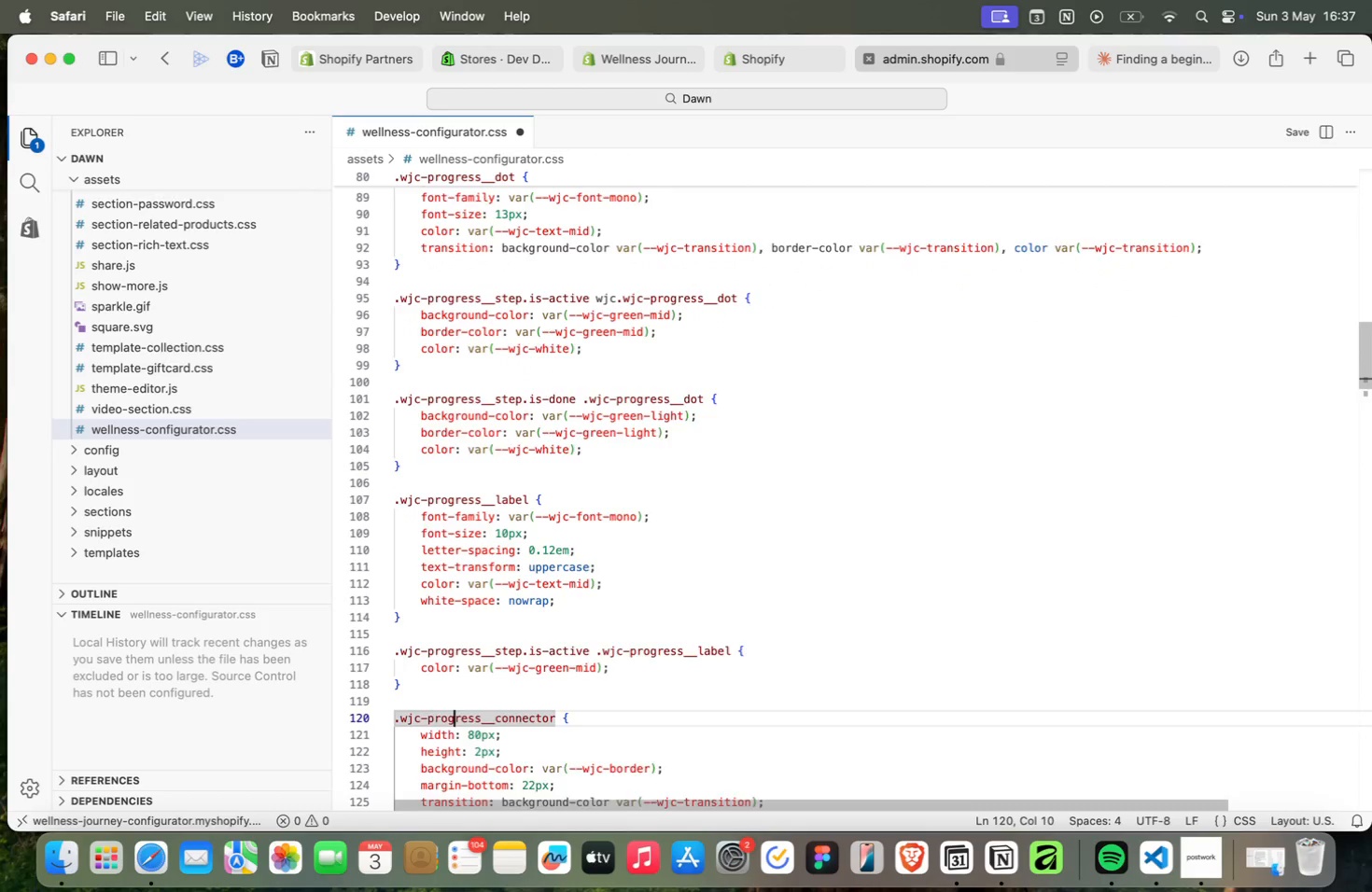 
key(ArrowDown)
 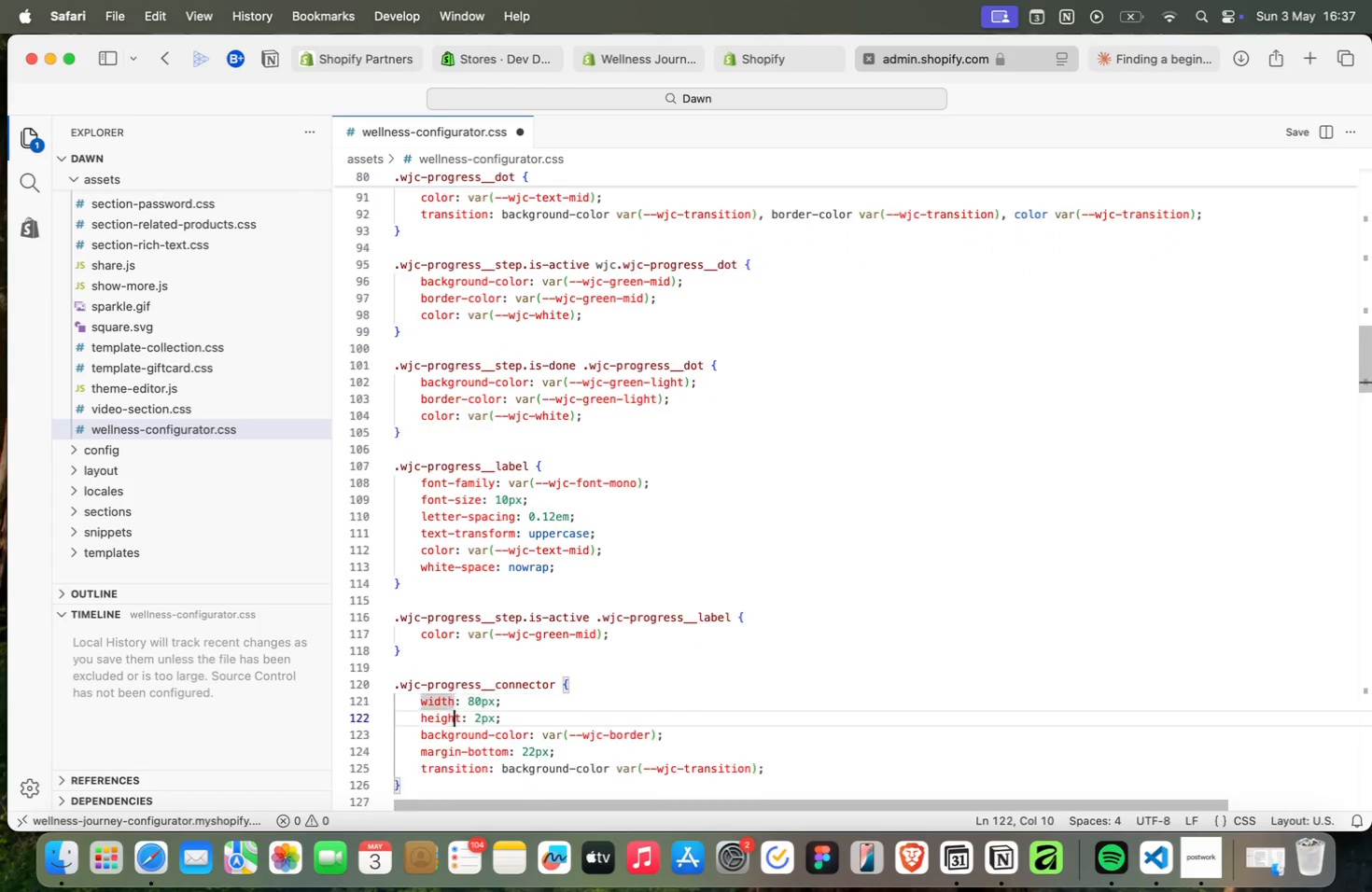 
key(ArrowDown)
 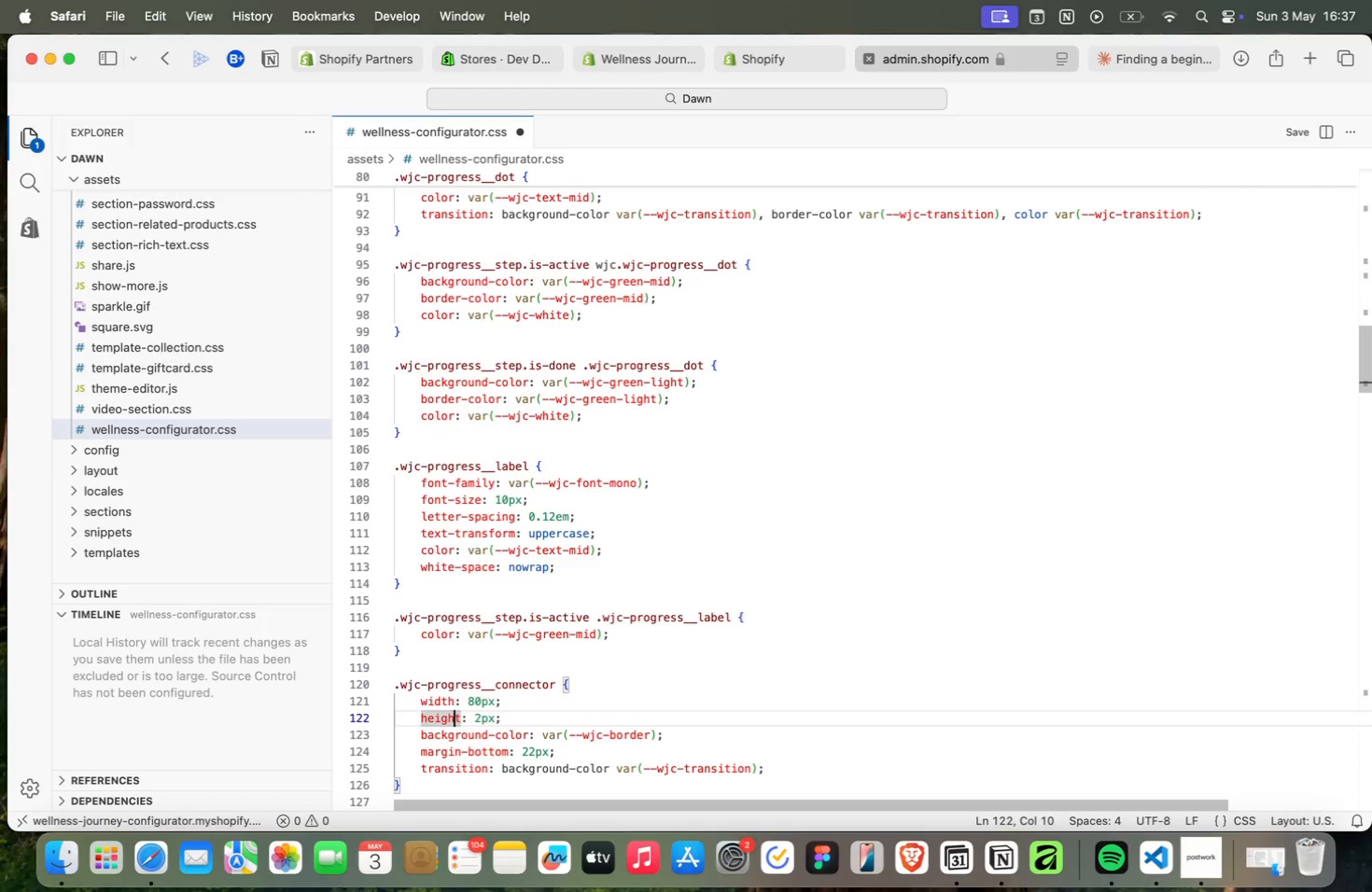 
key(ArrowUp)
 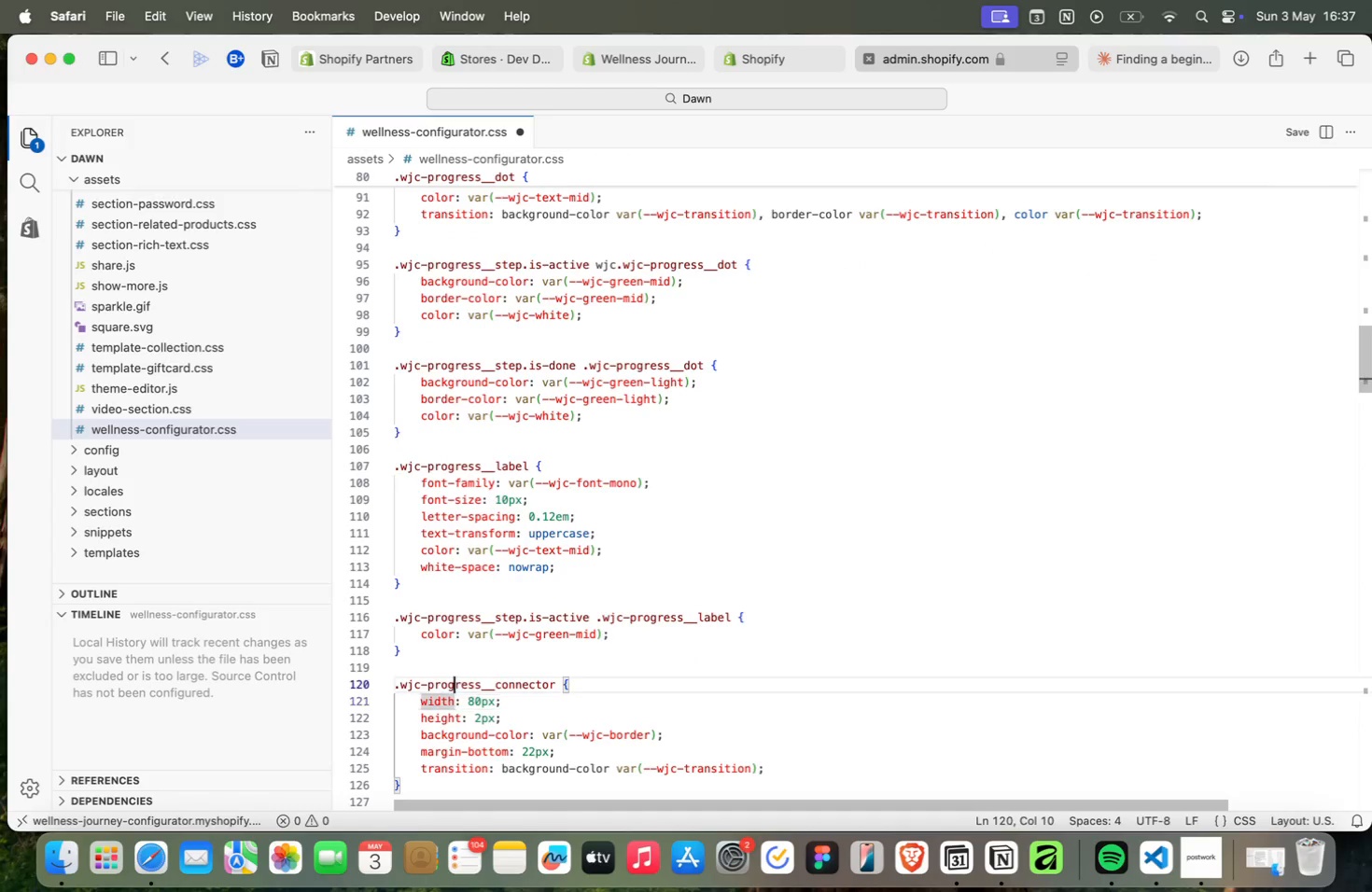 
key(ArrowUp)
 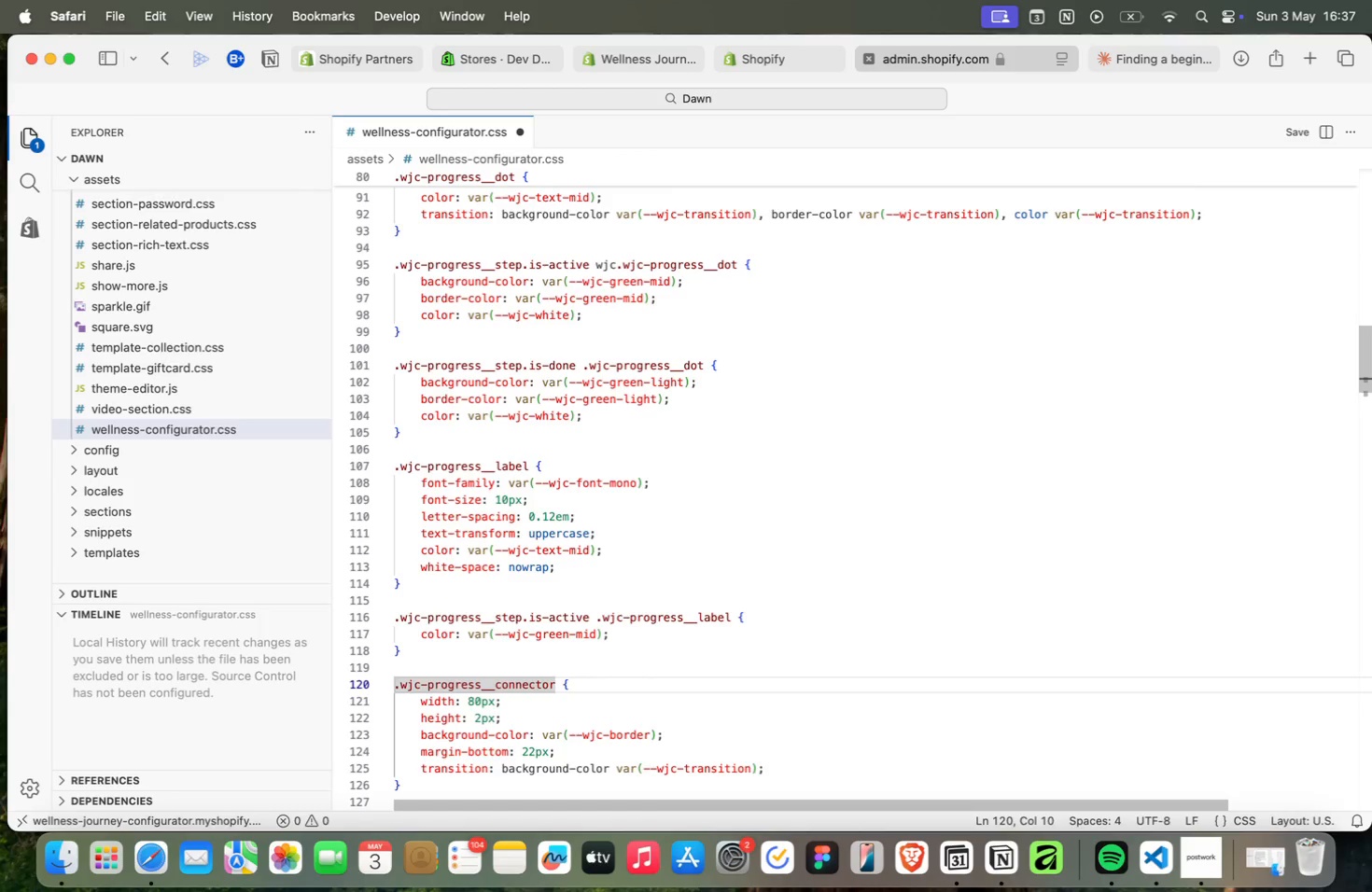 
key(ArrowDown)
 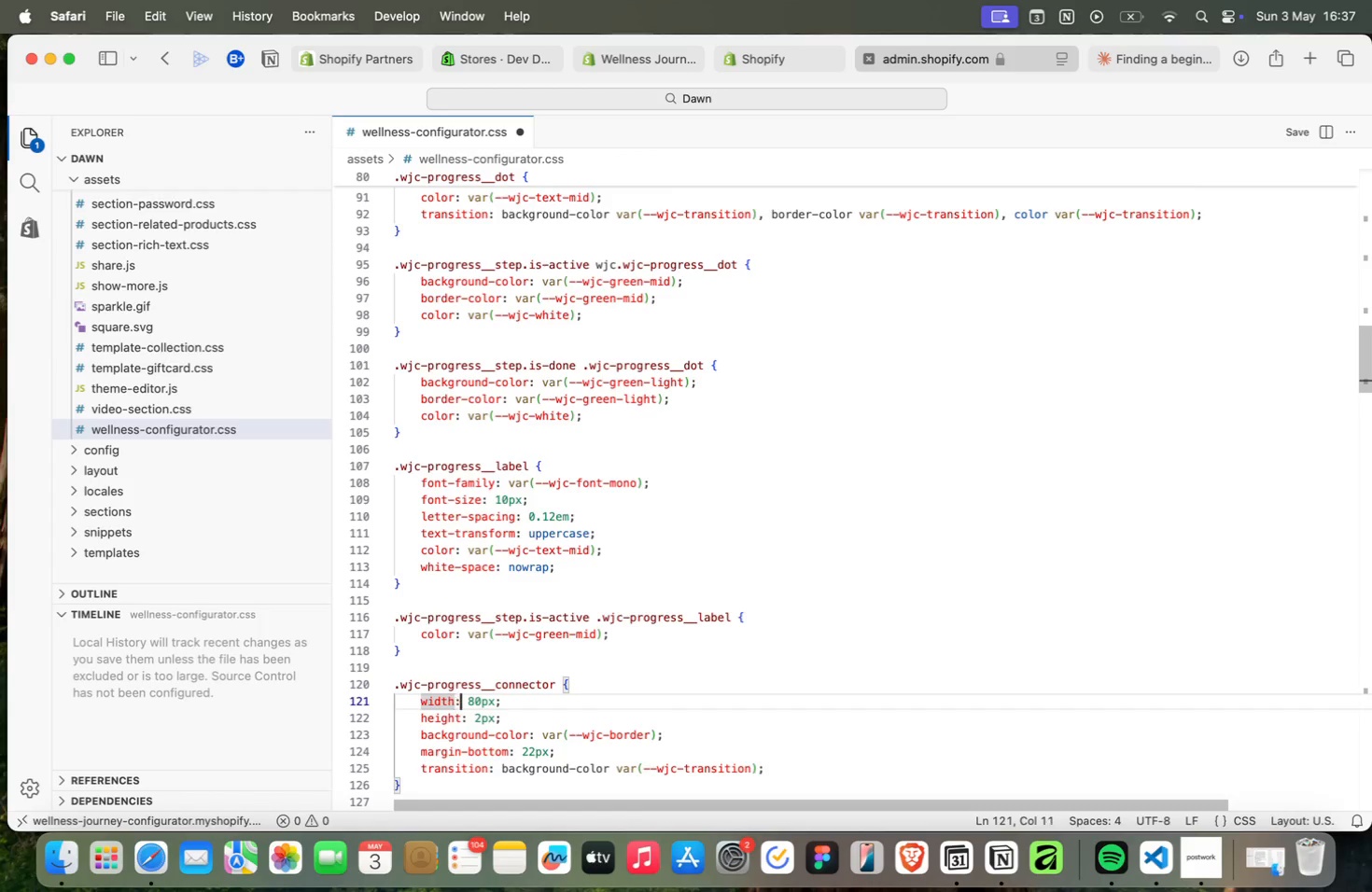 
key(ArrowRight)
 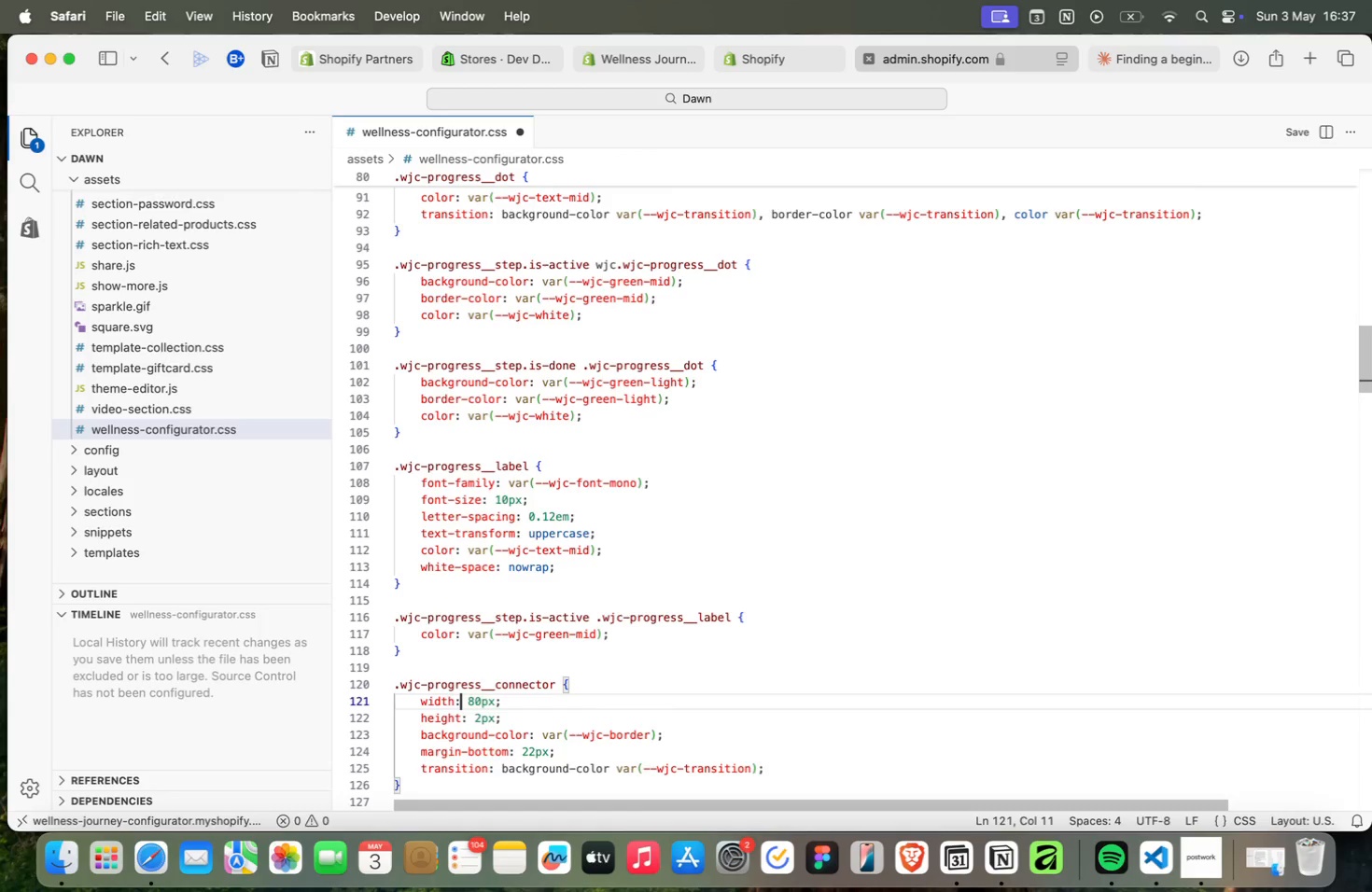 
key(ArrowRight)
 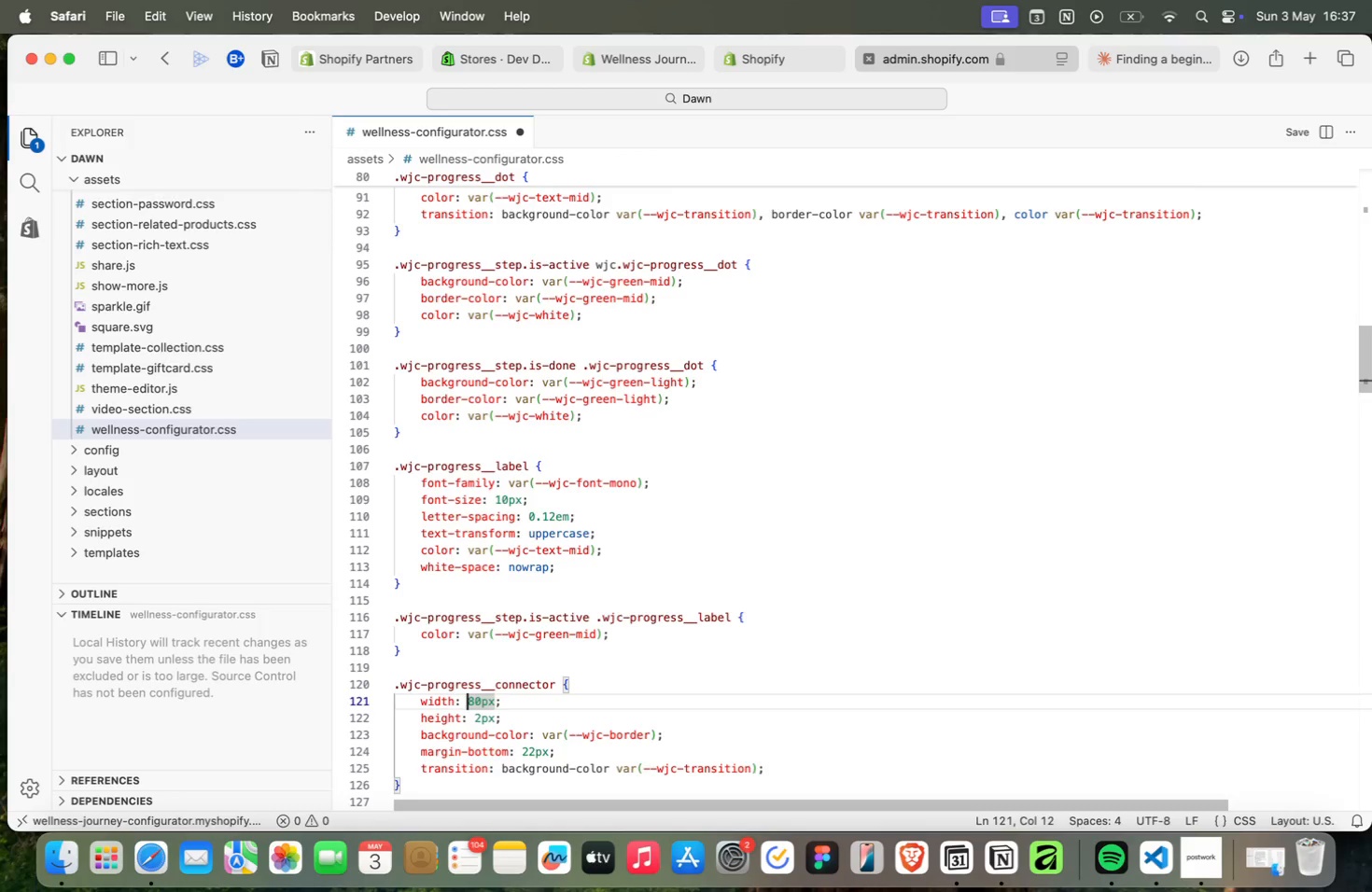 
key(ArrowLeft)
 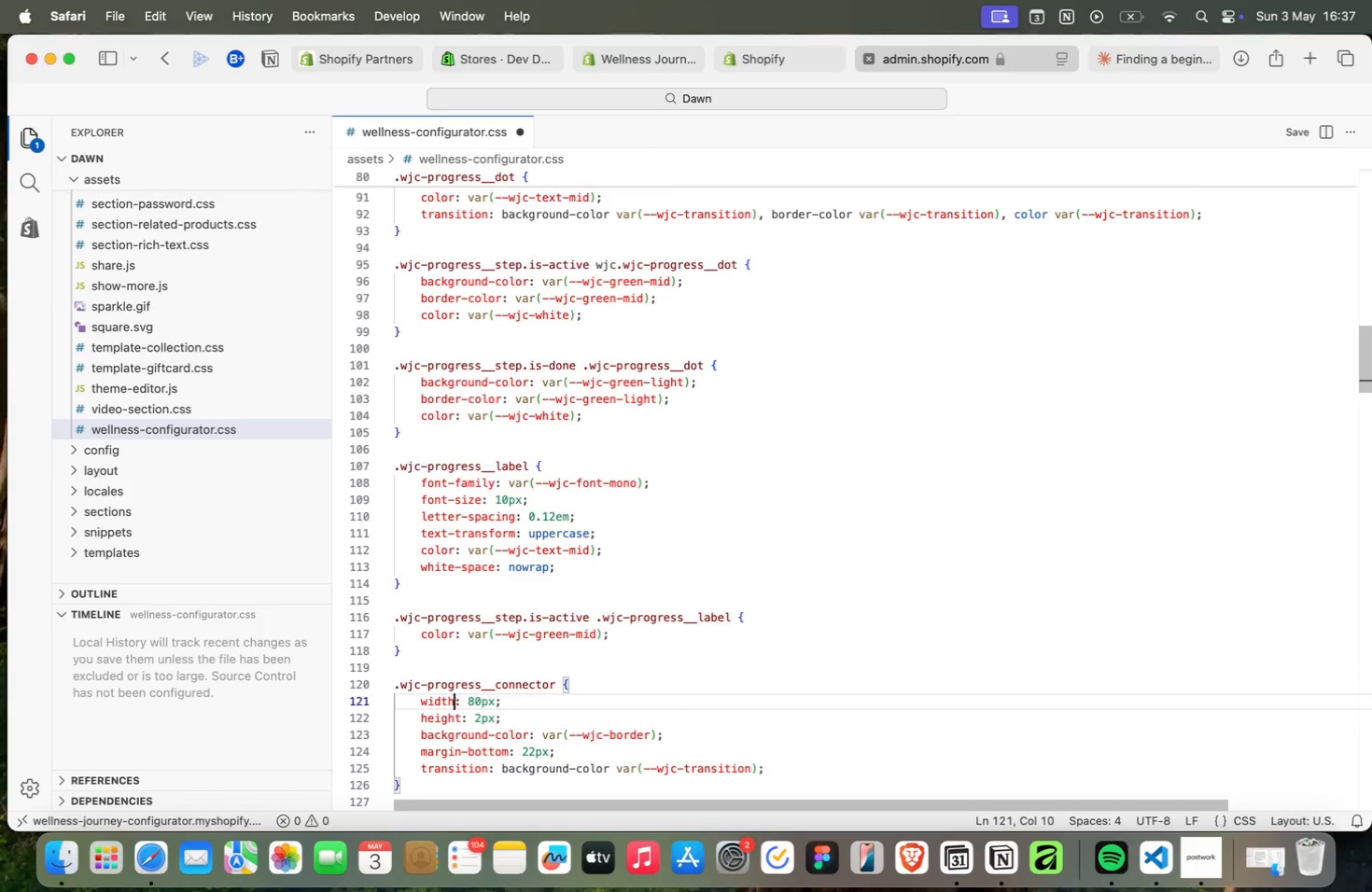 
key(ArrowLeft)
 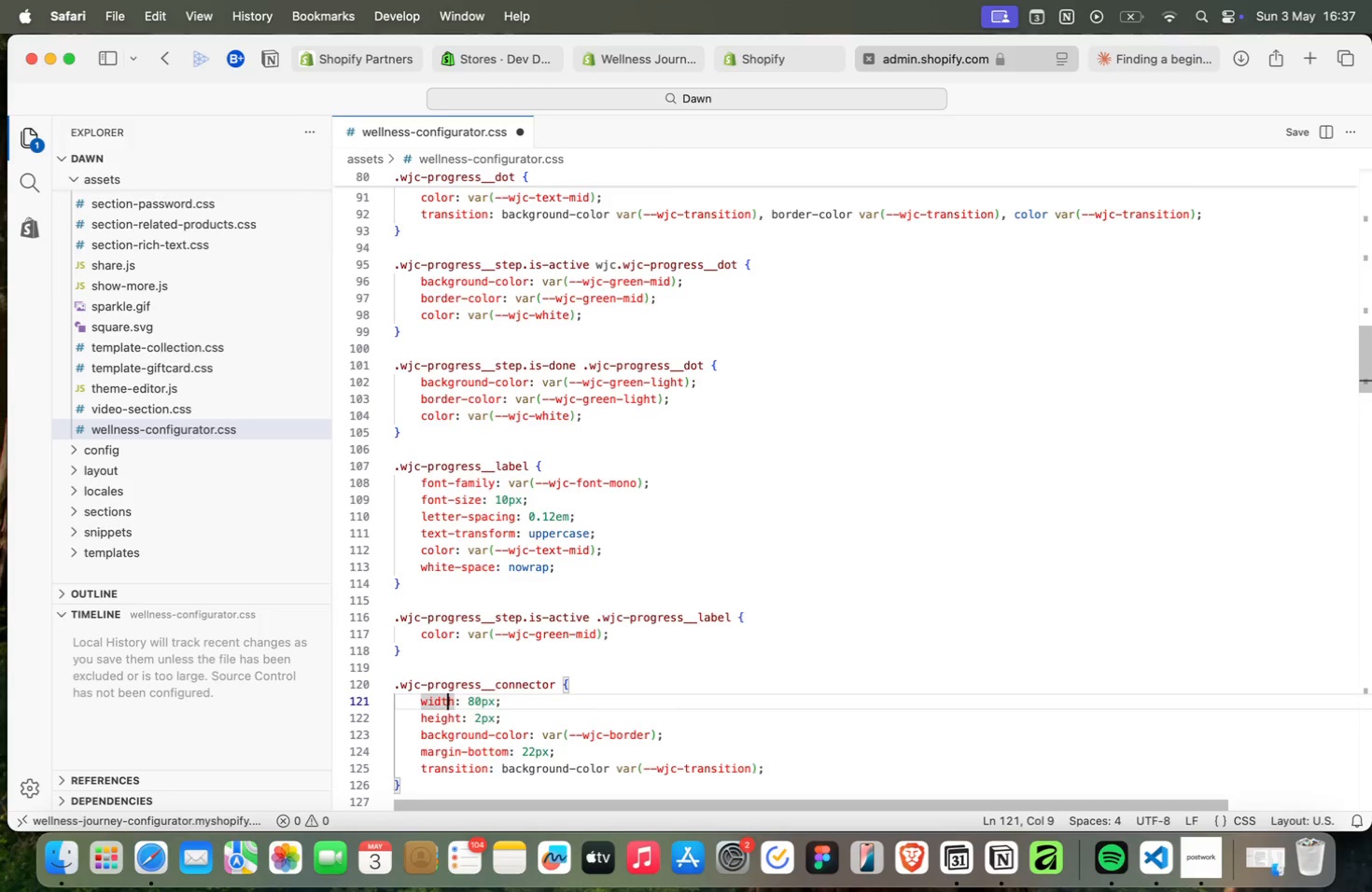 
key(ArrowLeft)
 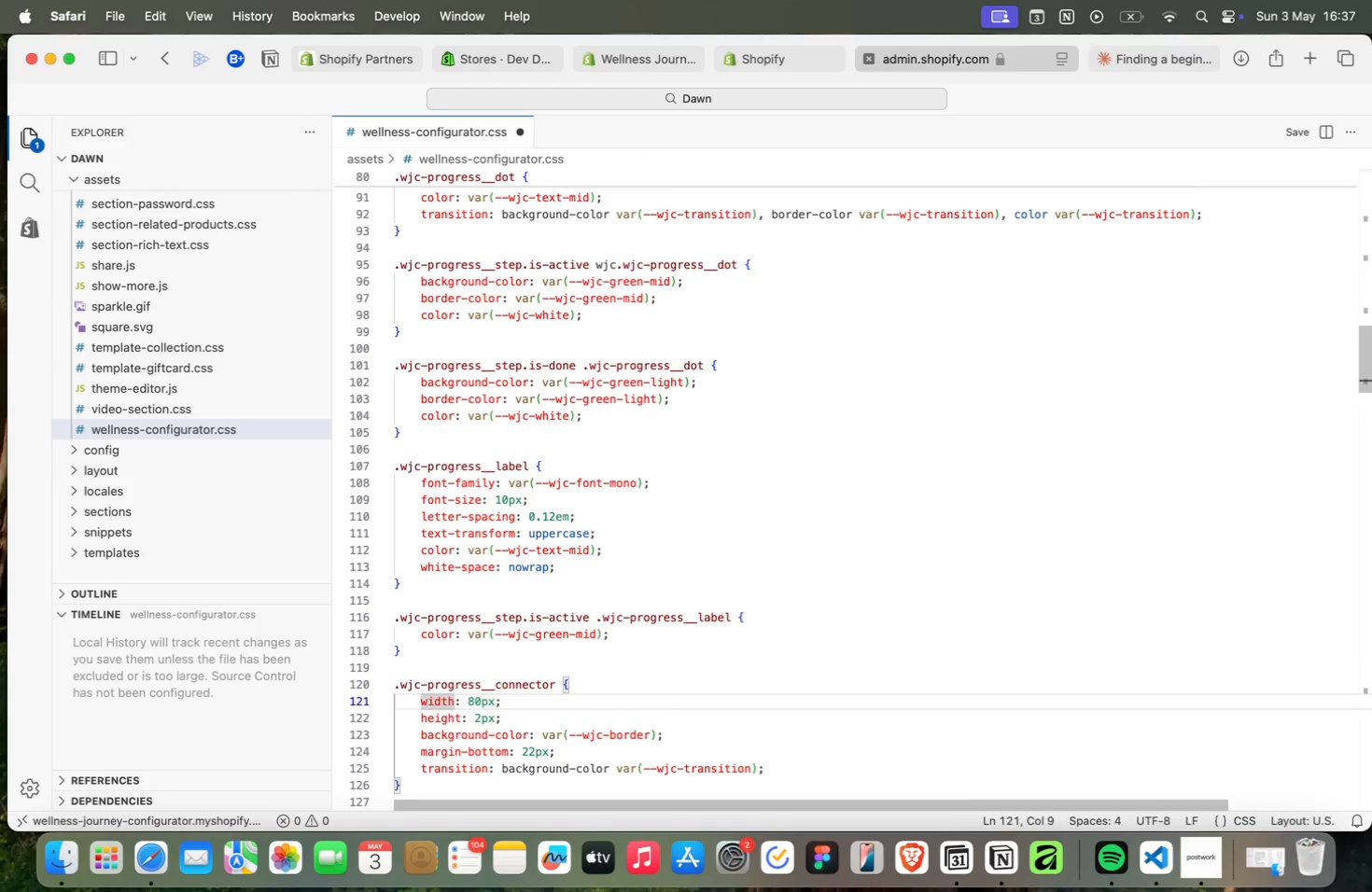 
key(ArrowLeft)
 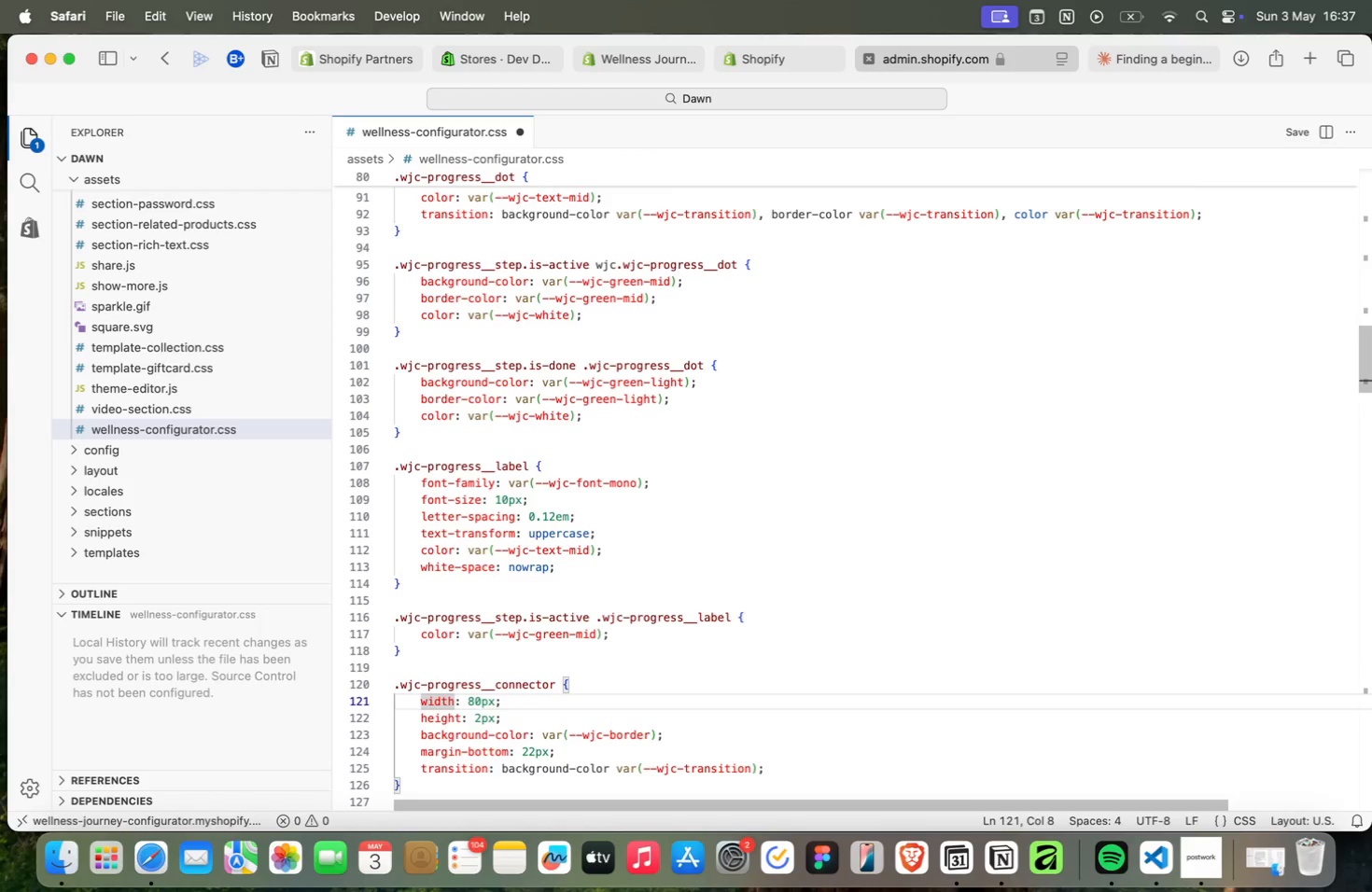 
key(ArrowLeft)
 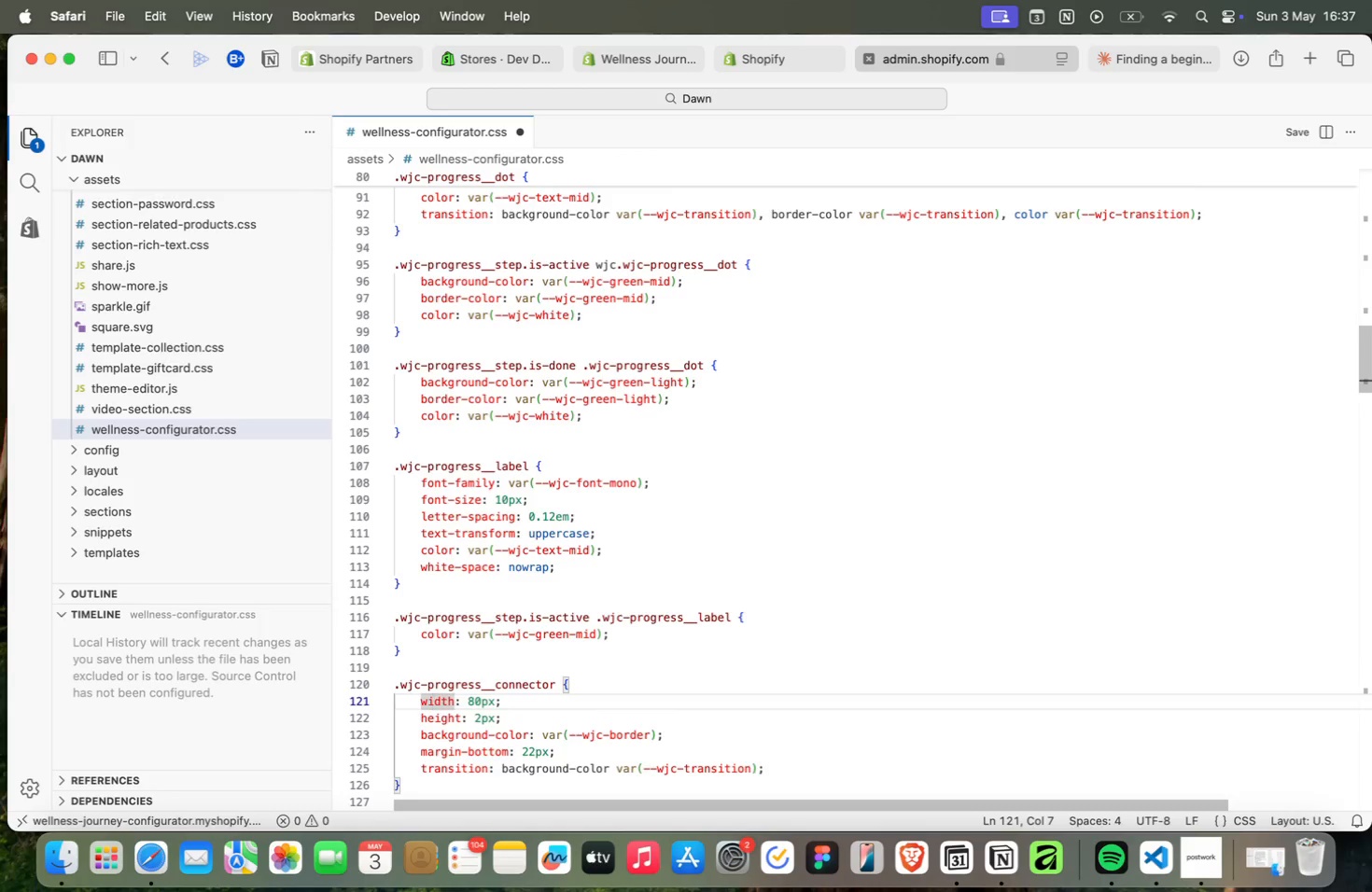 
key(ArrowRight)
 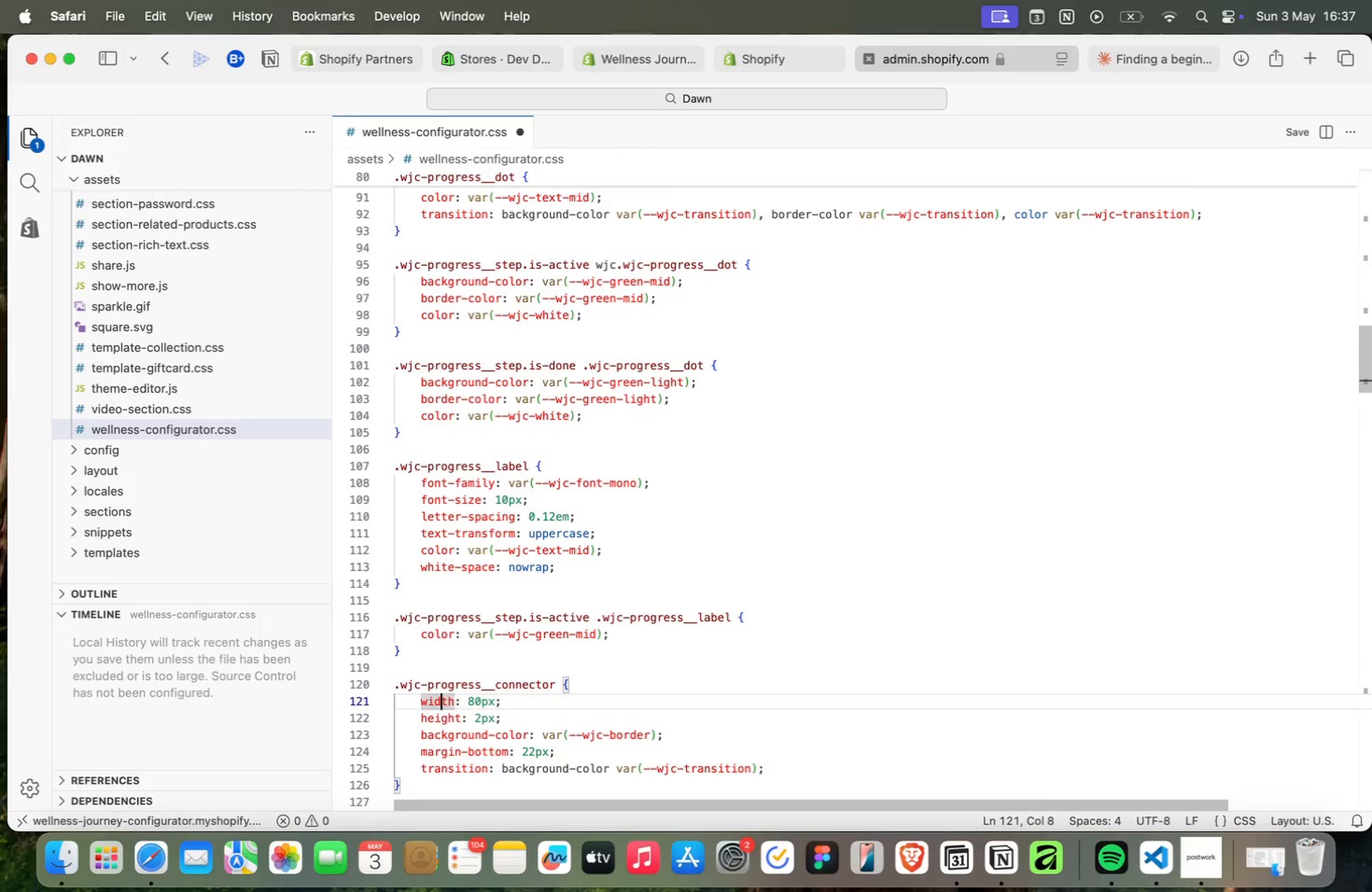 
key(ArrowRight)
 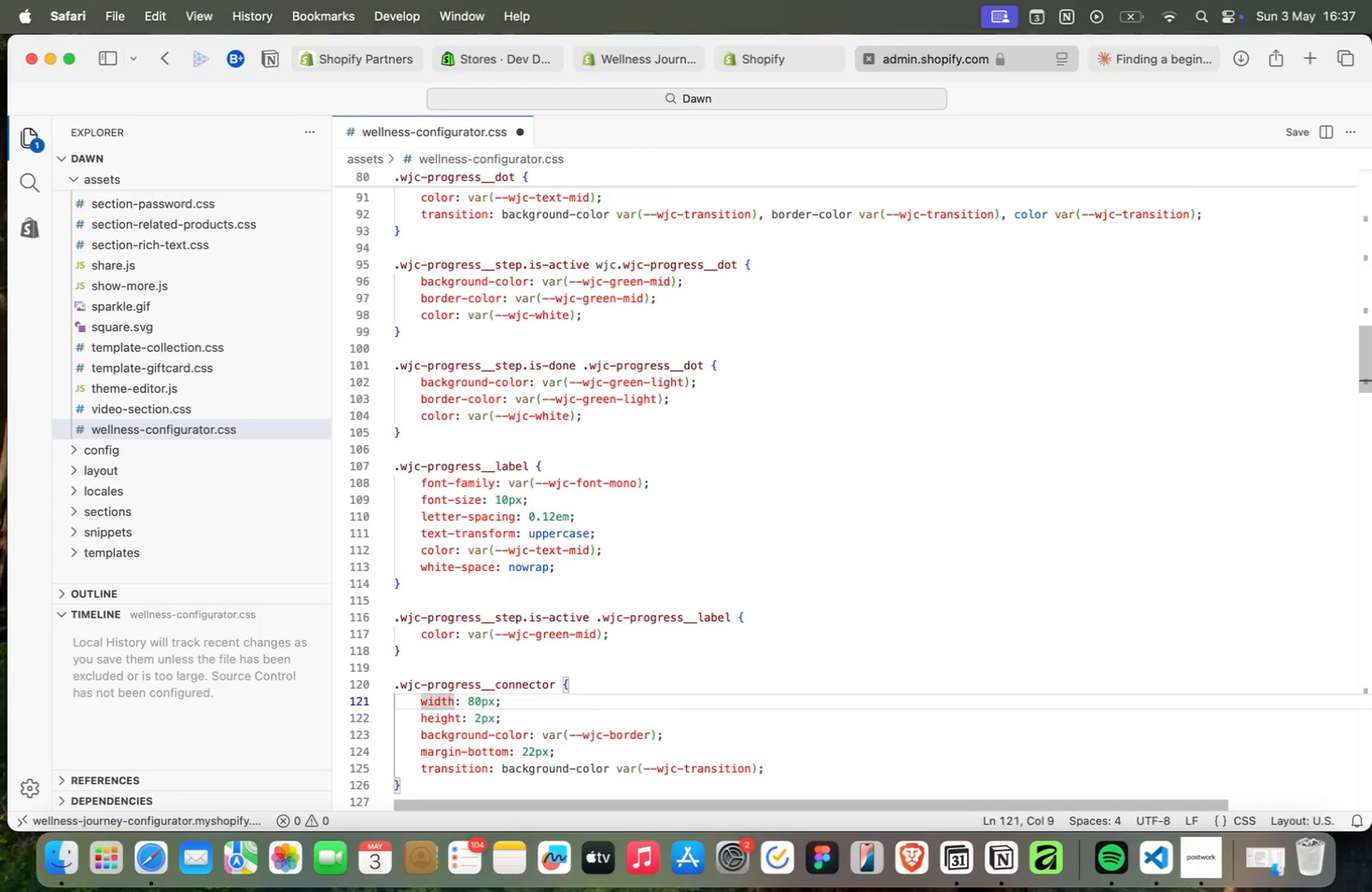 
key(ArrowRight)
 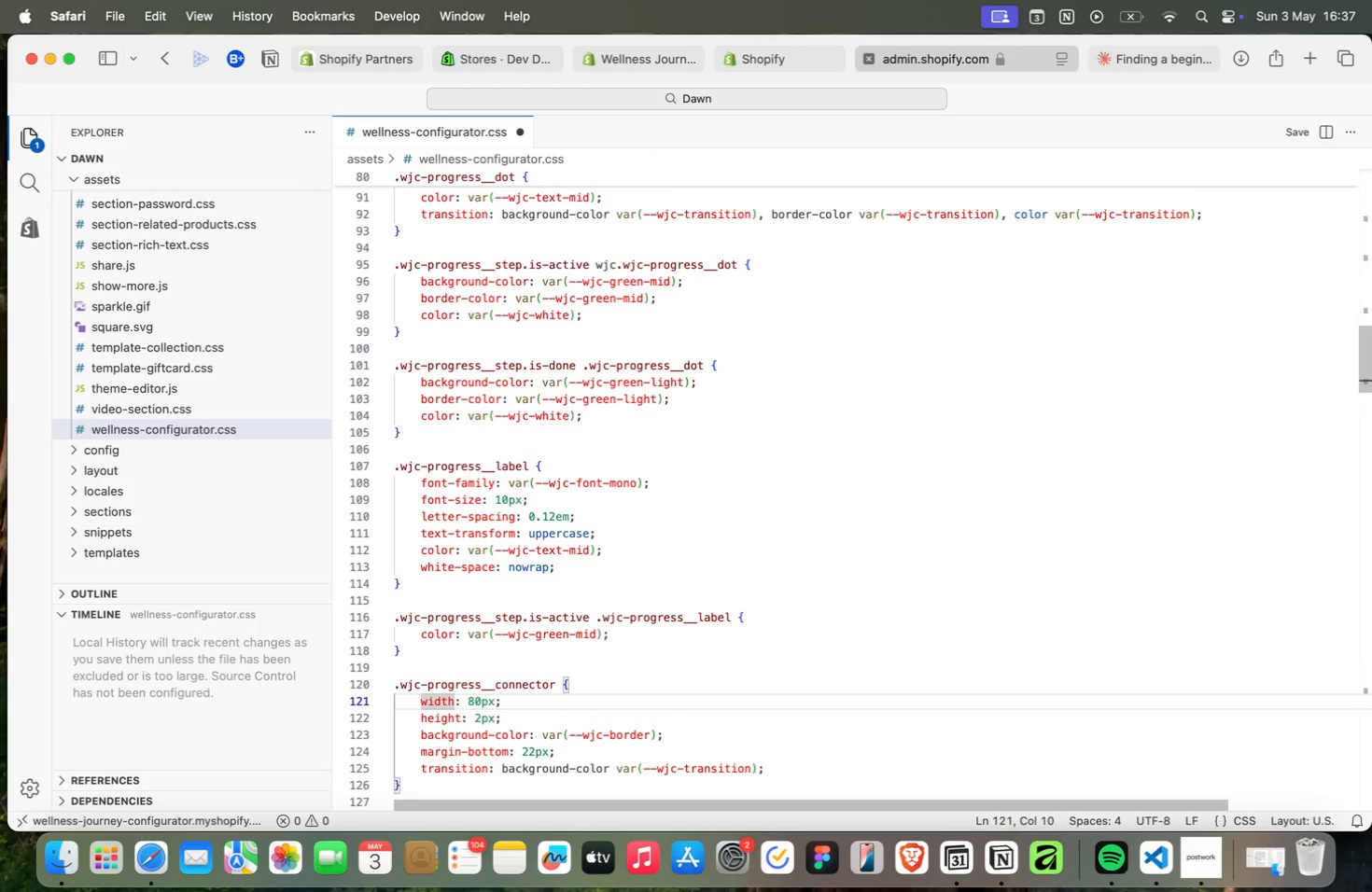 
key(ArrowRight)
 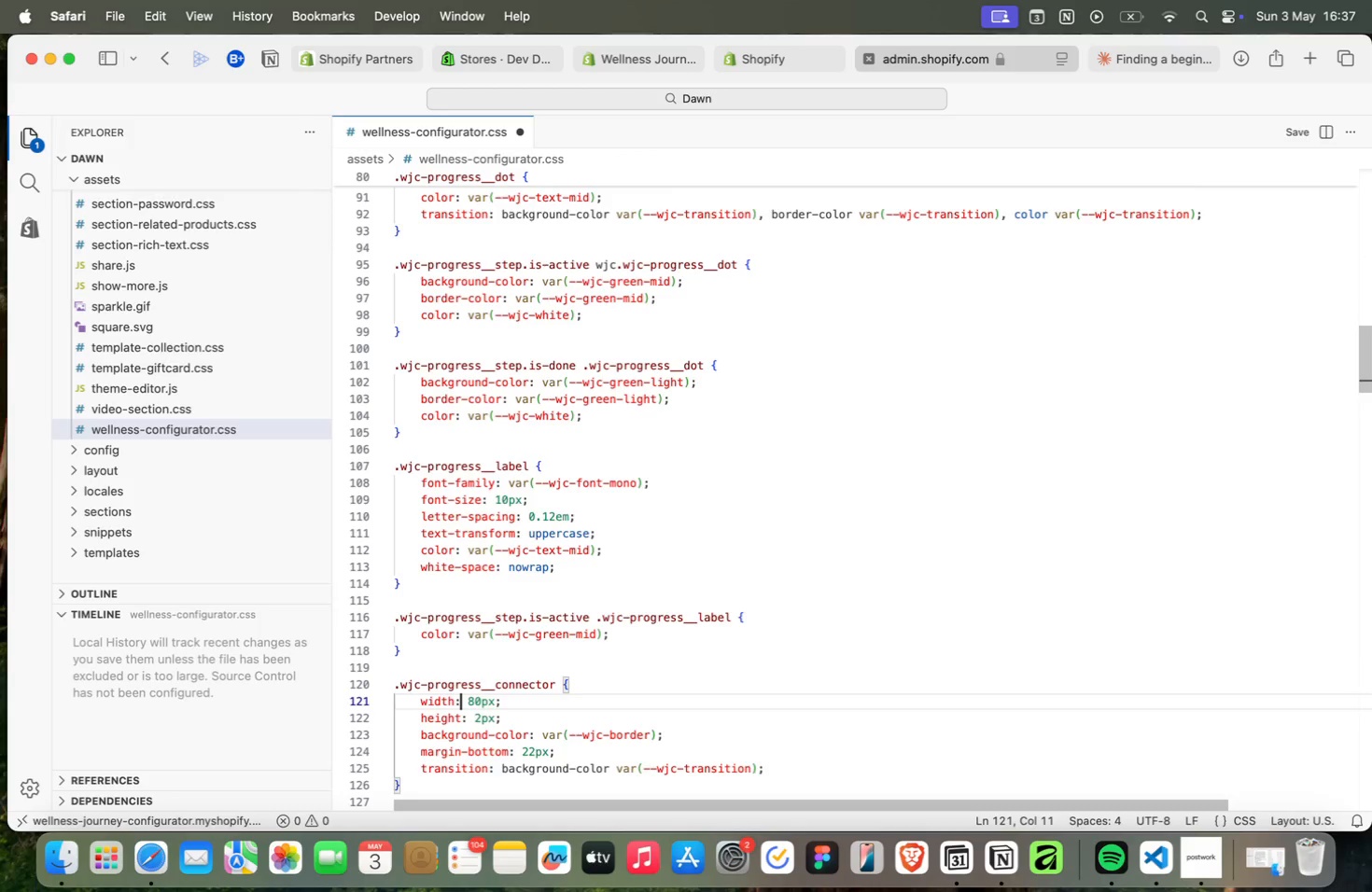 
key(ArrowLeft)
 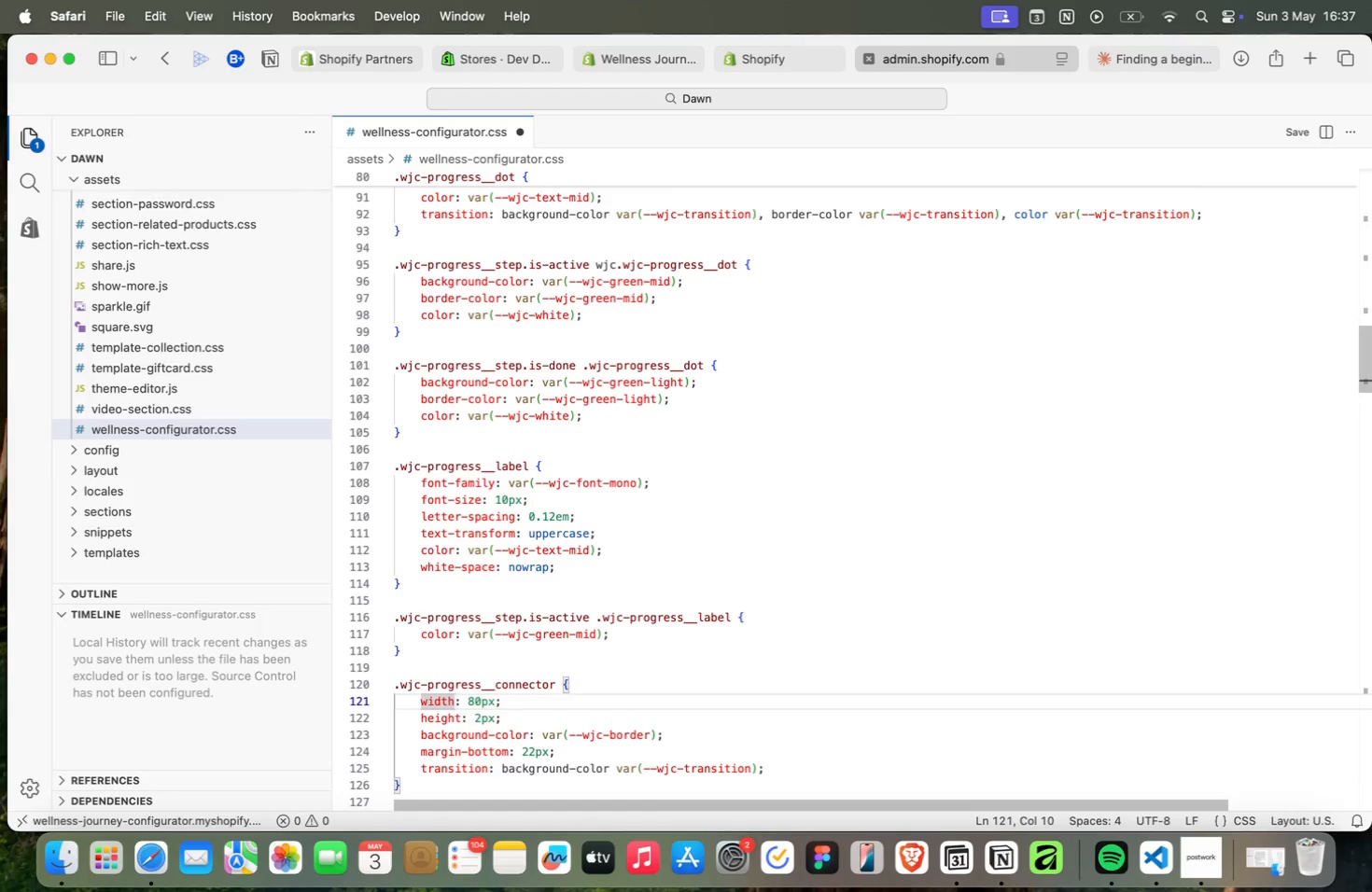 
key(ArrowRight)
 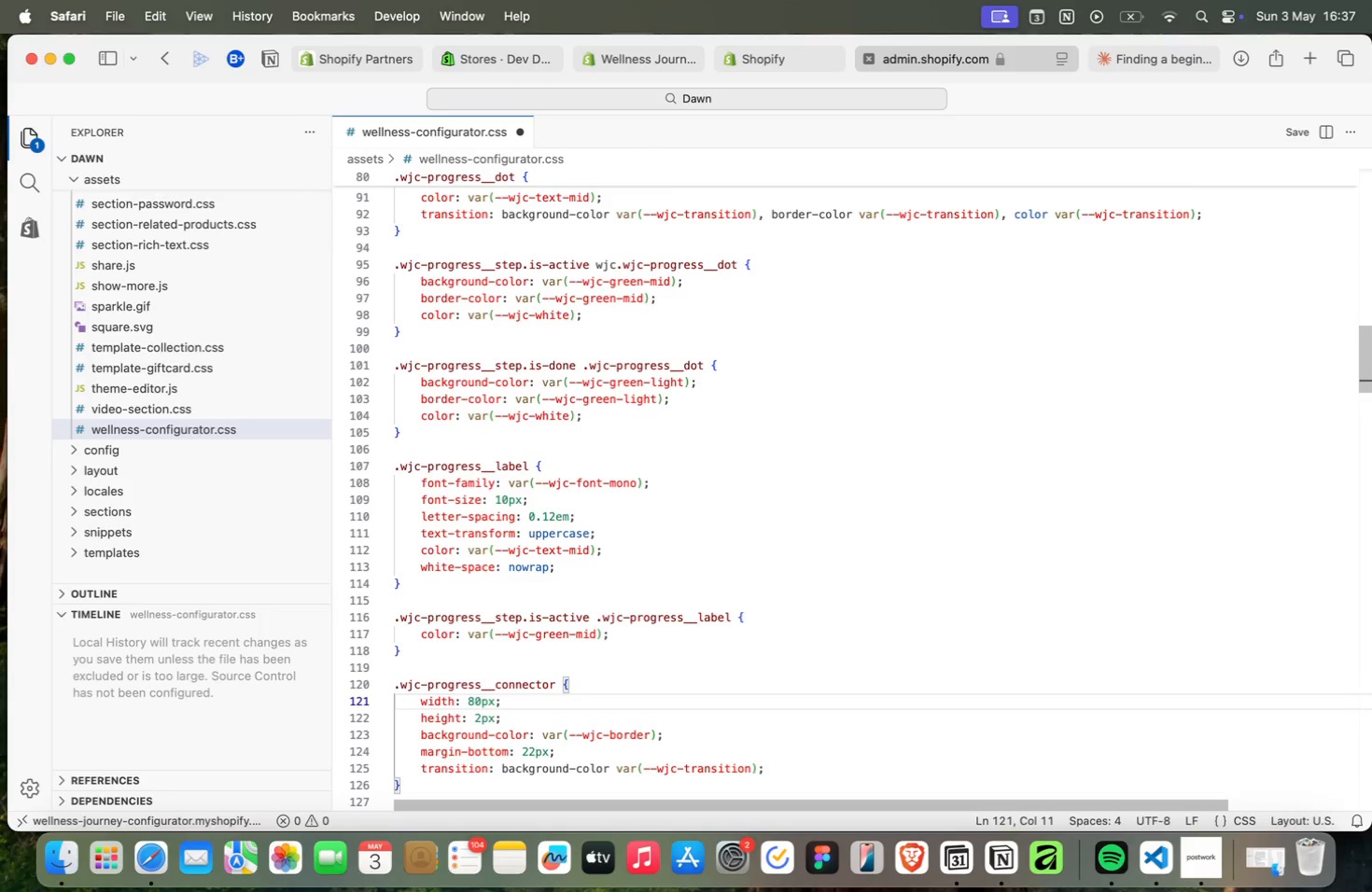 
key(ArrowRight)
 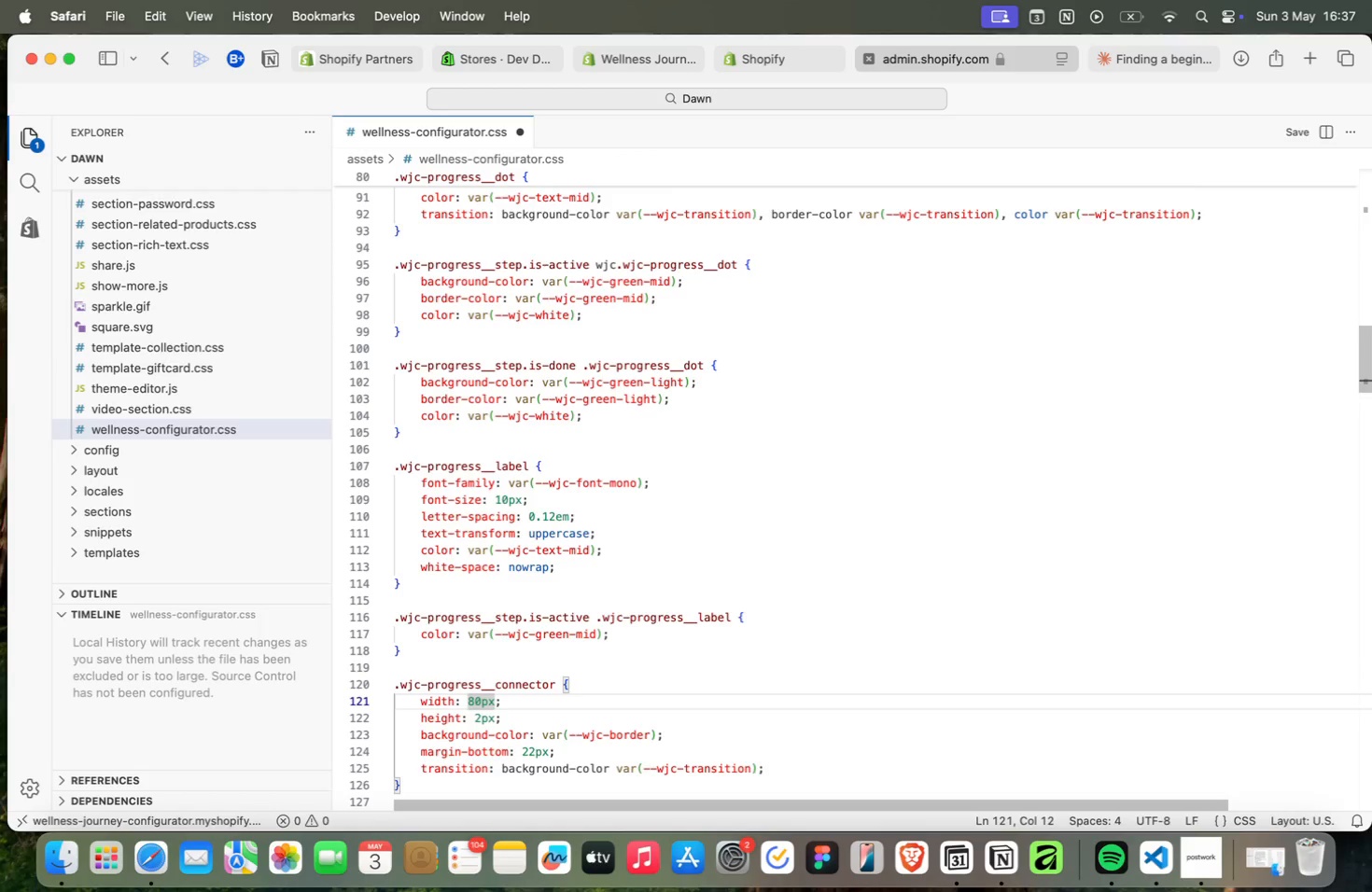 
key(ArrowRight)
 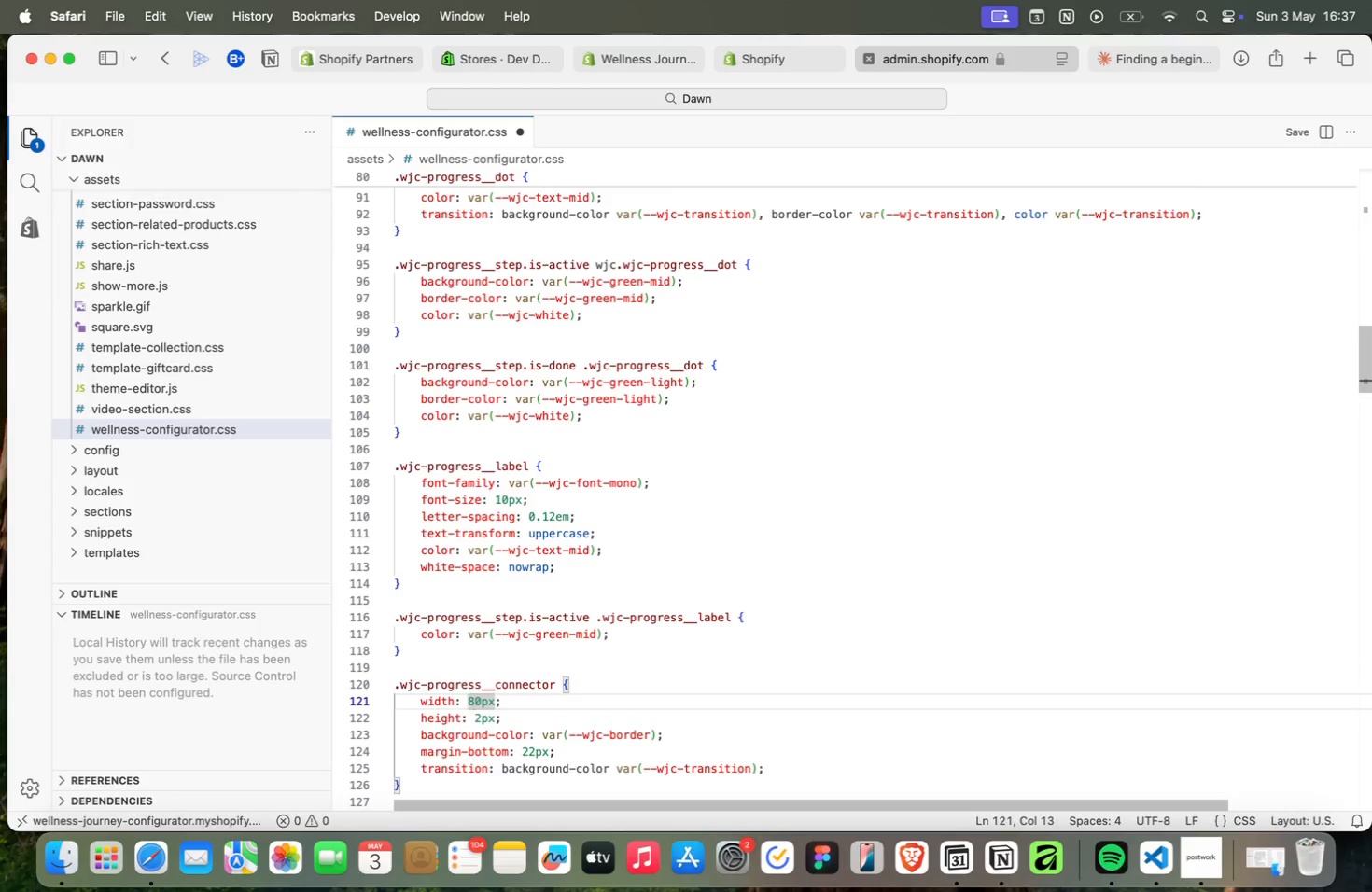 
key(ArrowLeft)
 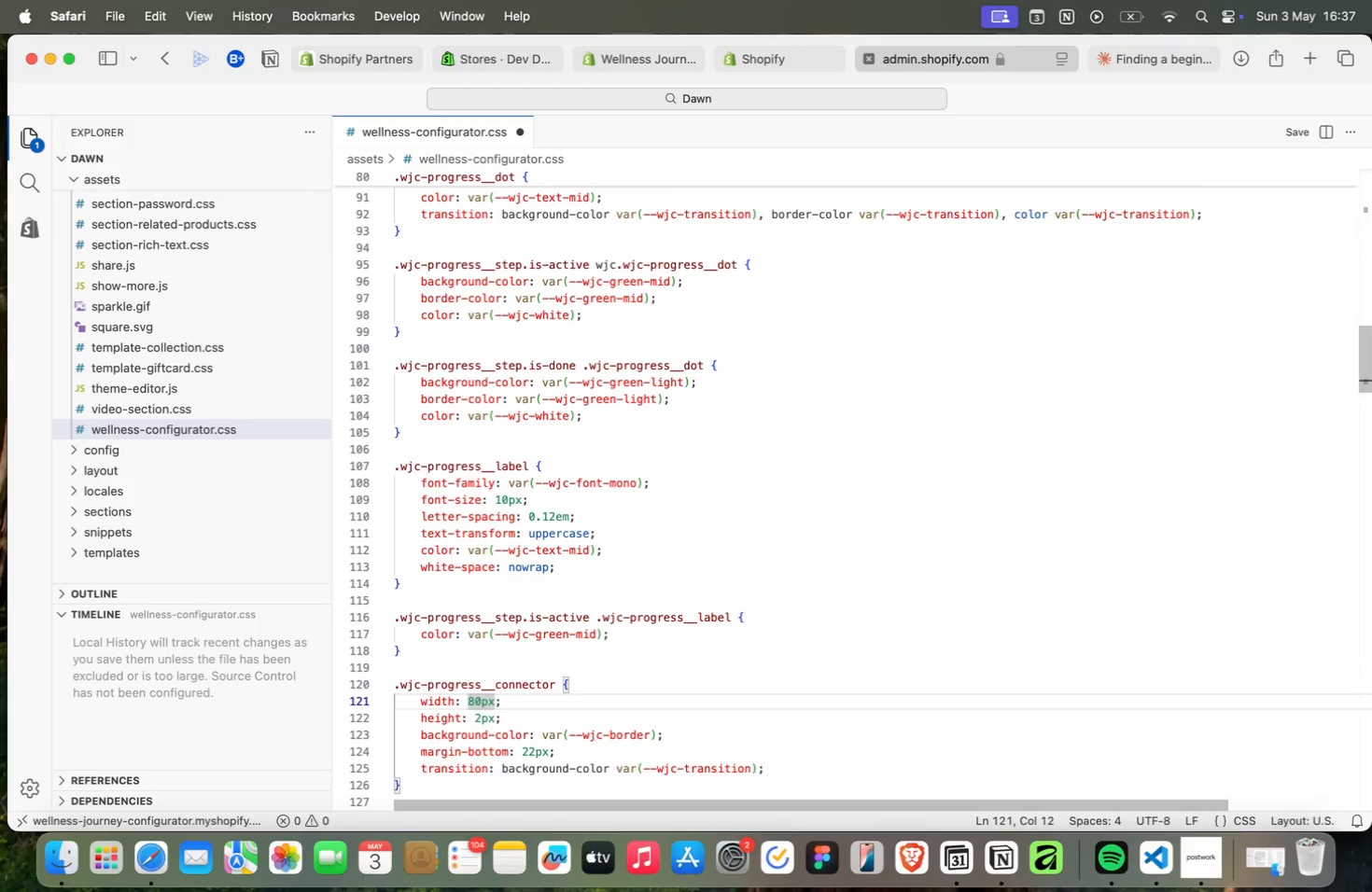 
key(ArrowLeft)
 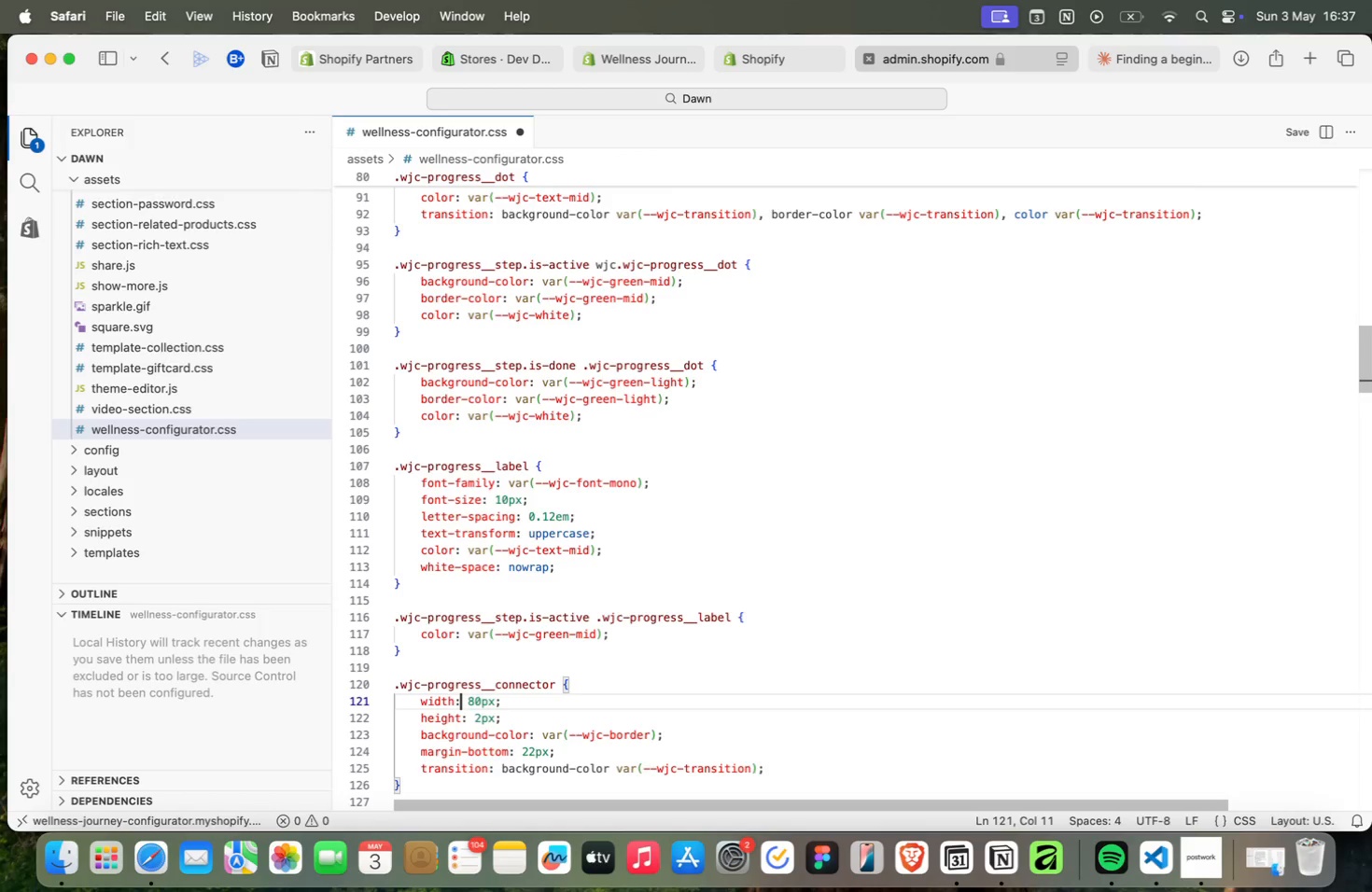 
key(ArrowLeft)
 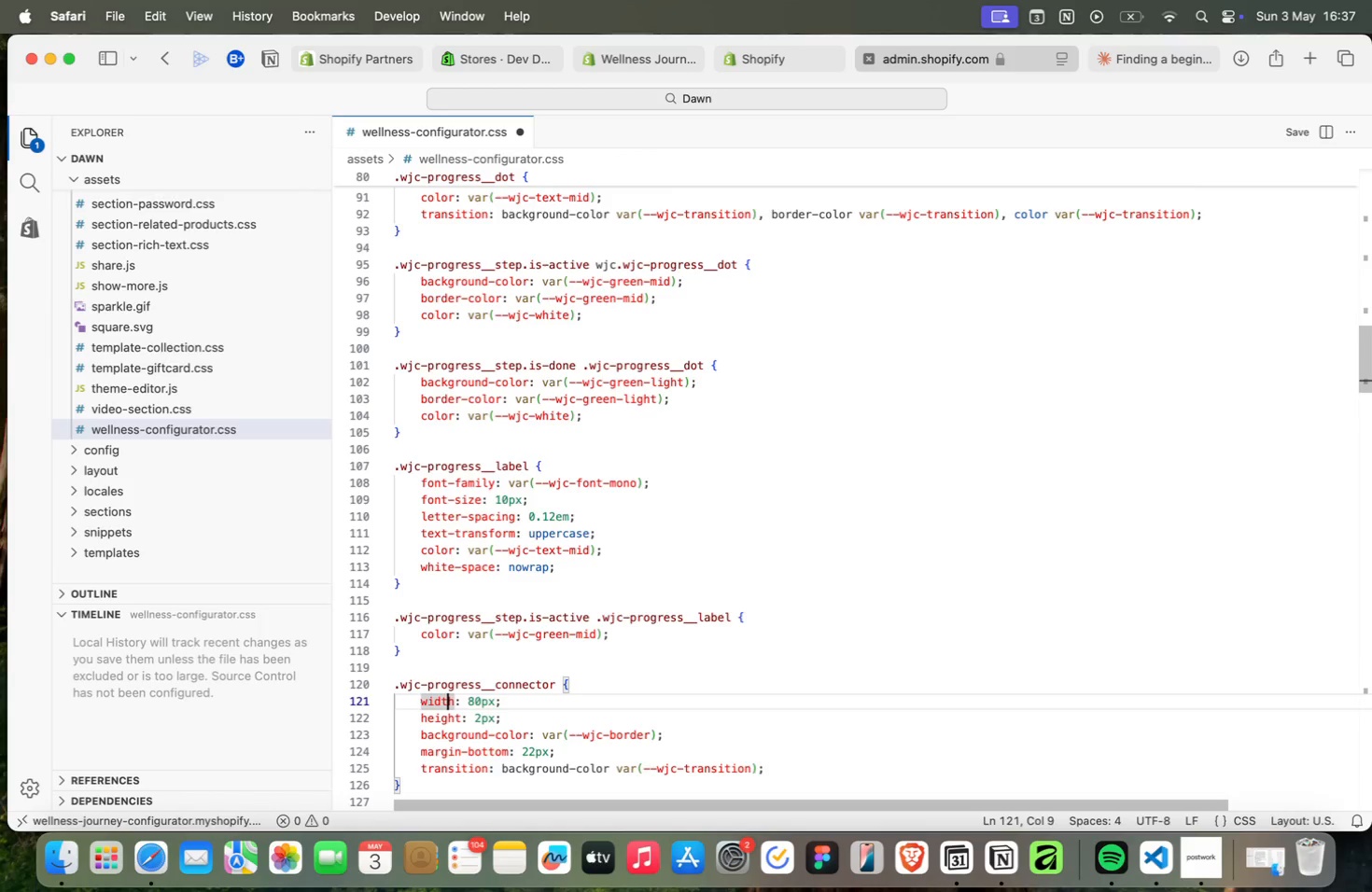 
key(ArrowLeft)
 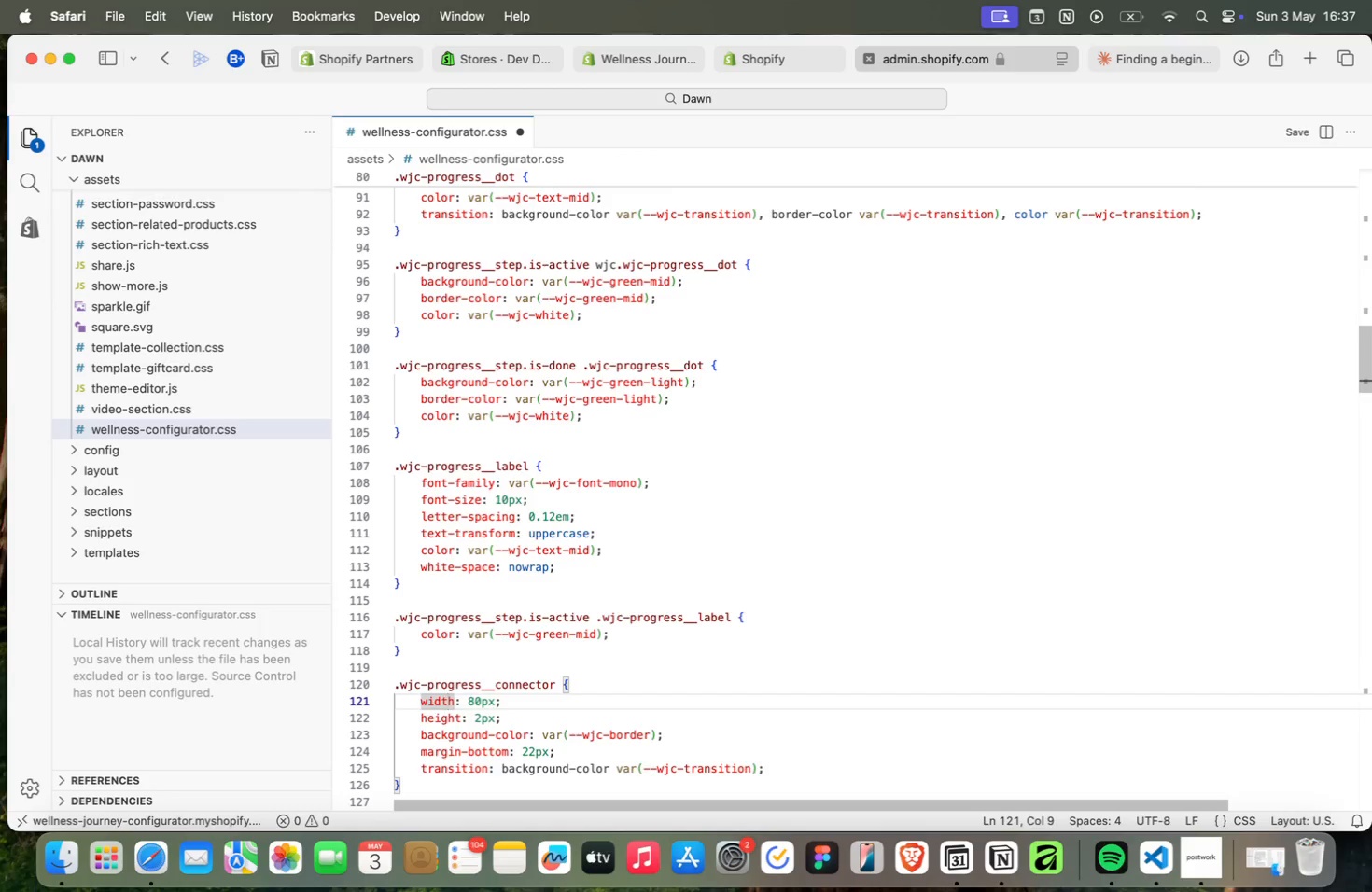 
key(ArrowDown)
 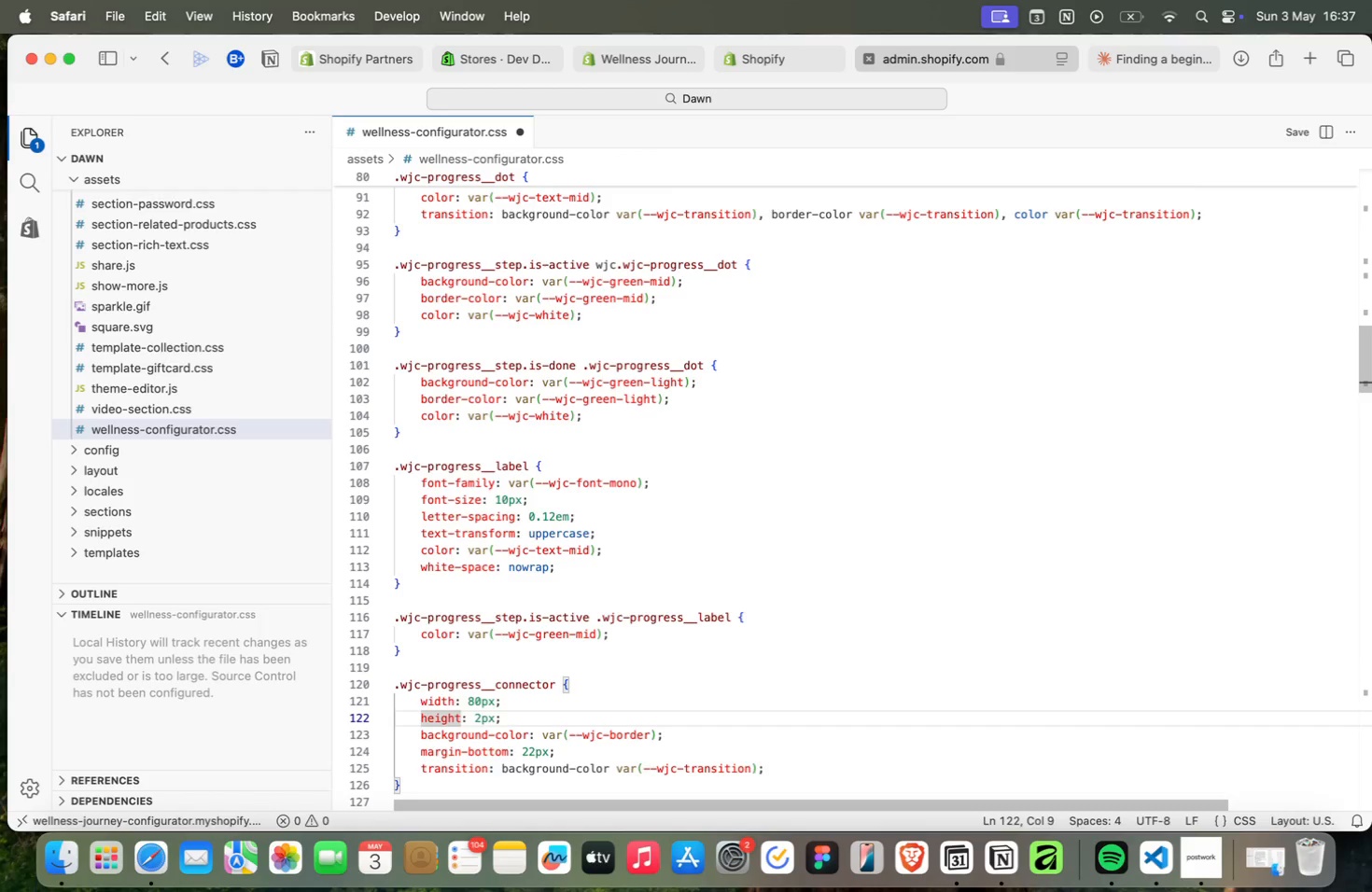 
key(ArrowDown)
 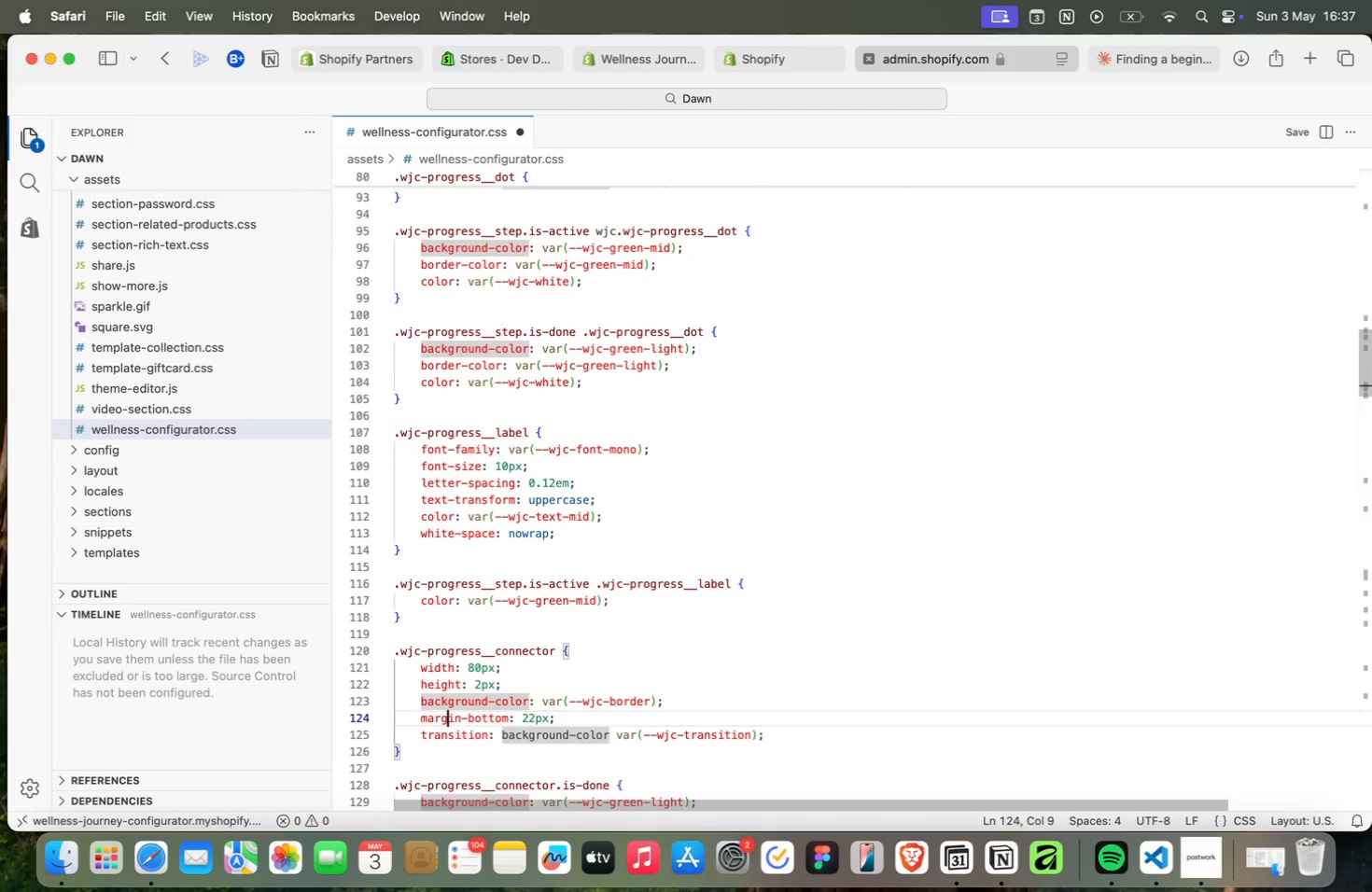 
key(ArrowDown)
 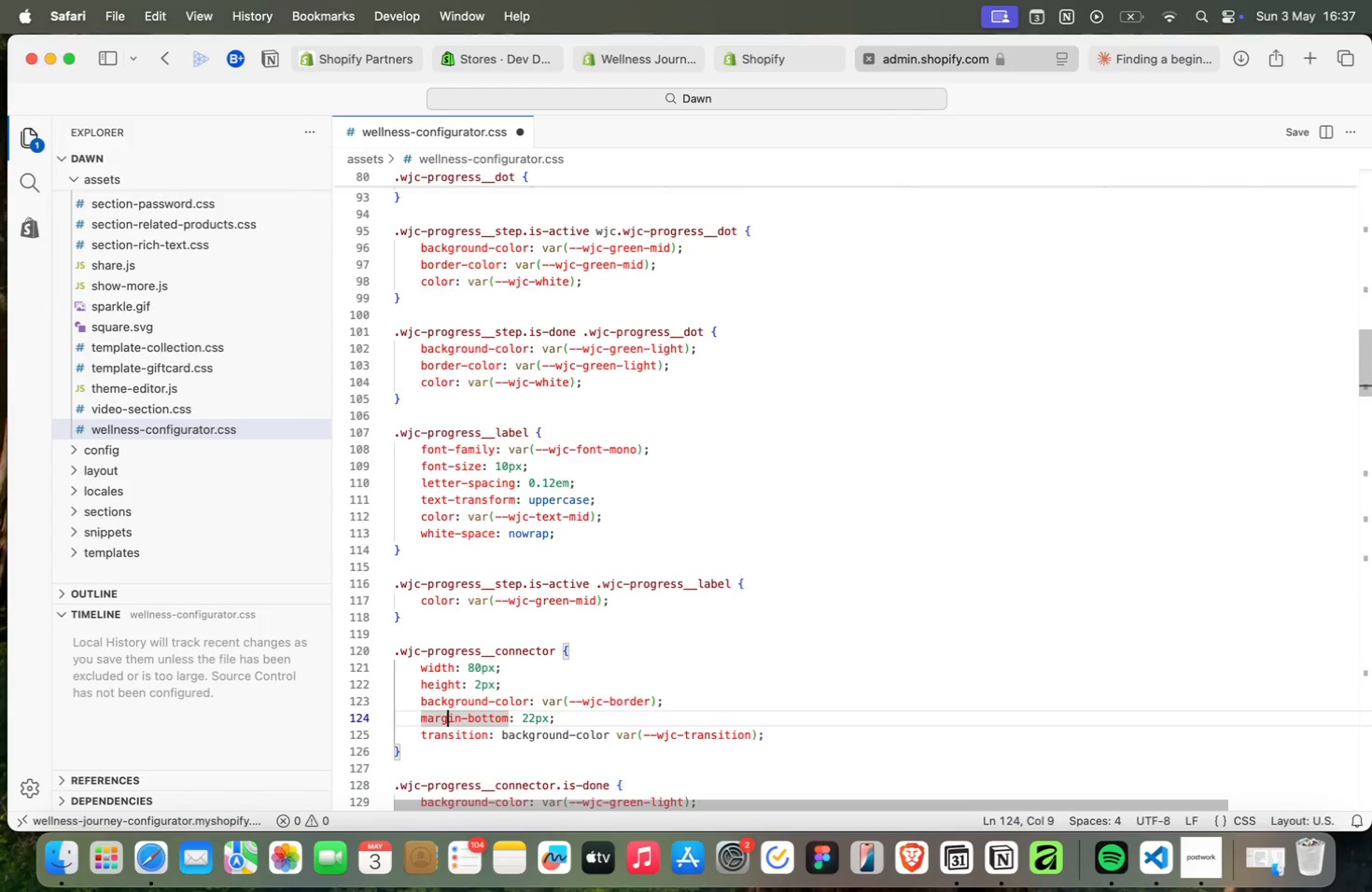 
key(ArrowDown)
 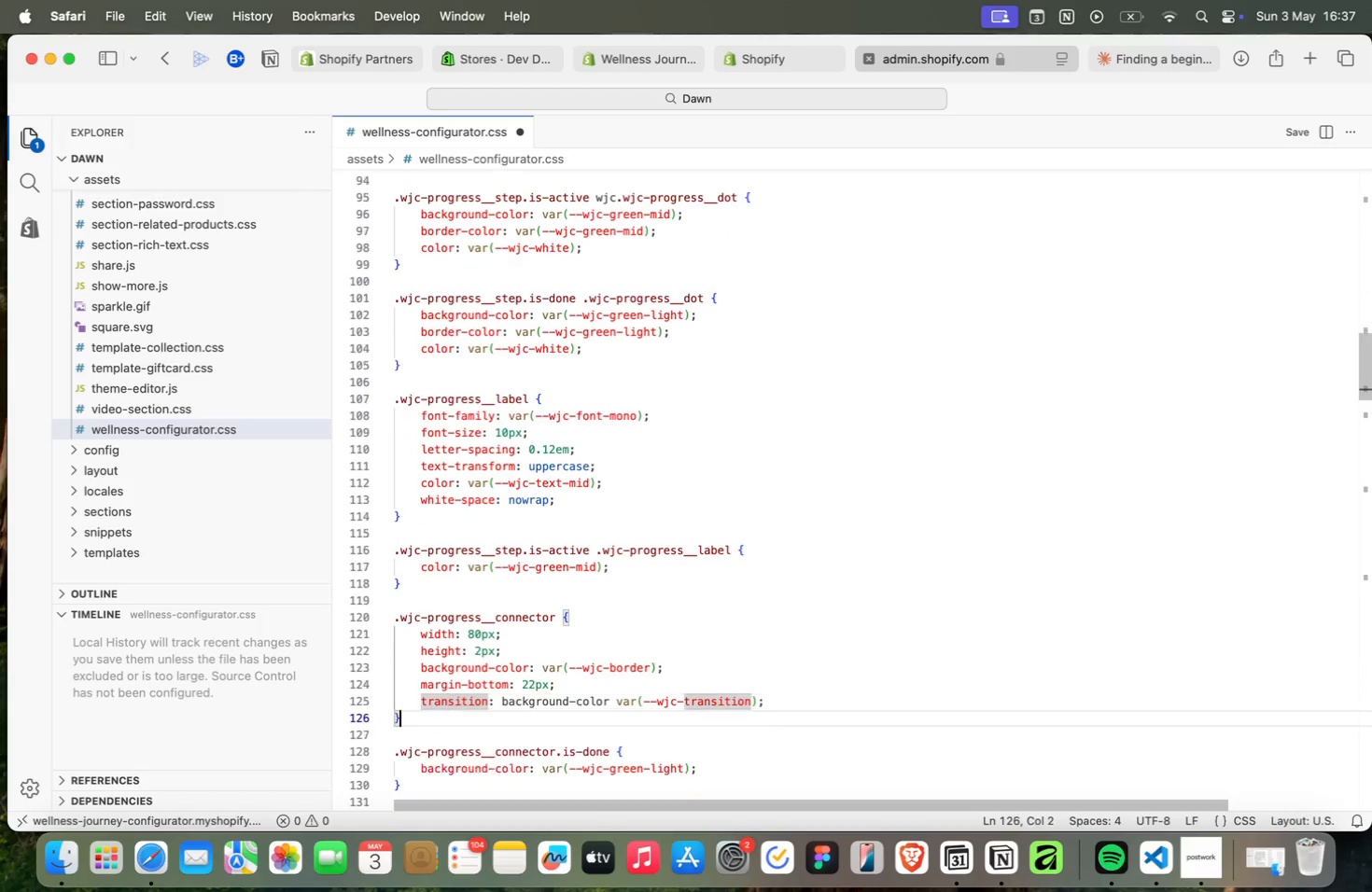 
key(ArrowDown)
 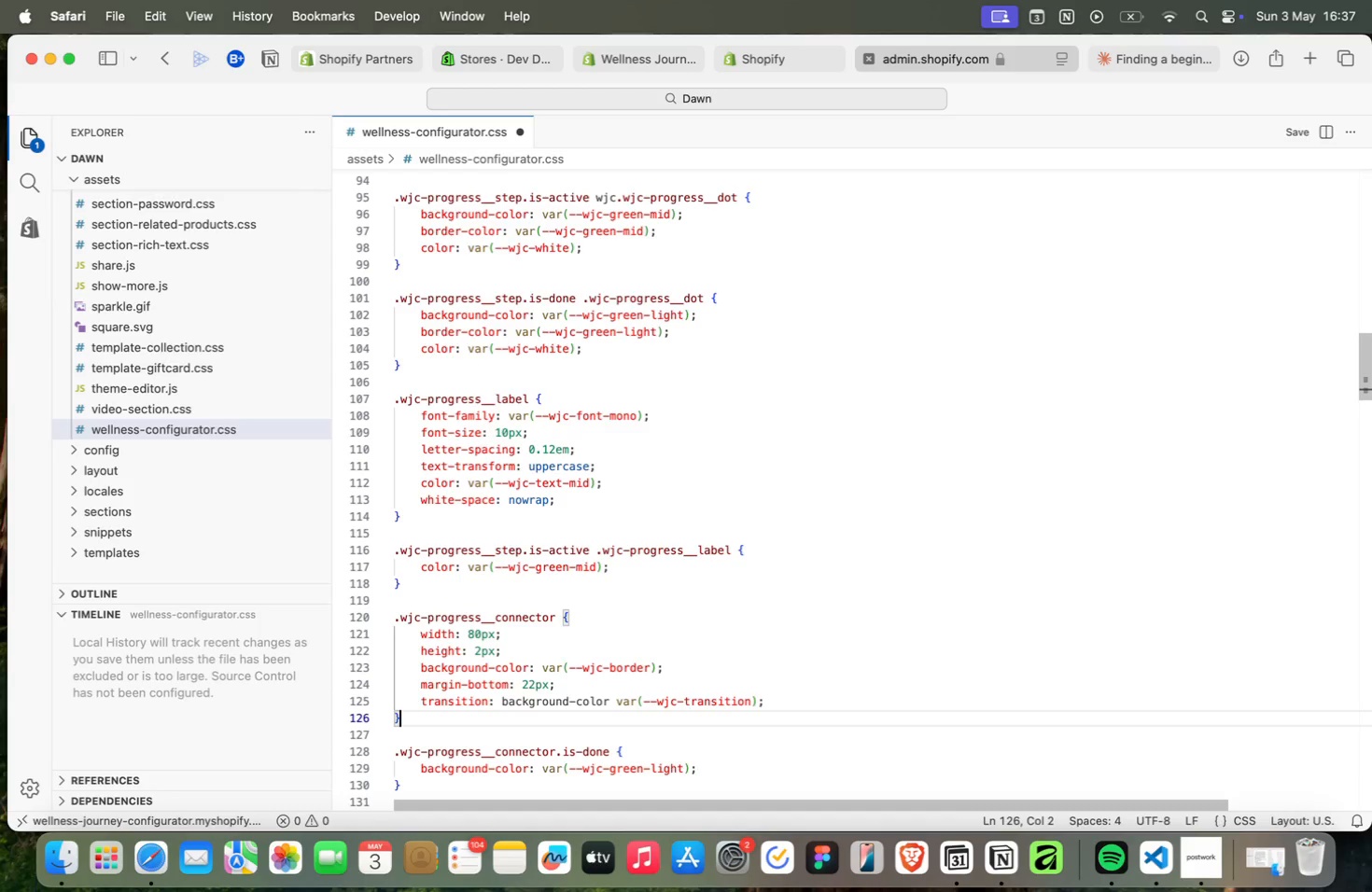 
key(ArrowDown)
 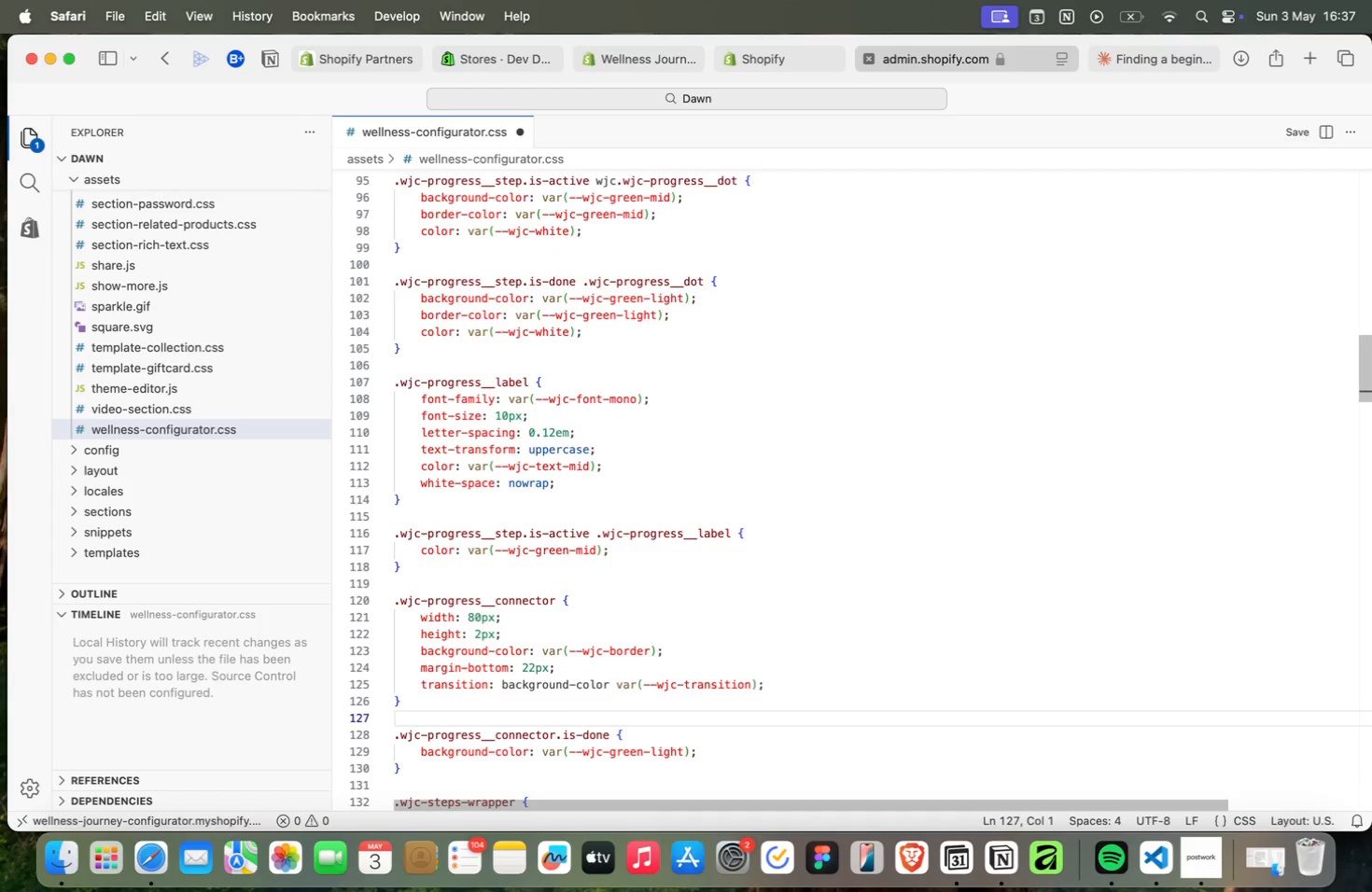 
key(ArrowDown)
 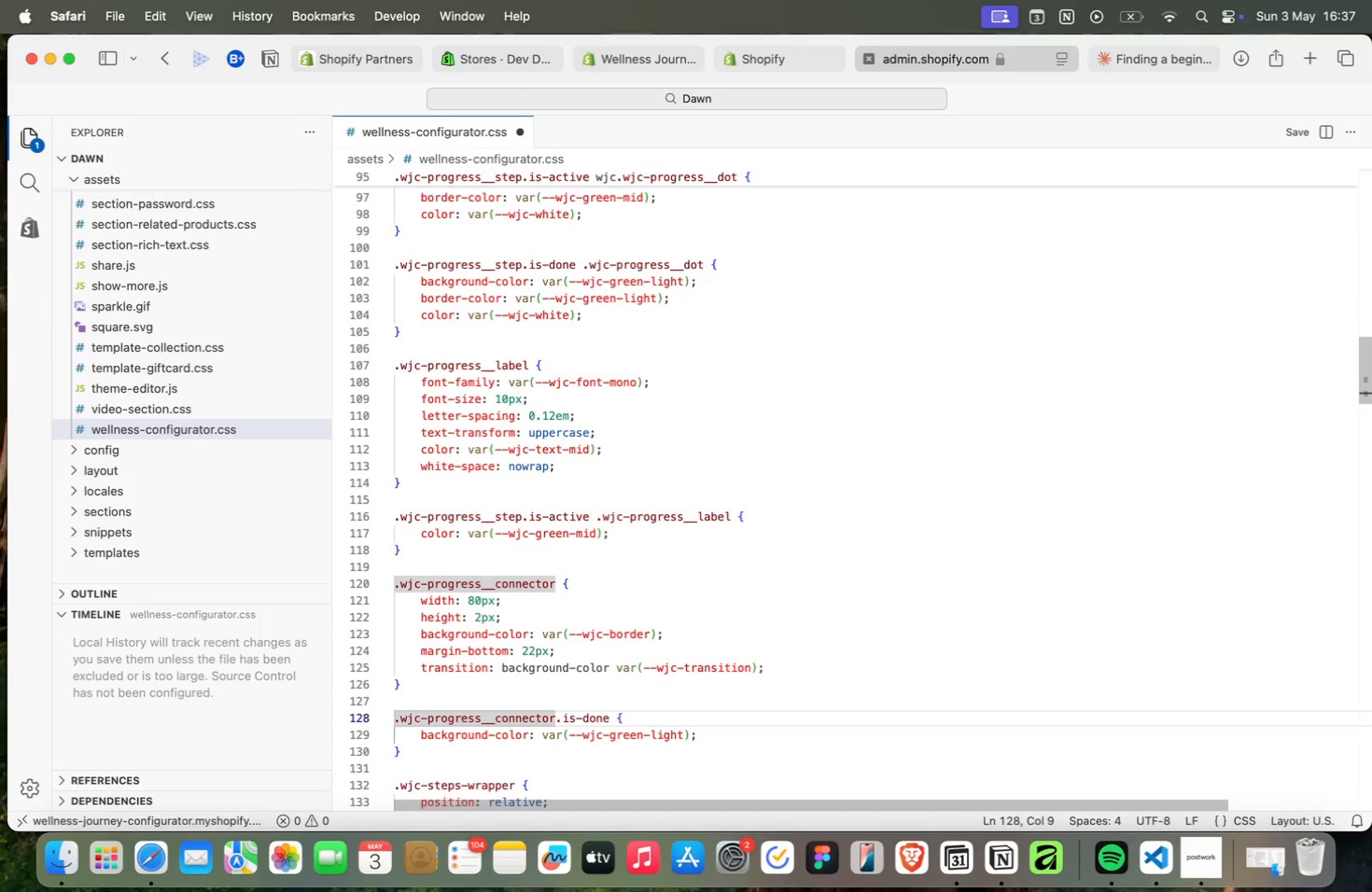 
key(ArrowDown)
 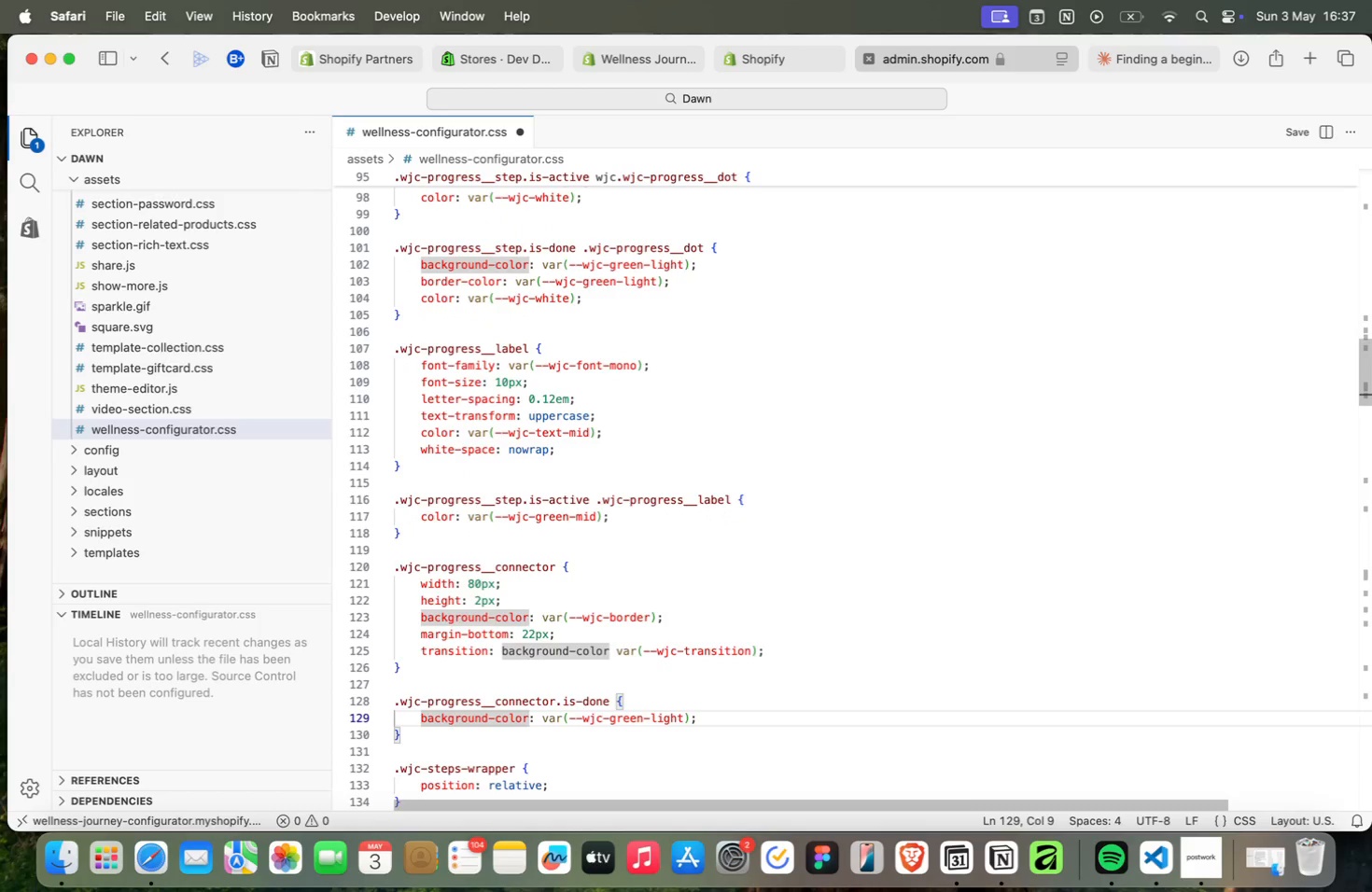 
key(ArrowDown)
 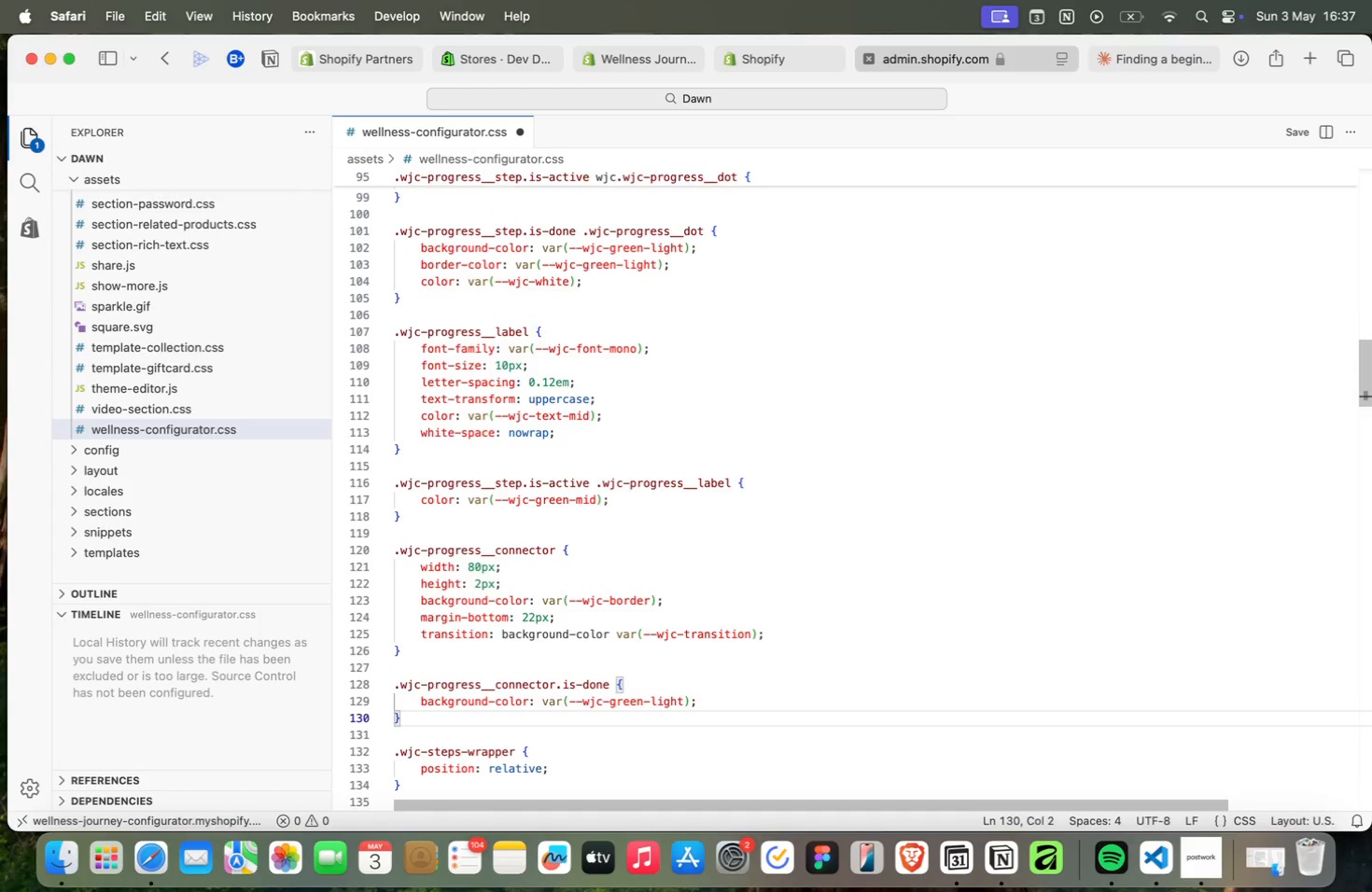 
key(ArrowDown)
 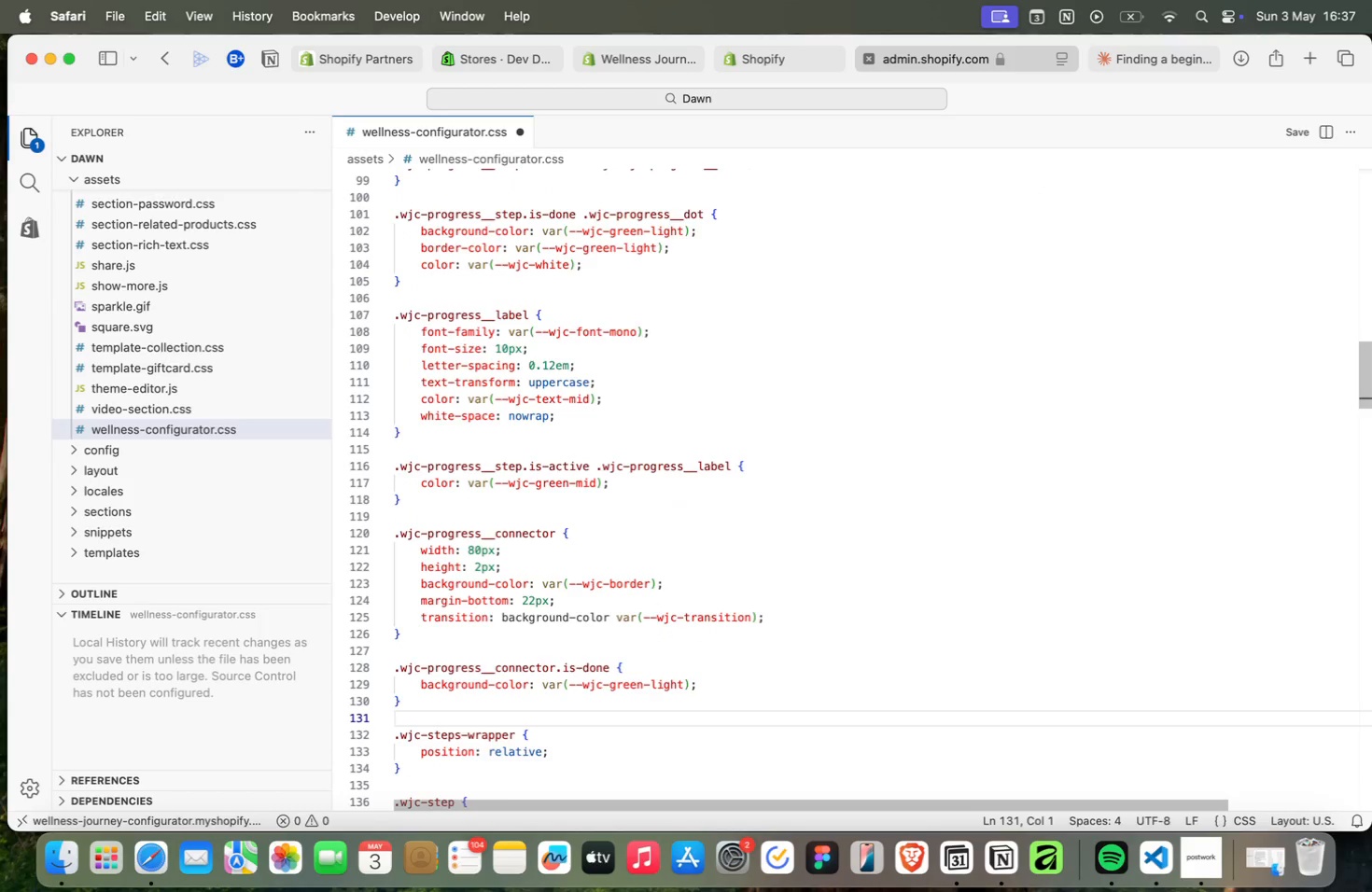 
key(ArrowDown)
 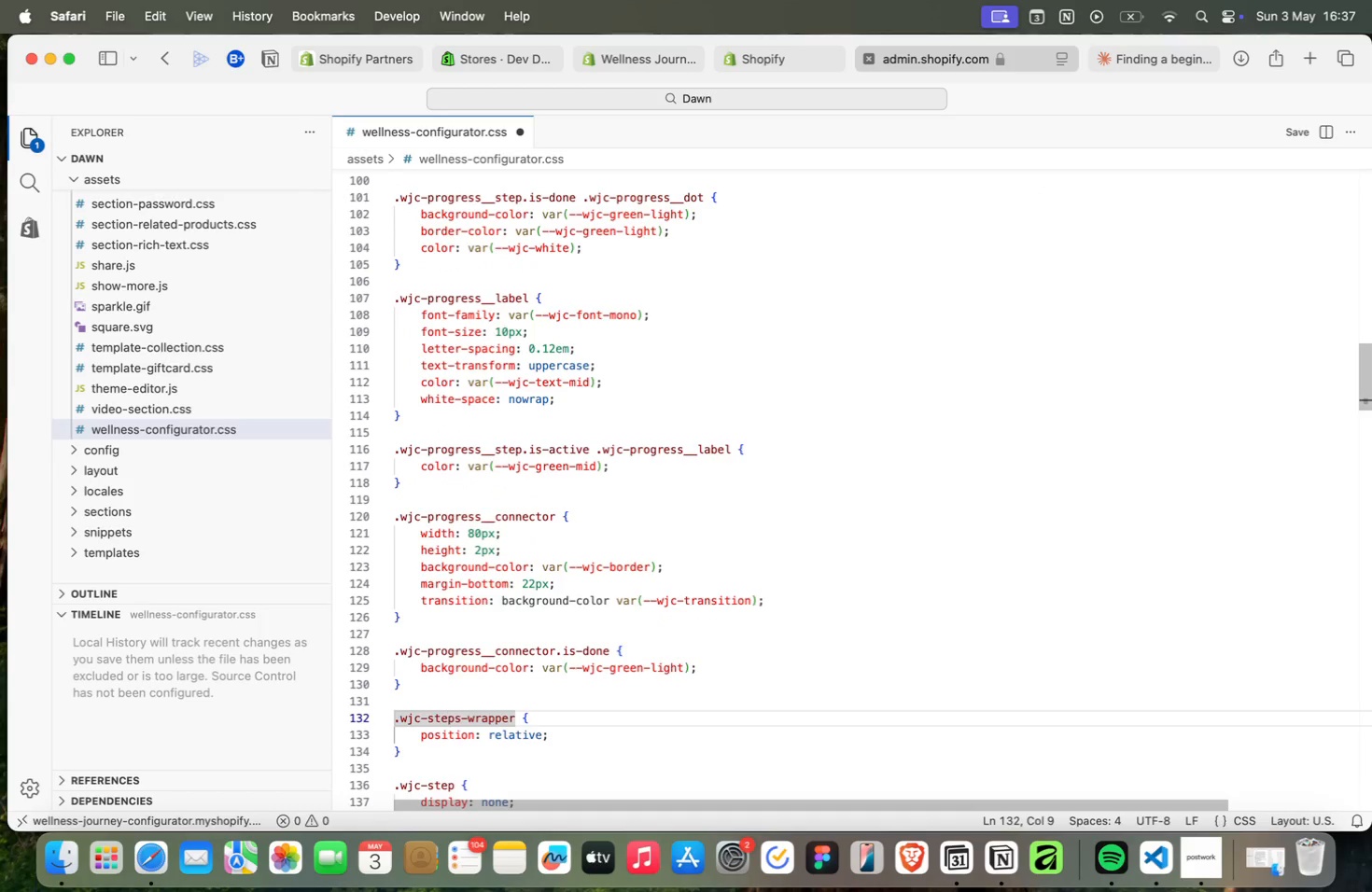 
key(ArrowDown)
 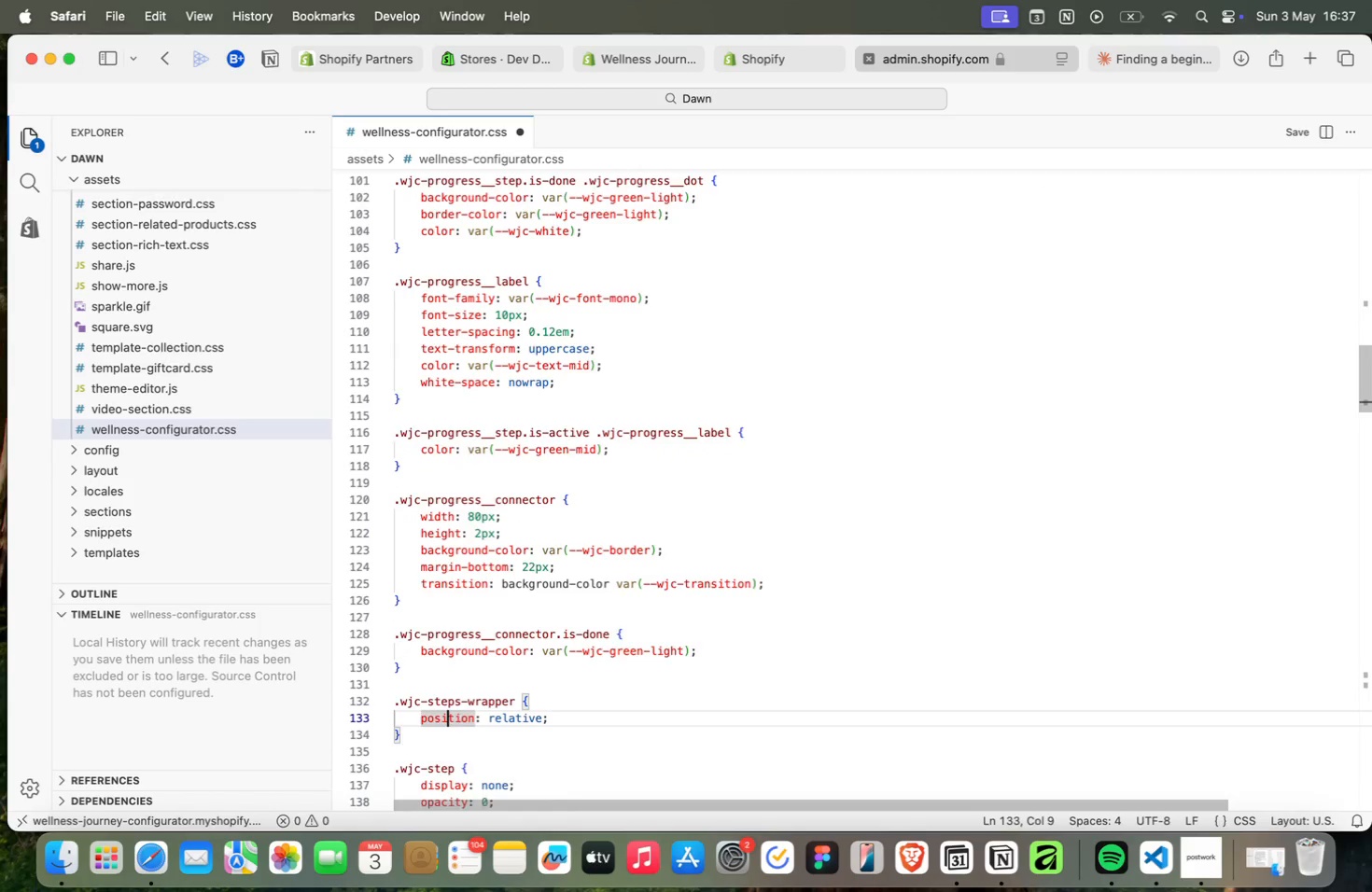 
key(ArrowDown)
 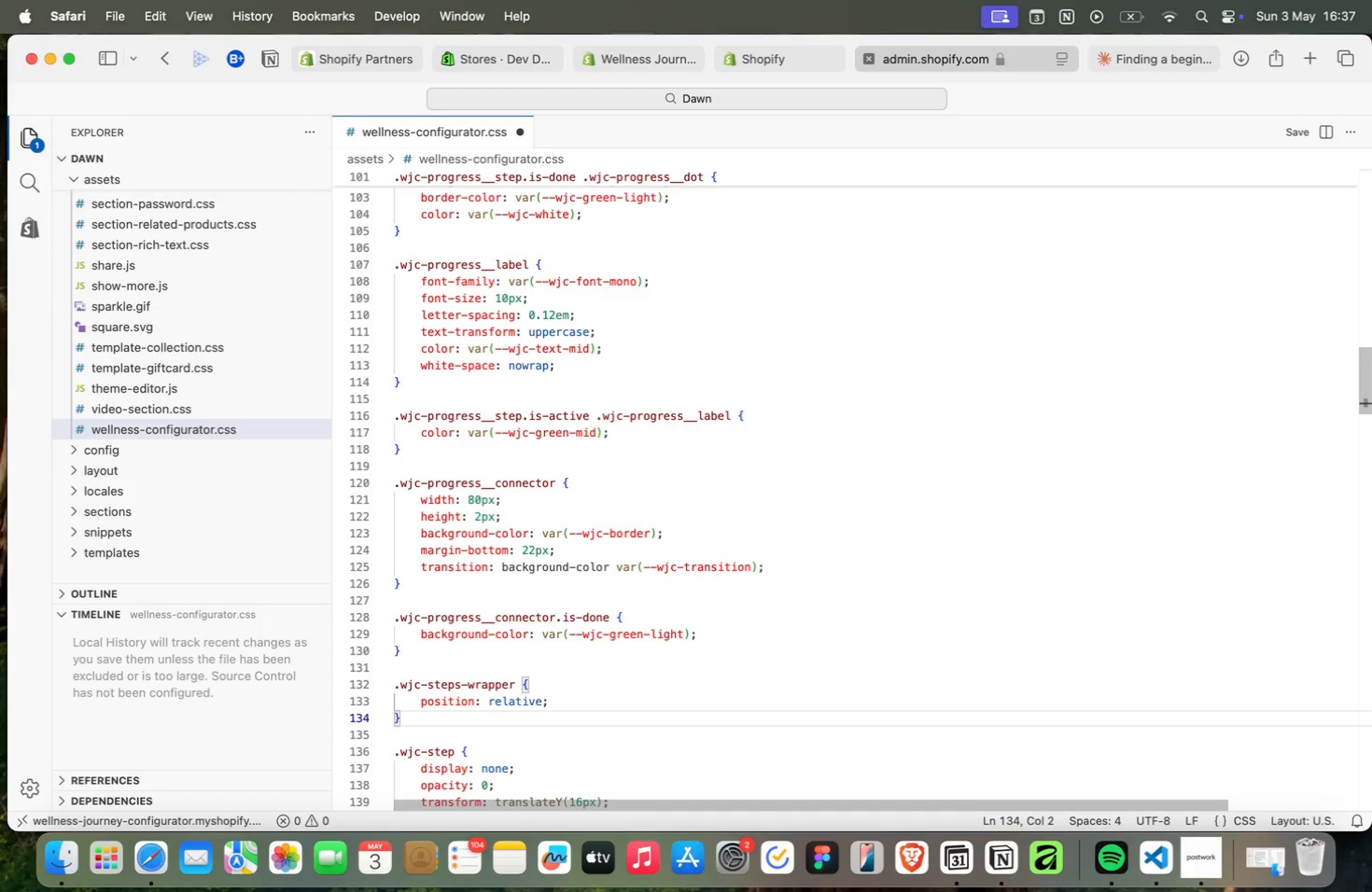 
key(ArrowUp)
 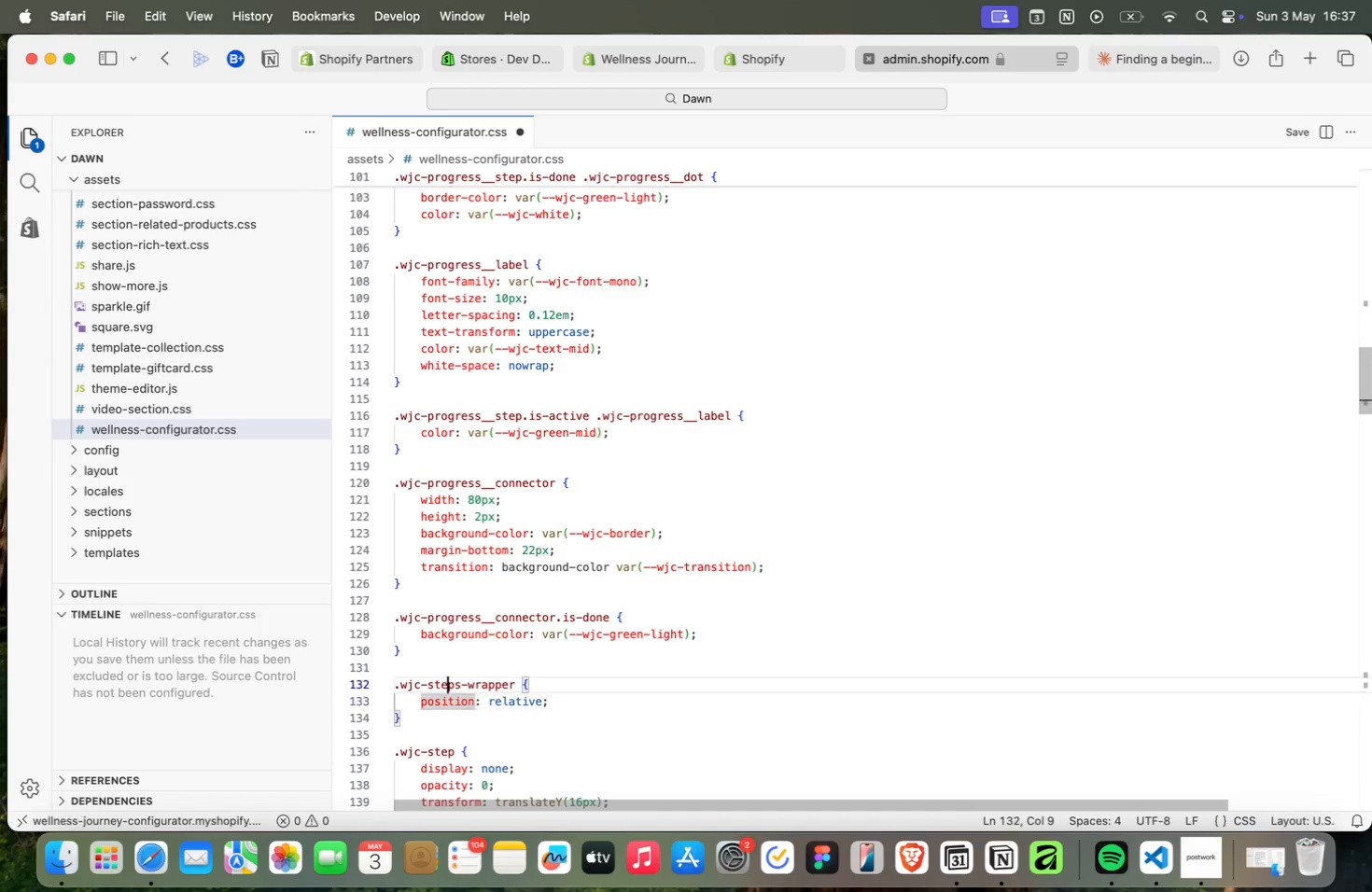 
key(ArrowUp)
 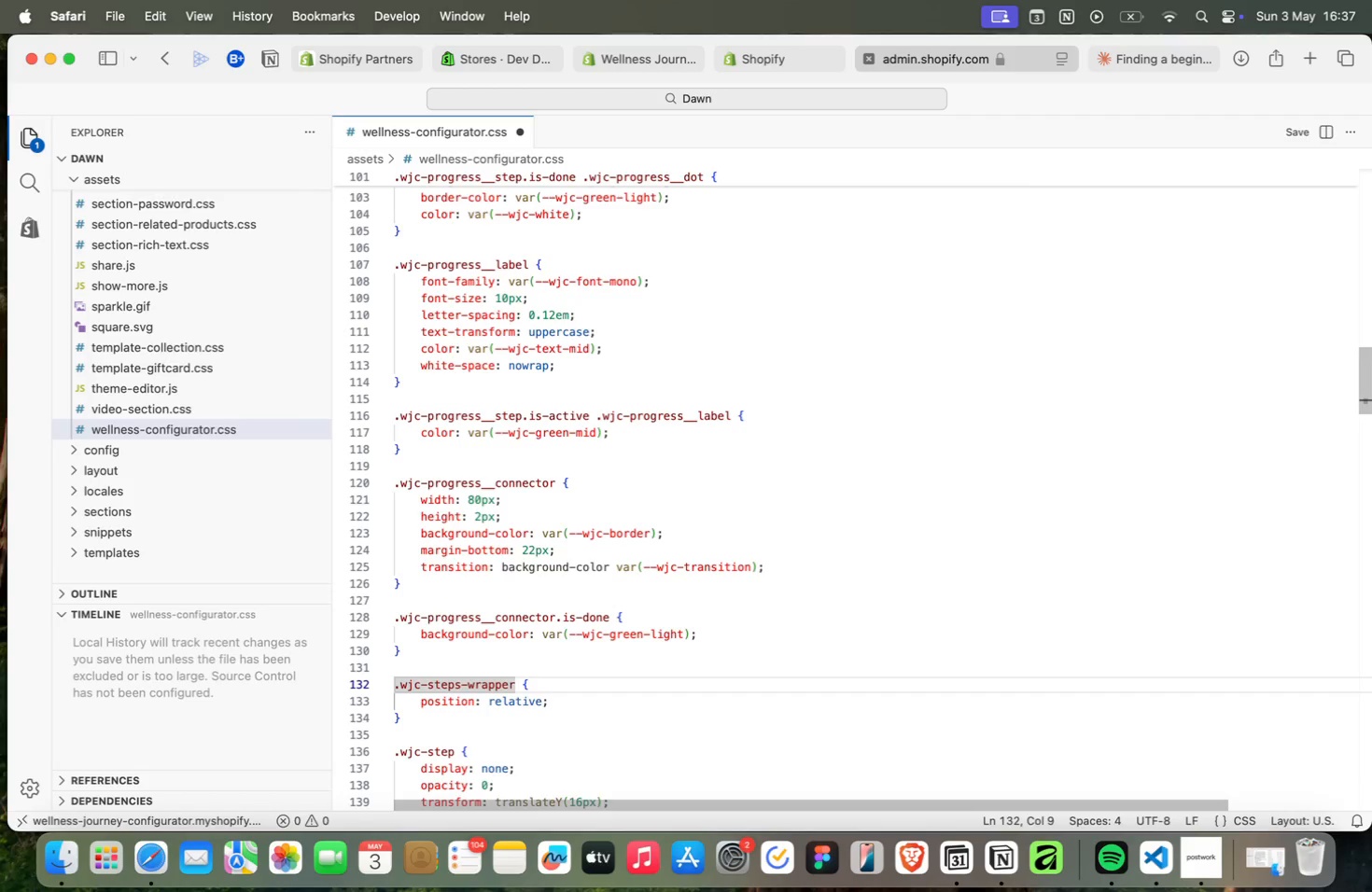 
key(ArrowUp)
 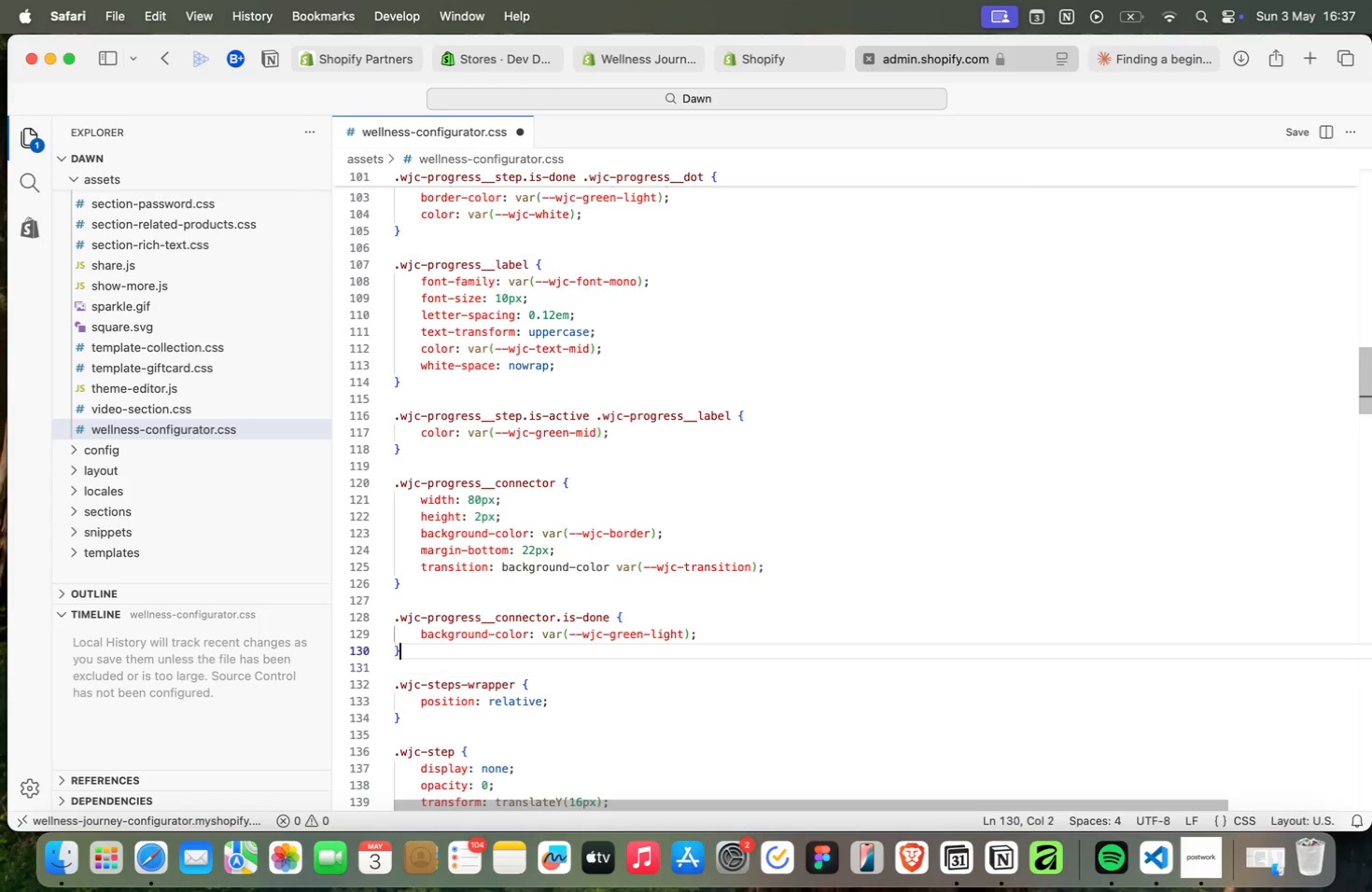 
key(ArrowUp)
 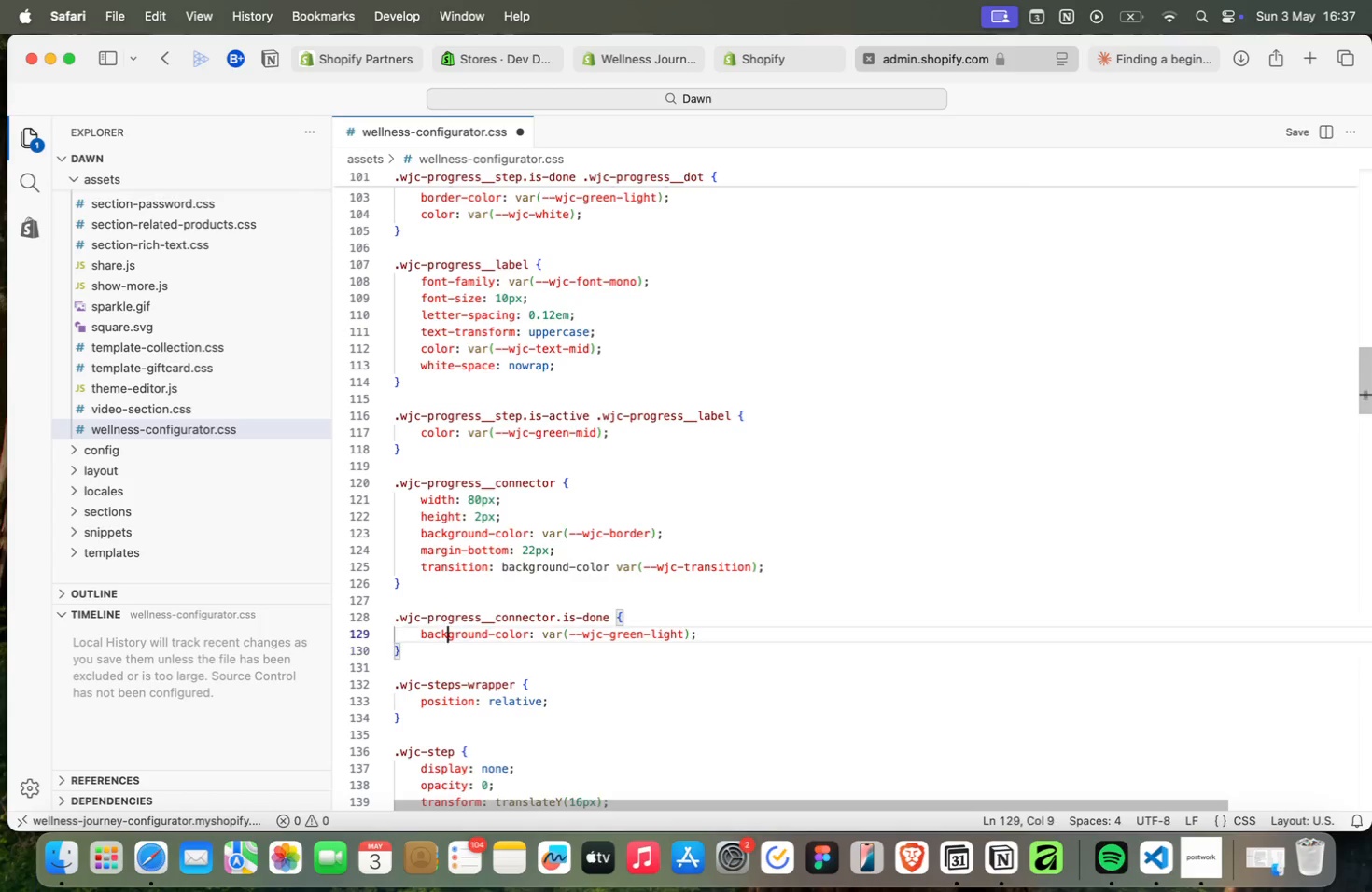 
key(ArrowUp)
 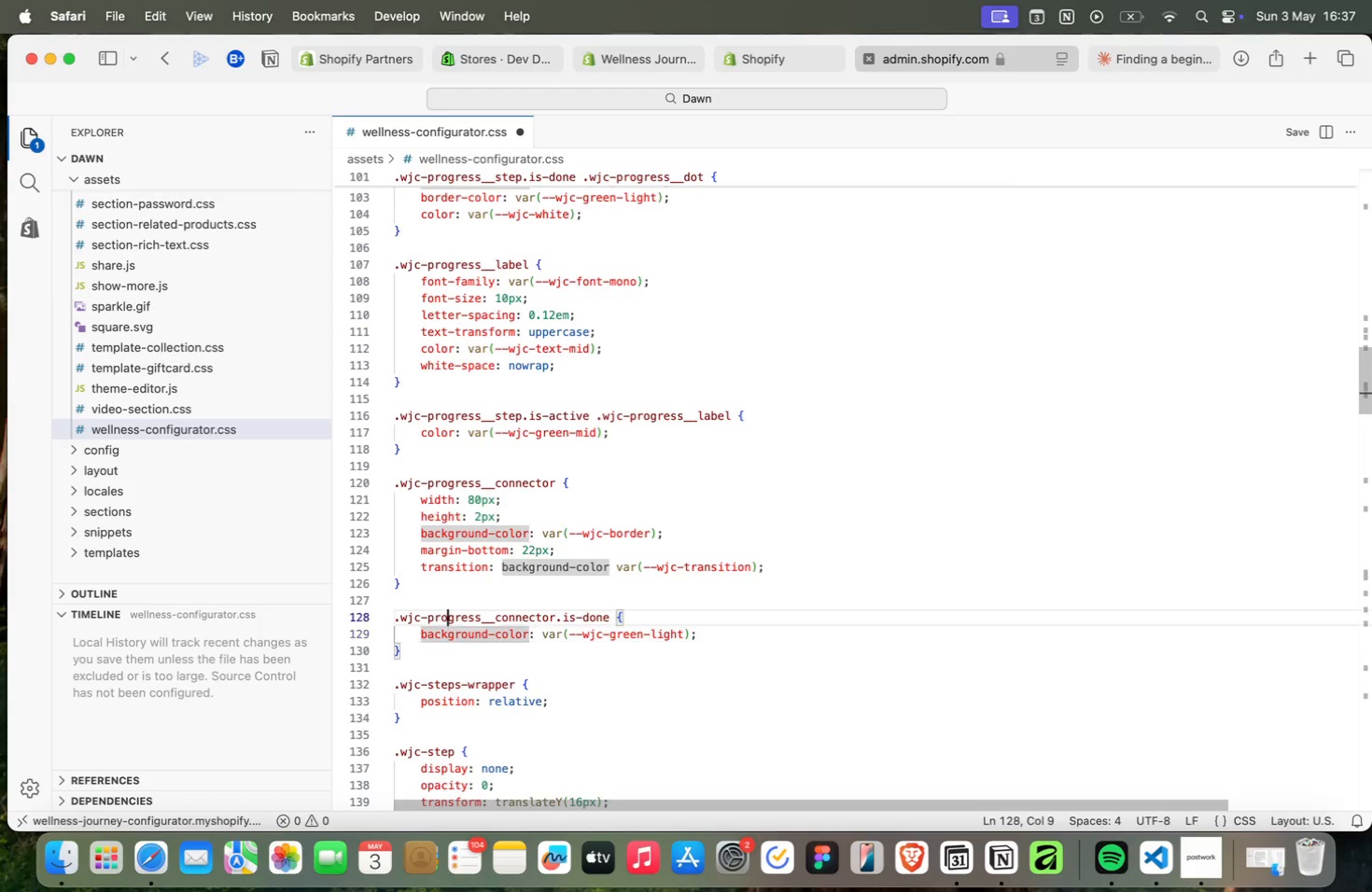 
key(ArrowUp)
 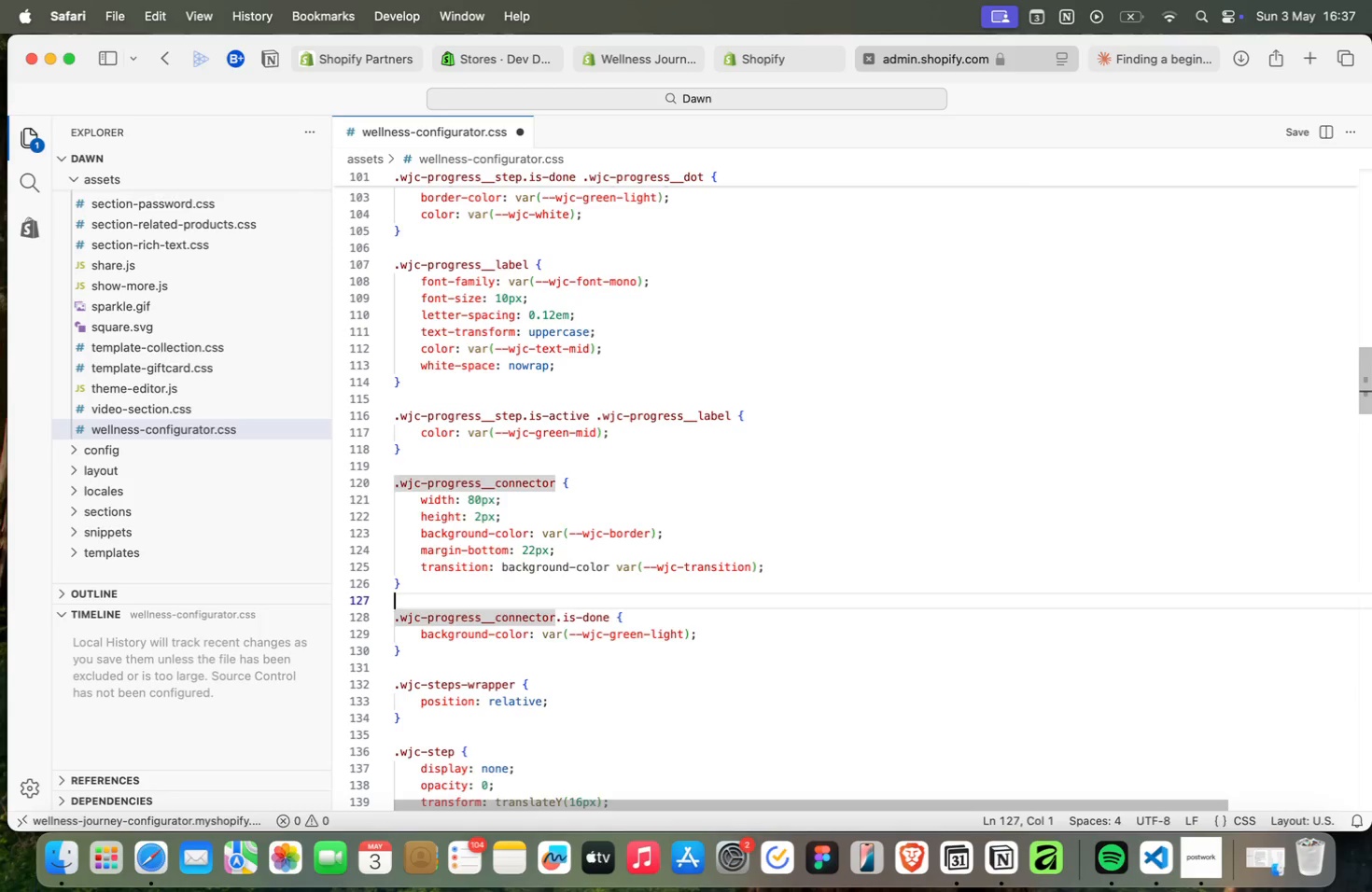 
key(ArrowUp)
 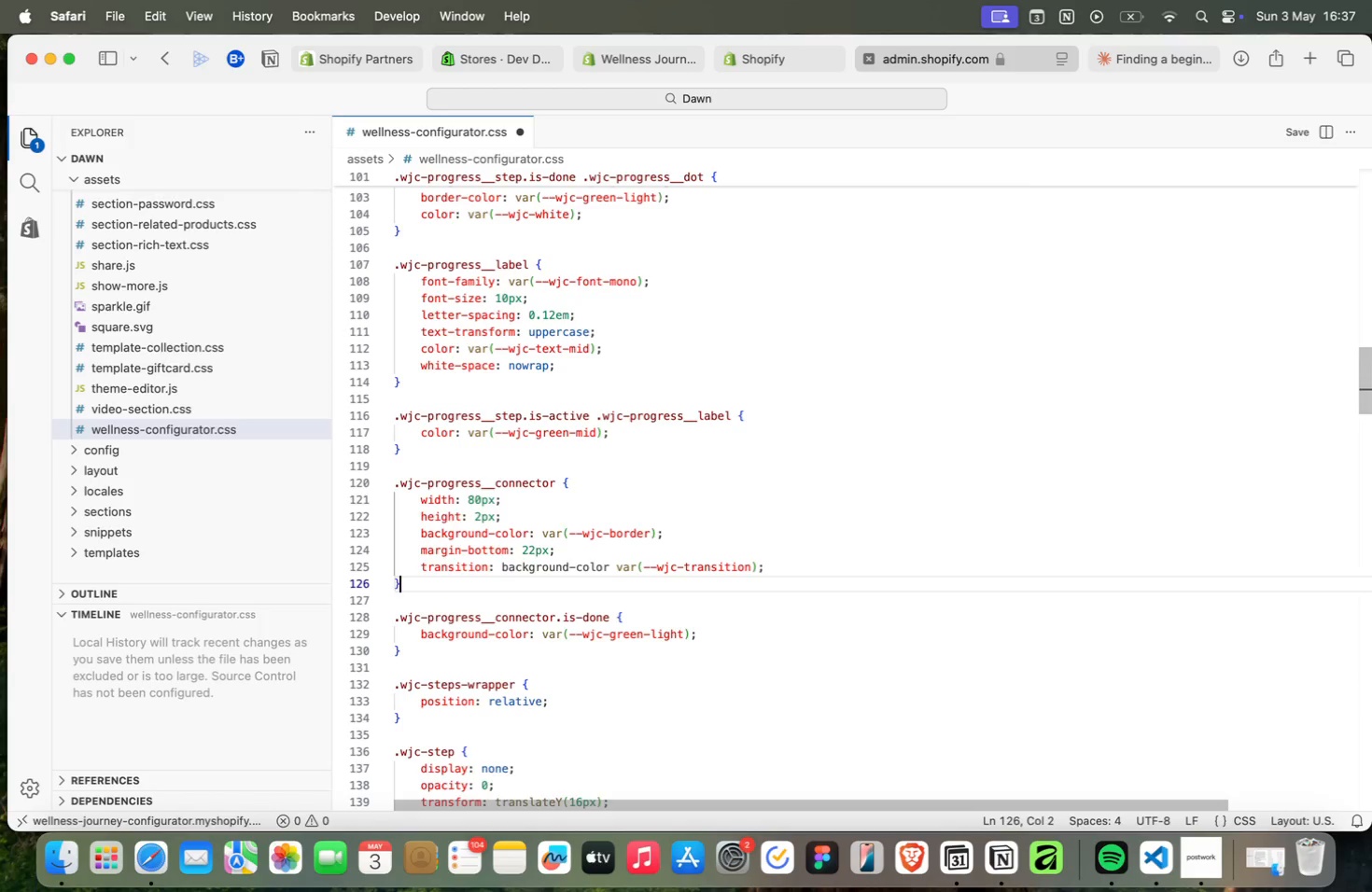 
key(ArrowUp)
 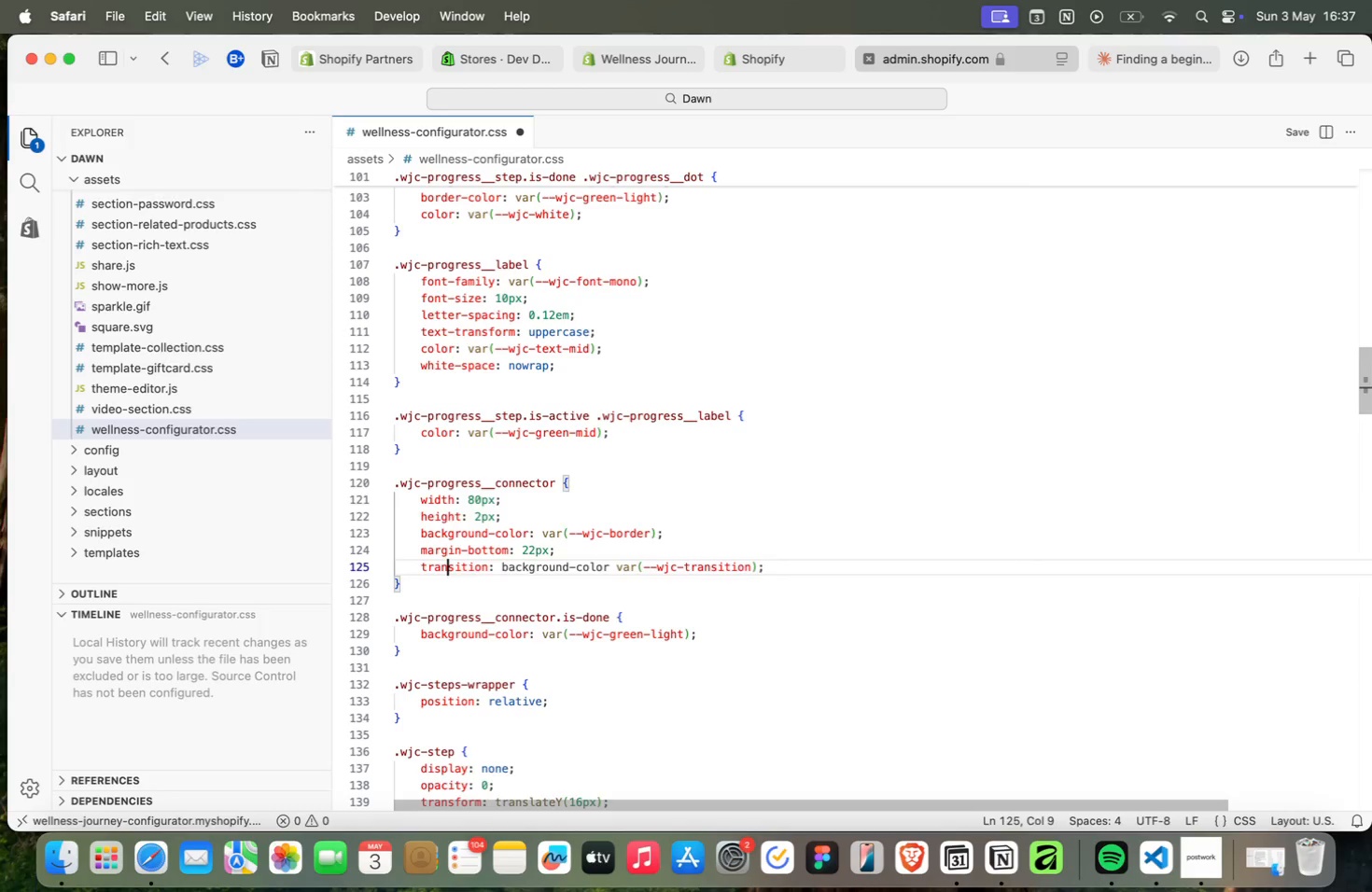 
key(ArrowUp)
 